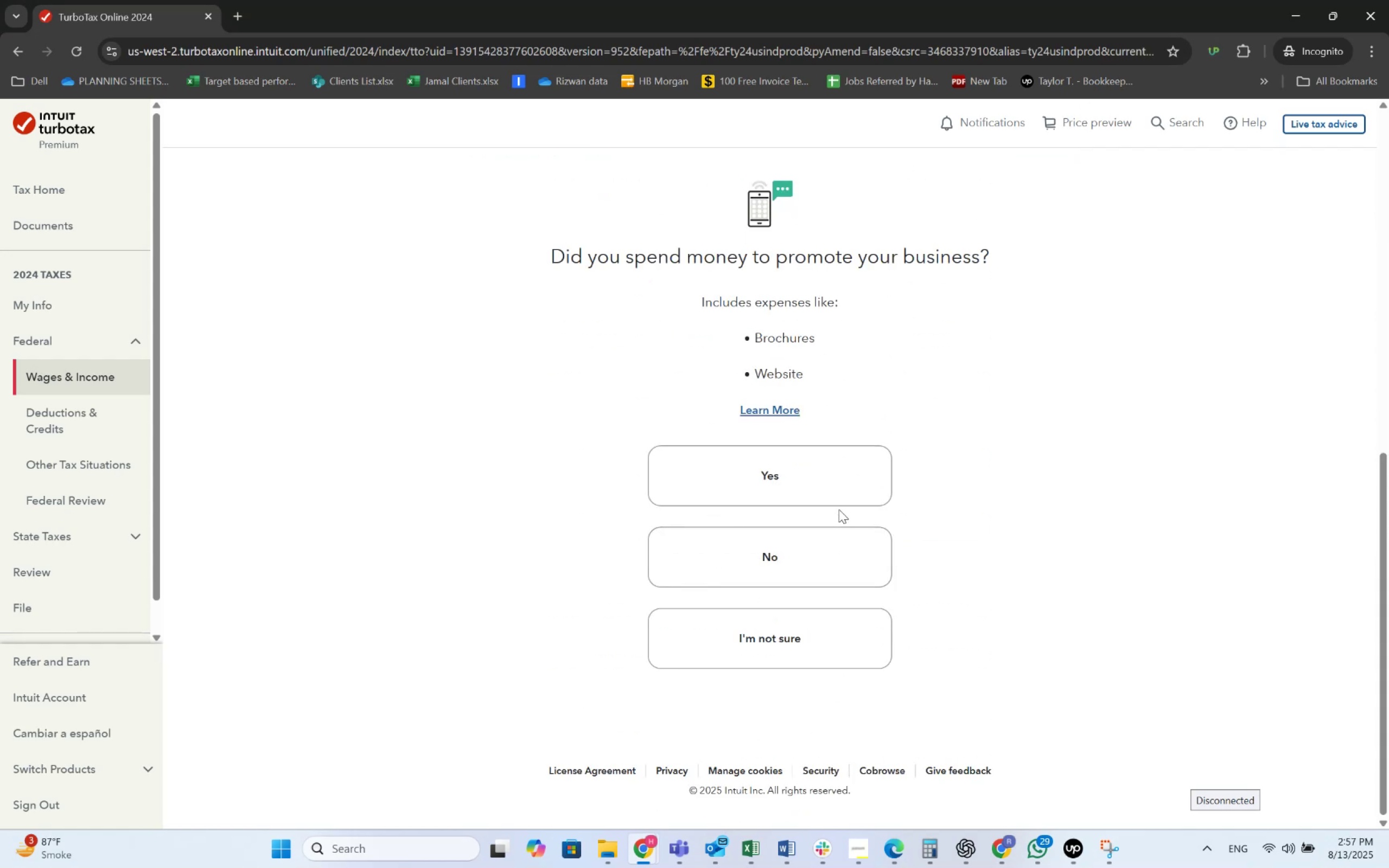 
left_click([834, 544])
 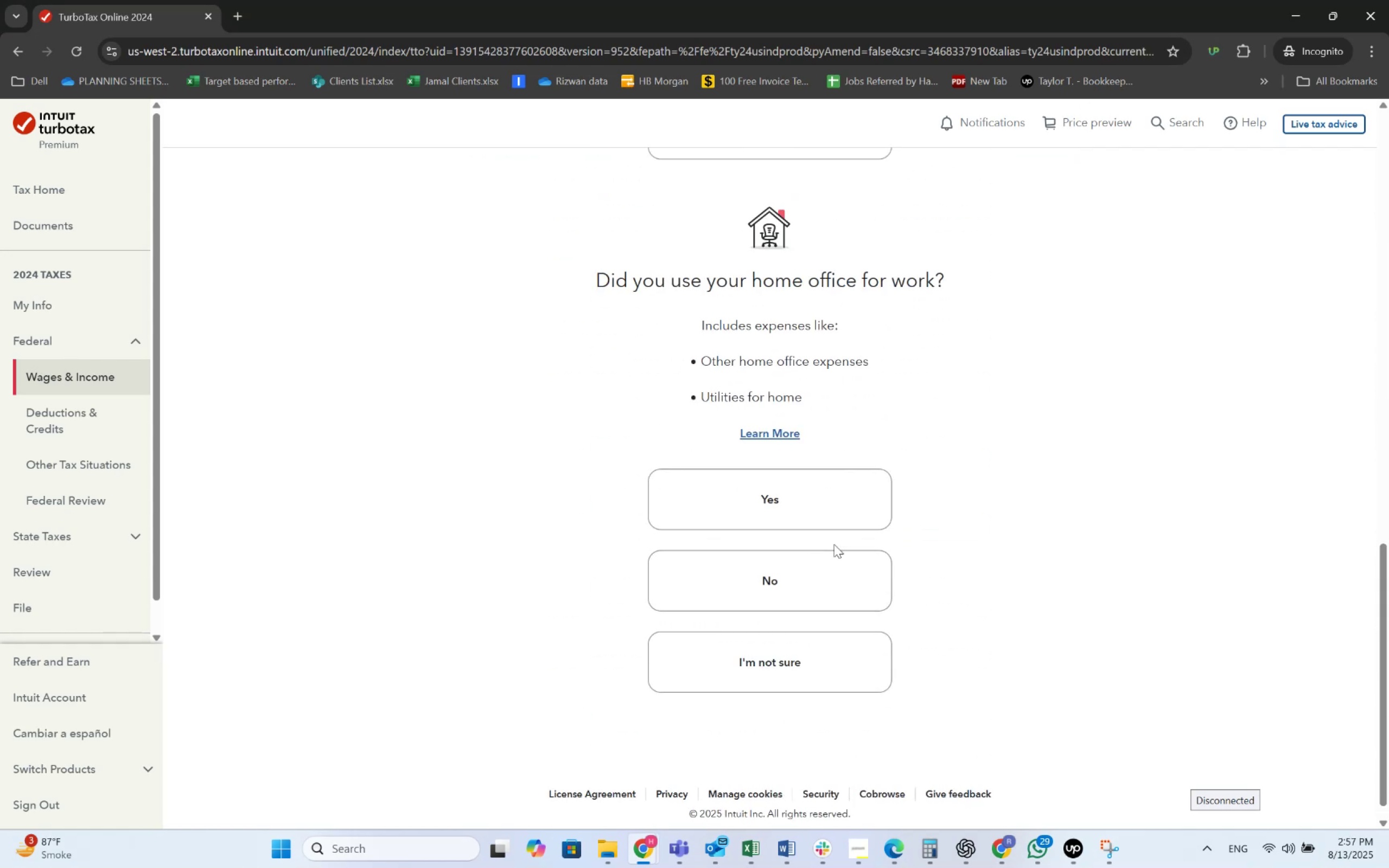 
left_click([823, 563])
 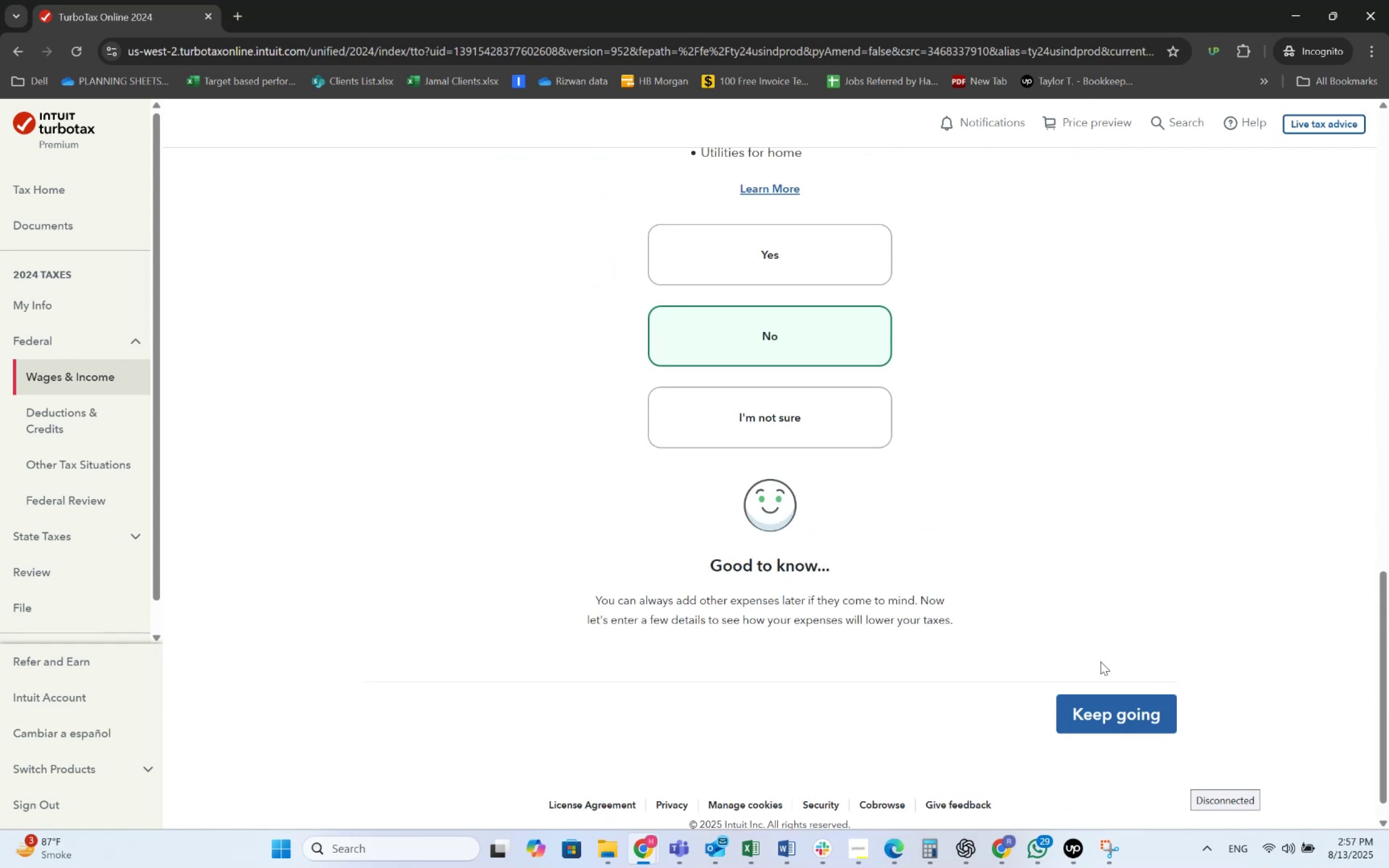 
left_click([1112, 711])
 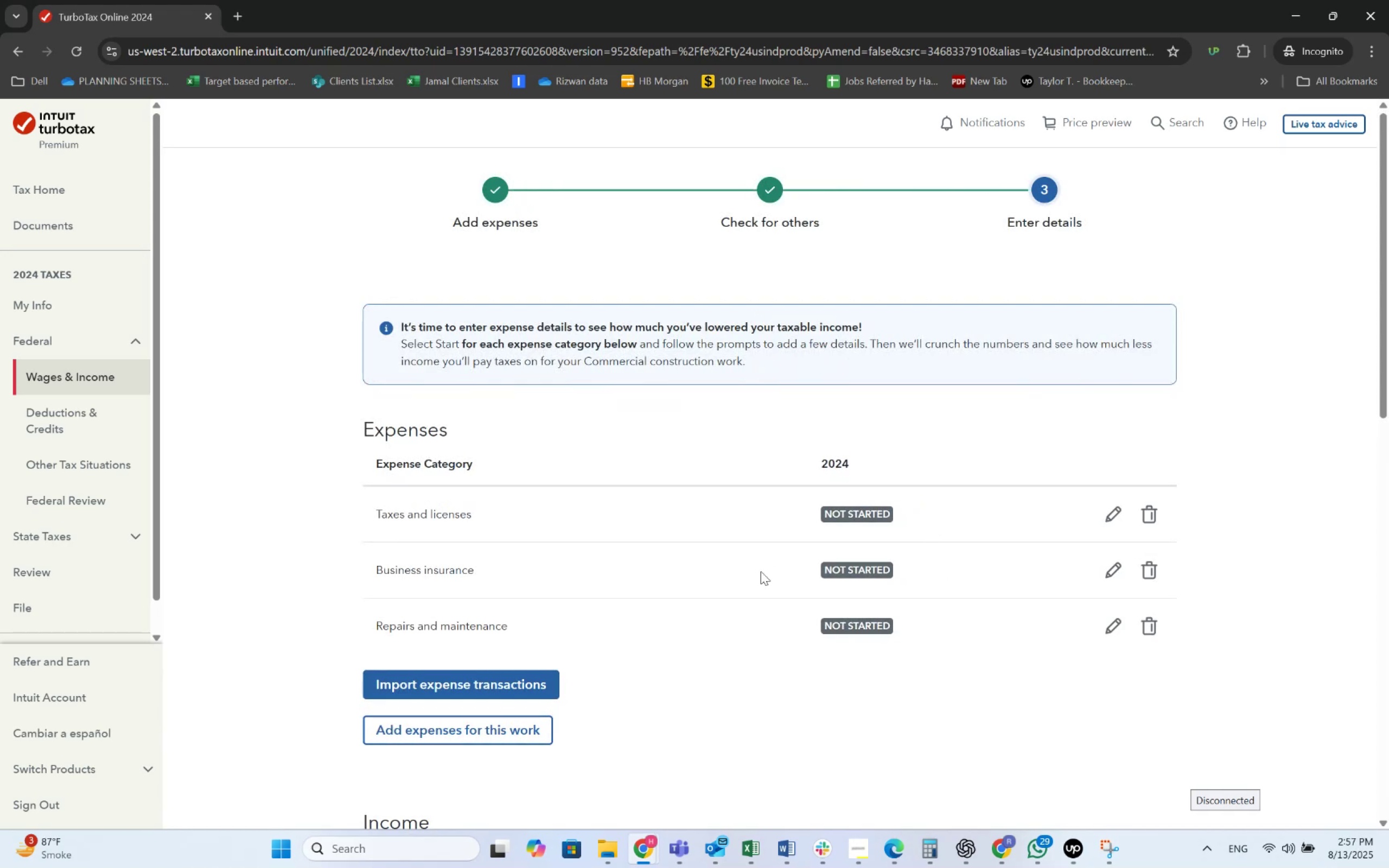 
wait(5.7)
 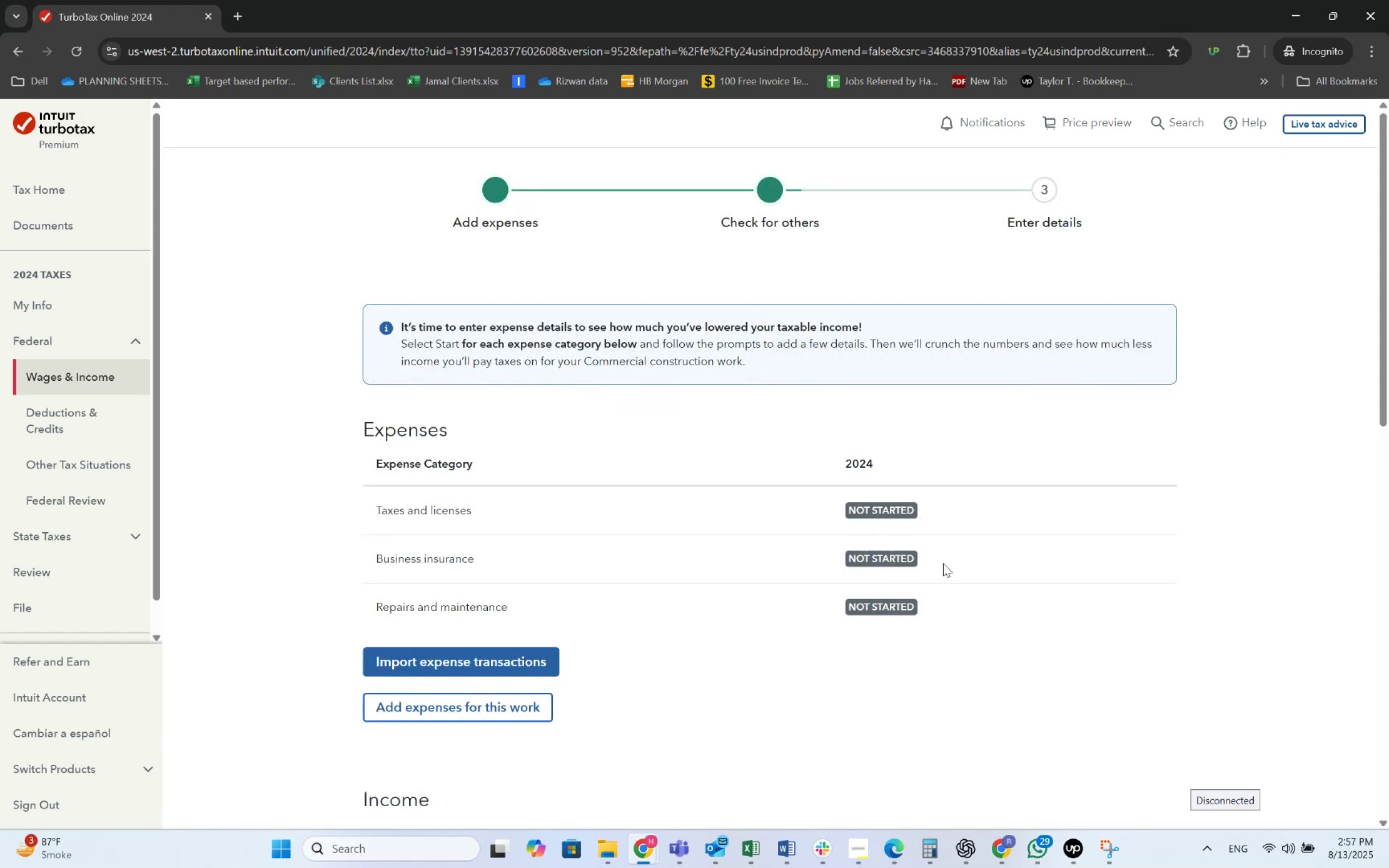 
left_click([1108, 513])
 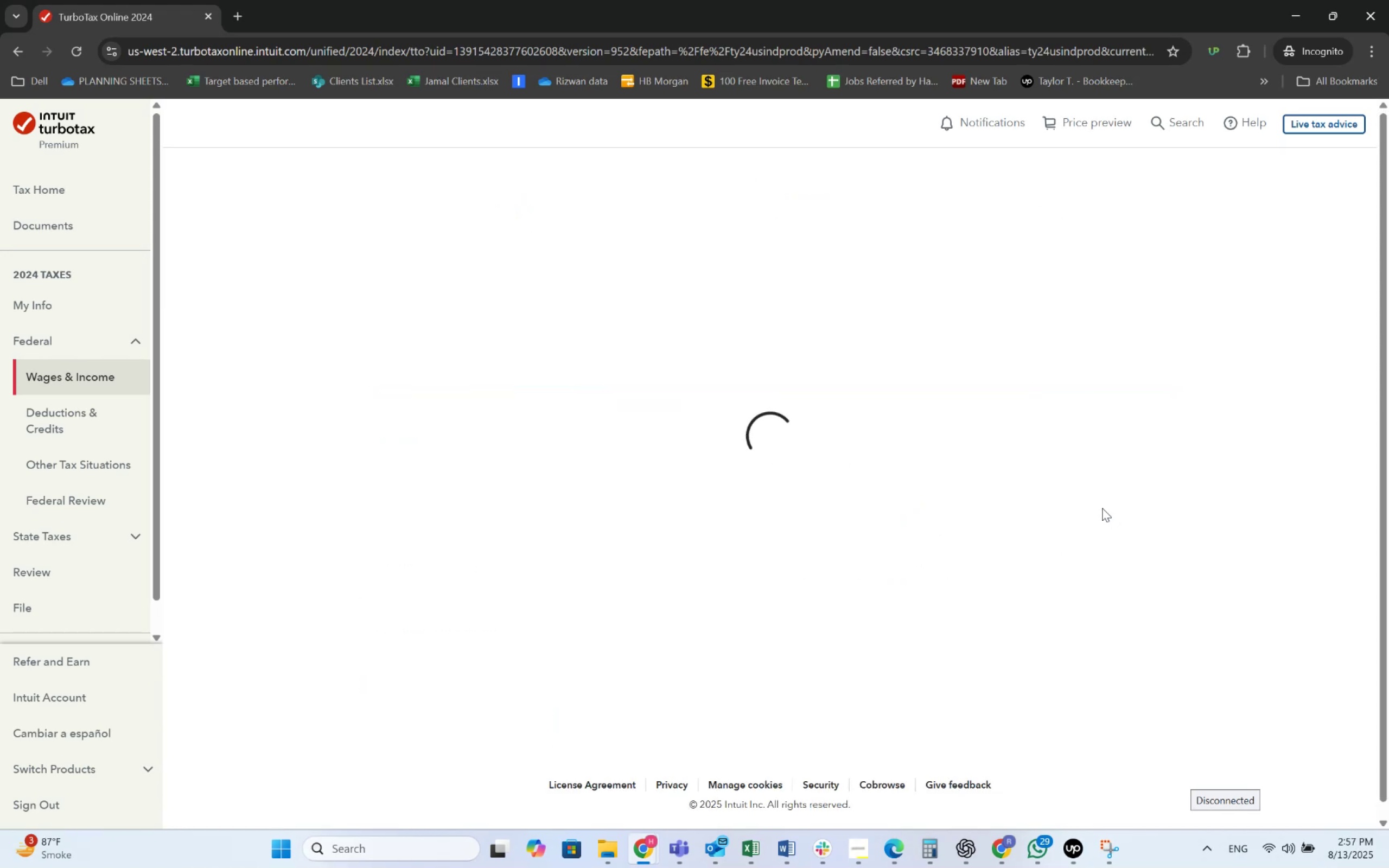 
key(Alt+Tab)
 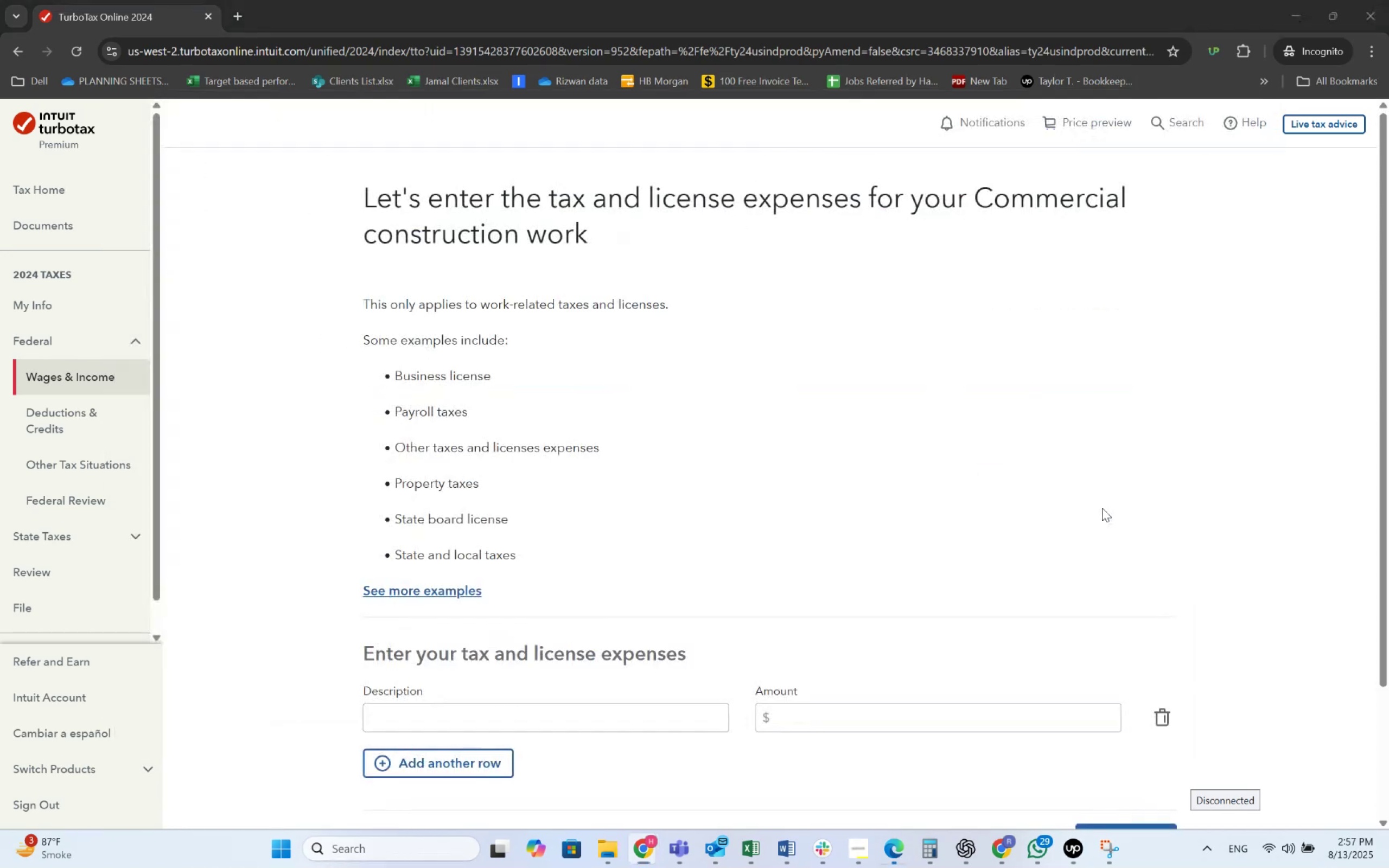 
key(Alt+Tab)
 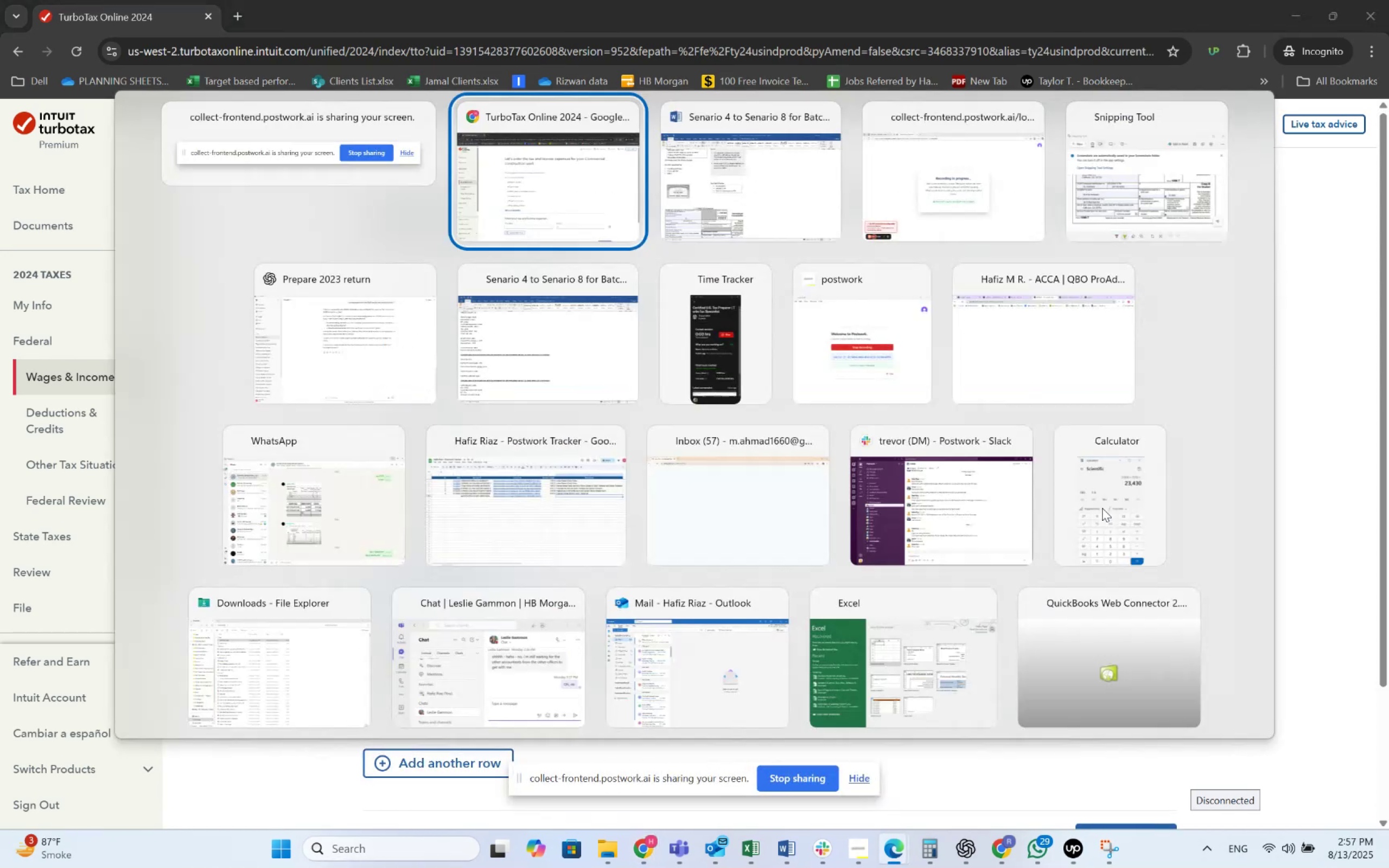 
key(Alt+Tab)
 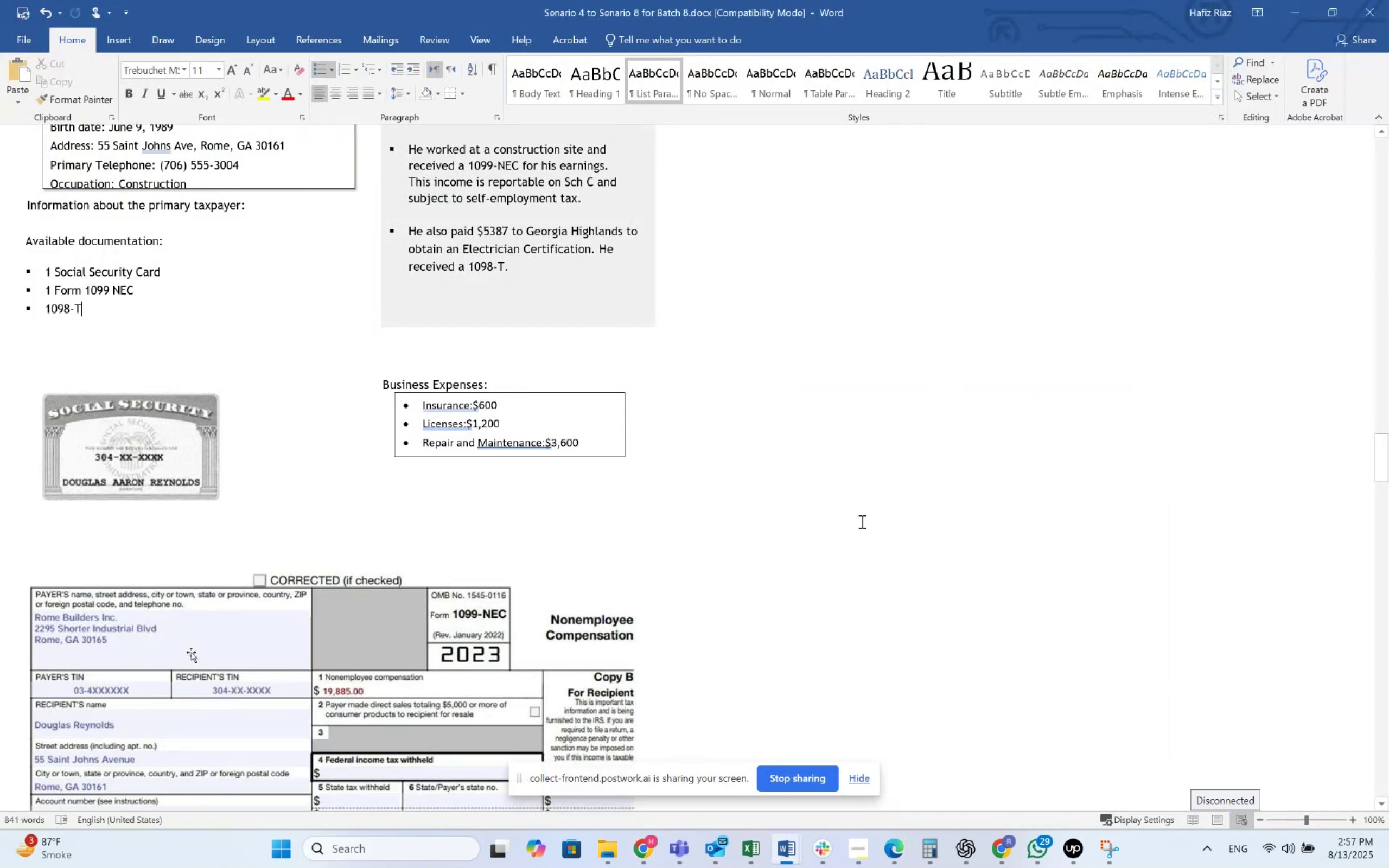 
key(Alt+Tab)
 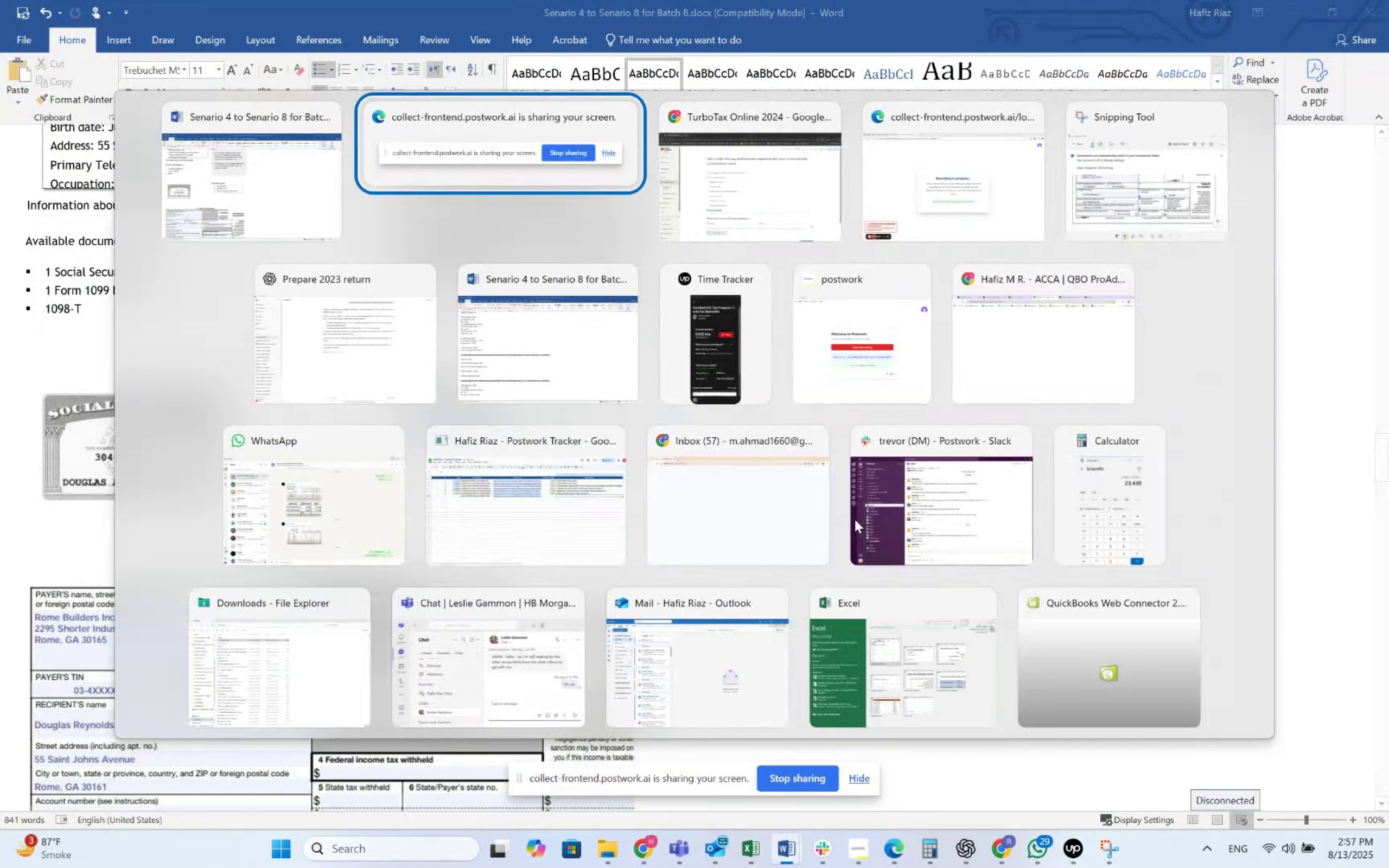 
key(Alt+Tab)
 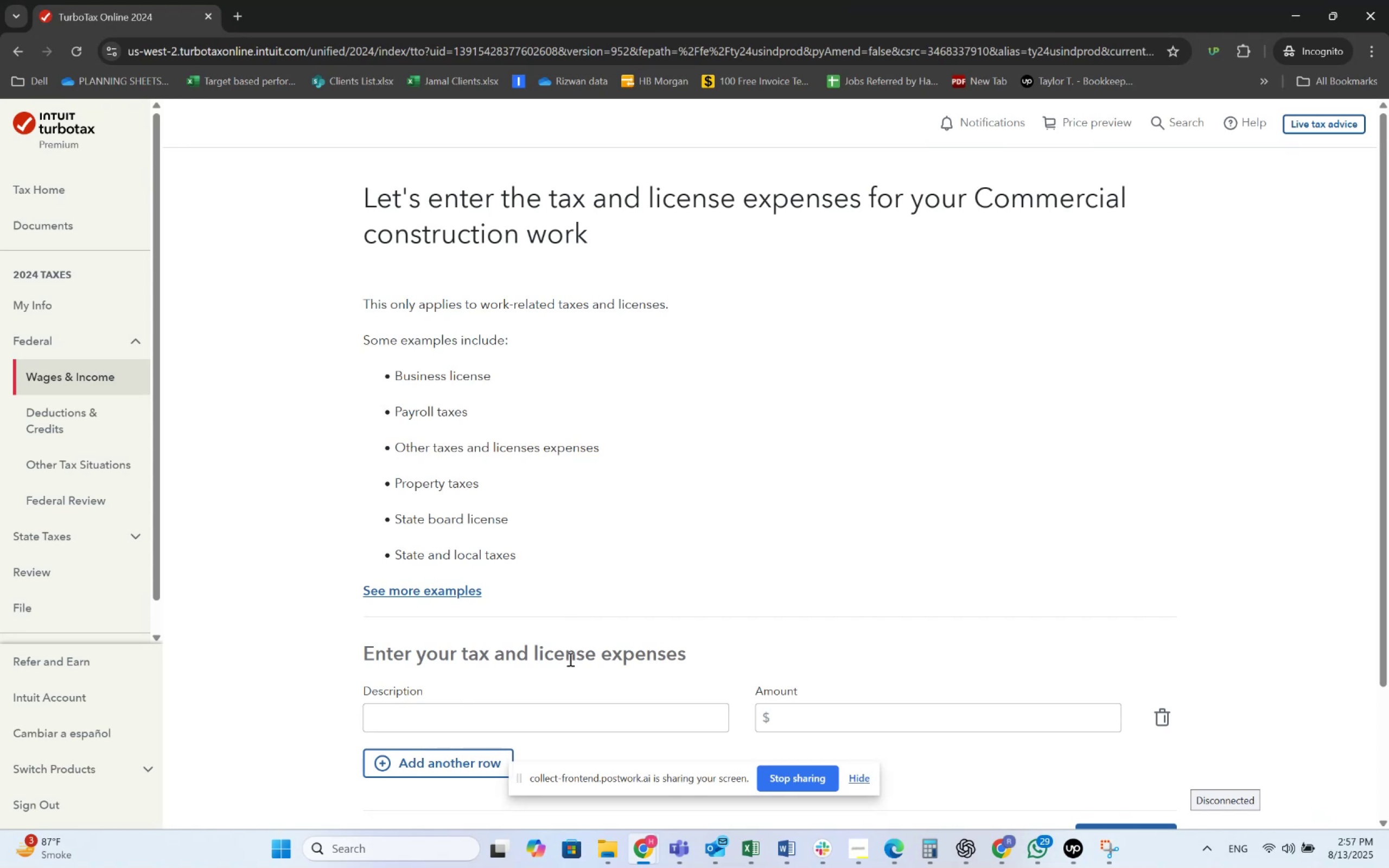 
left_click([555, 718])
 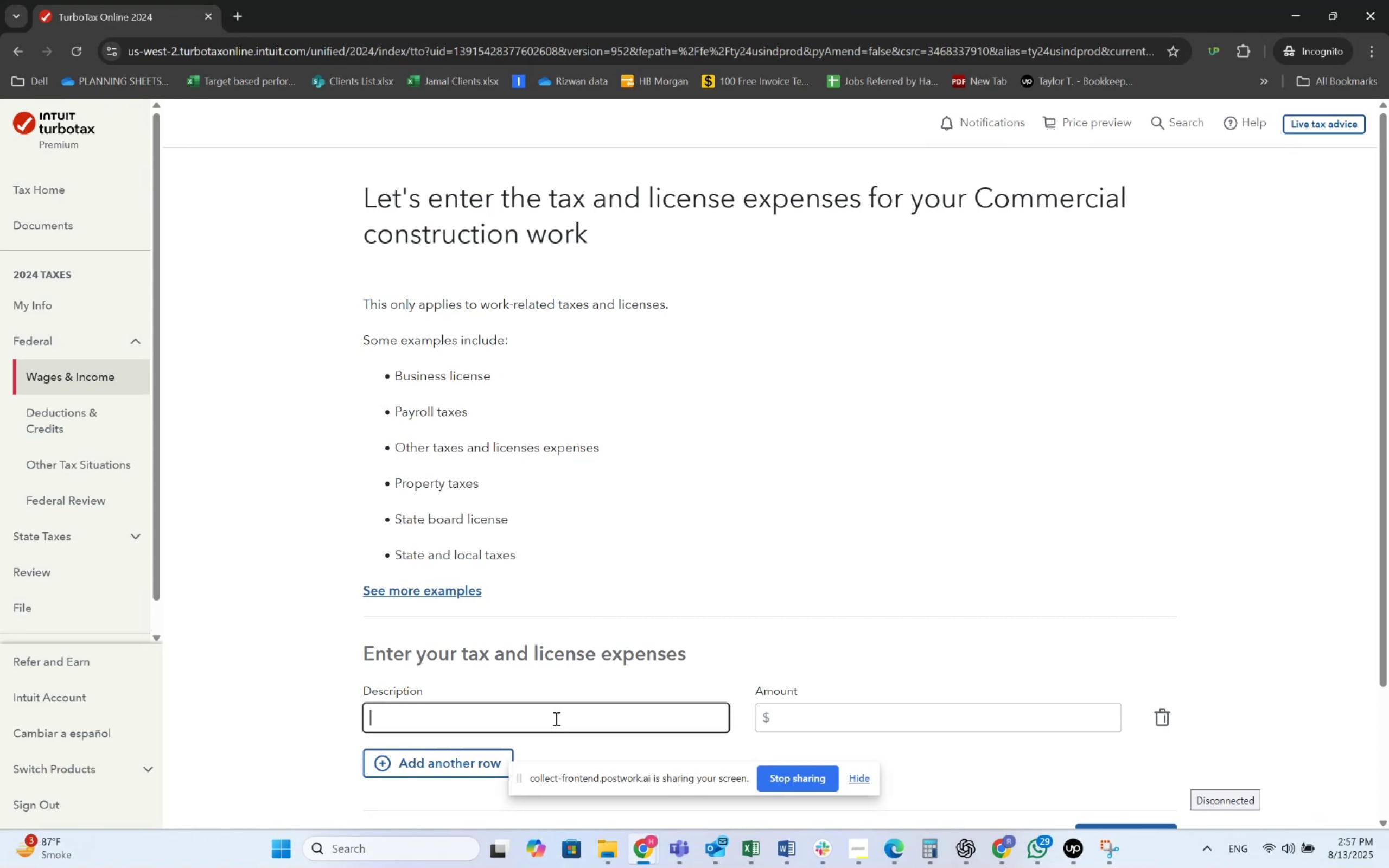 
key(Alt+Tab)
 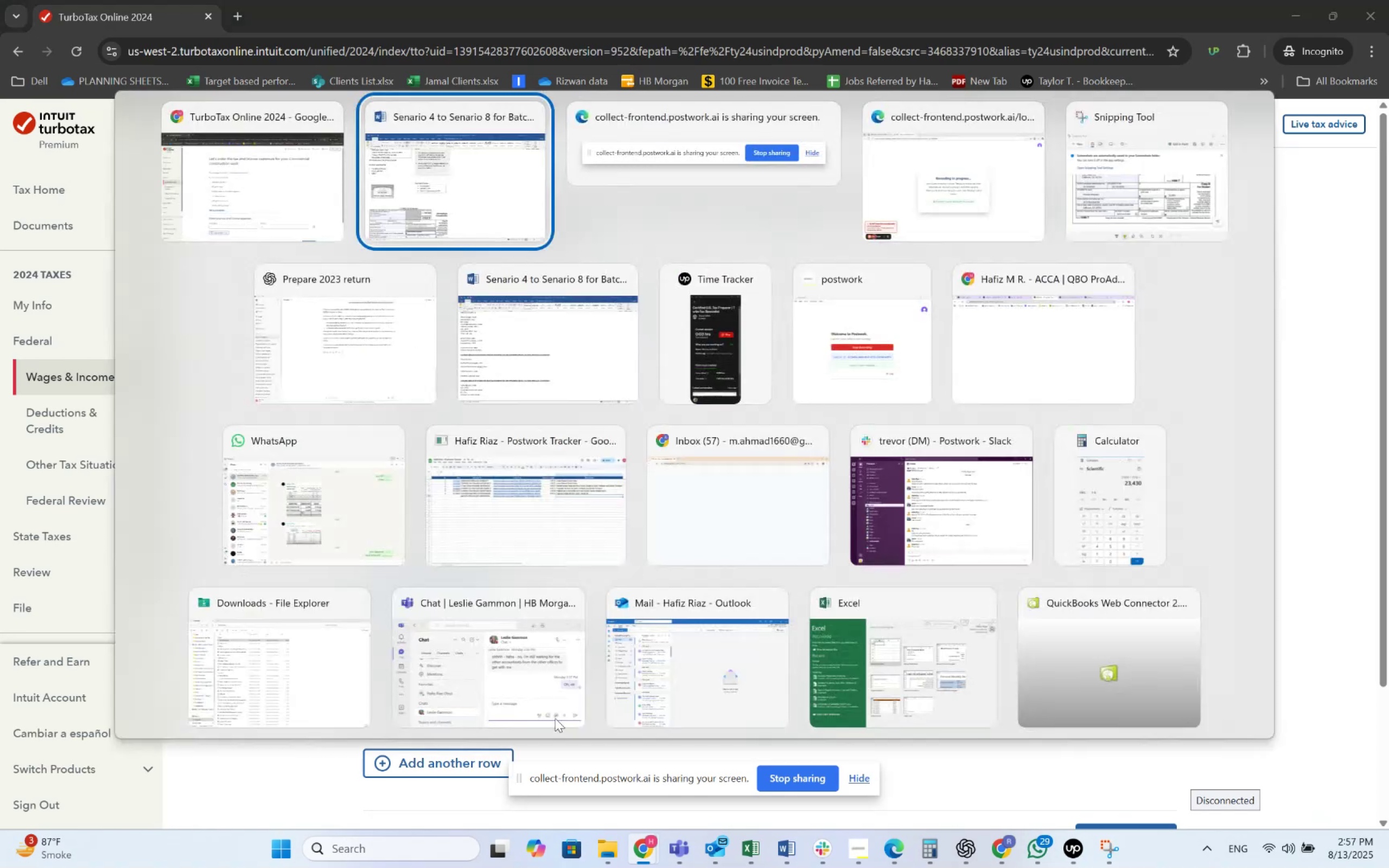 
key(Alt+Tab)
 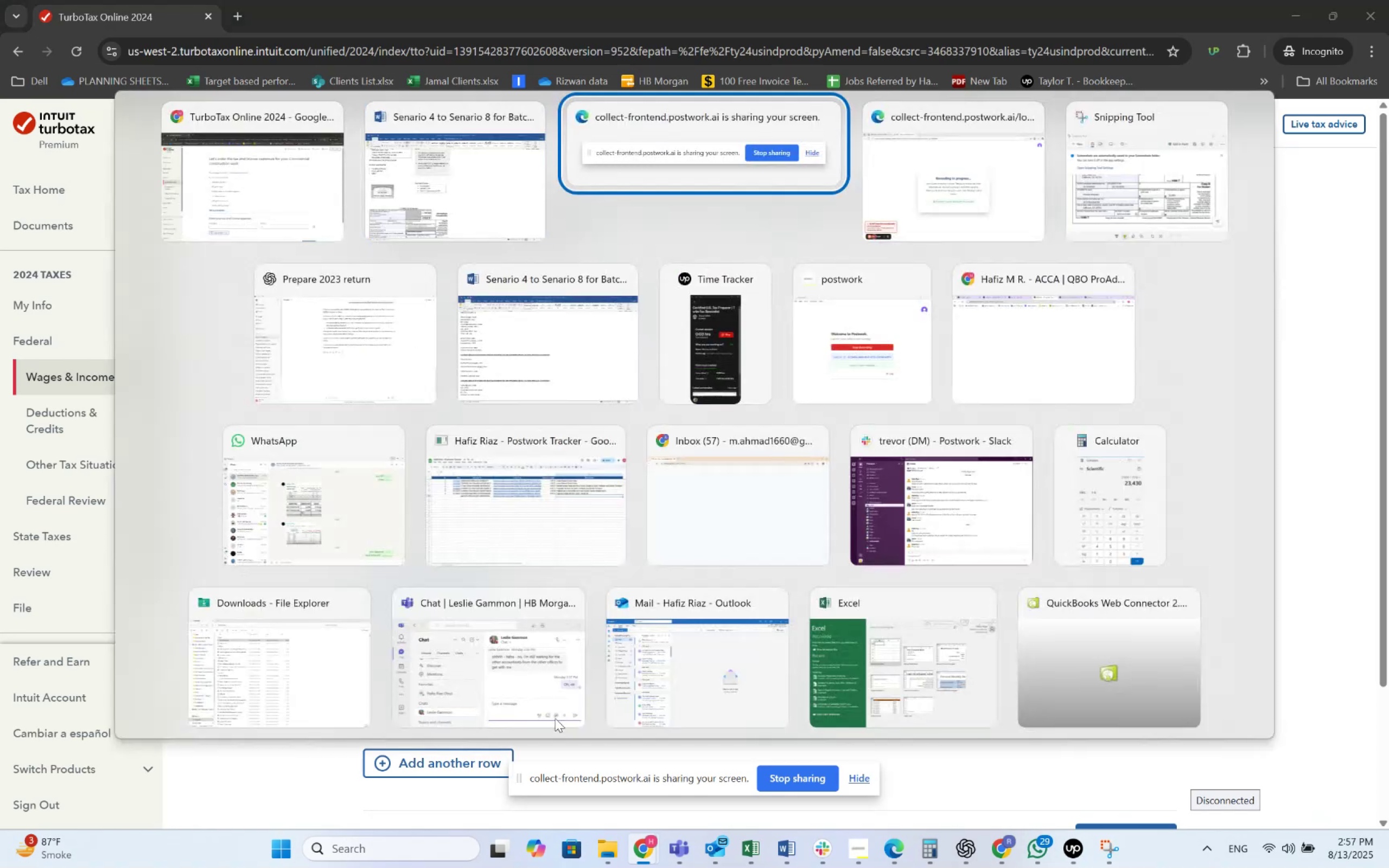 
key(Alt+Tab)
 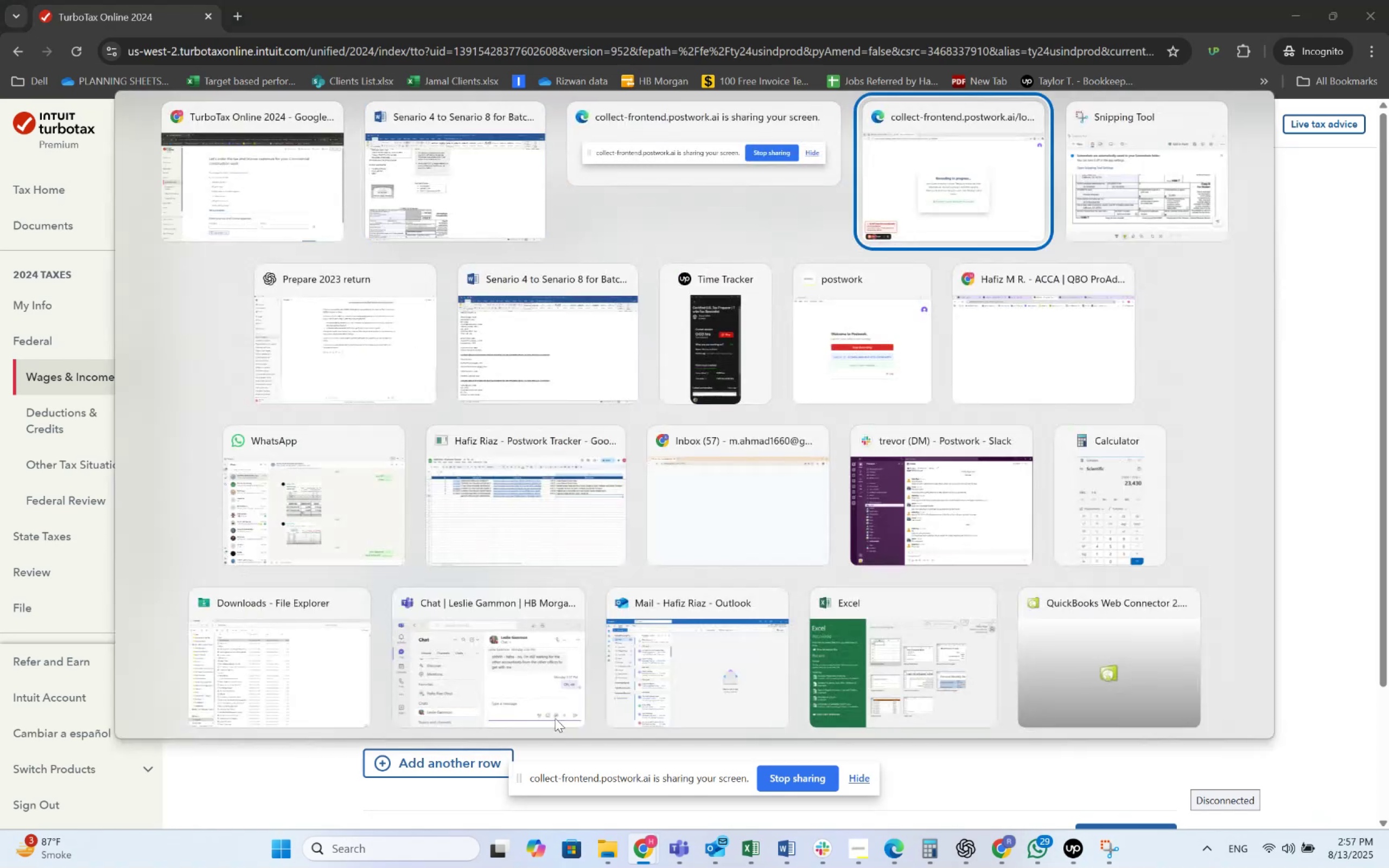 
key(Alt+Tab)
 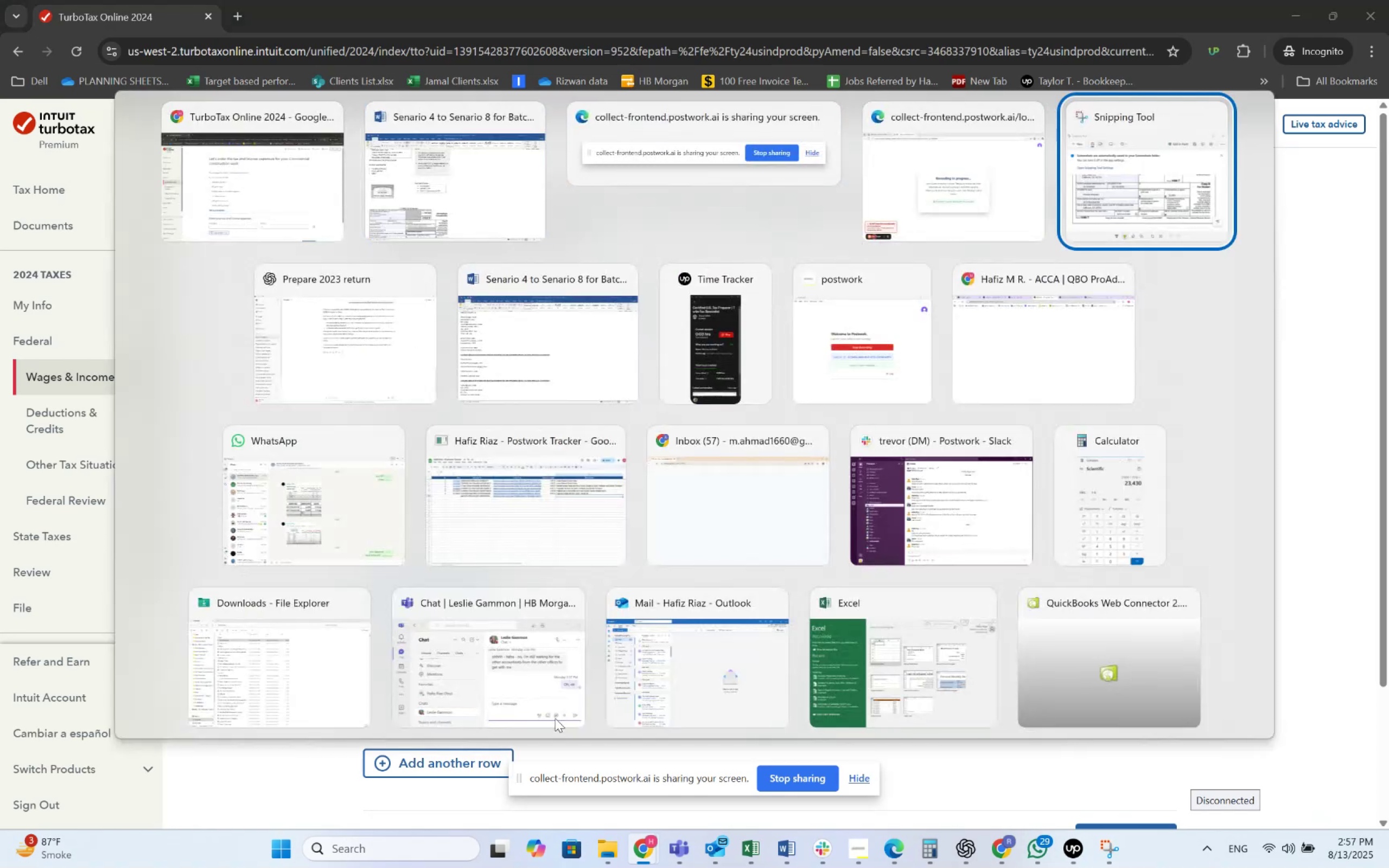 
key(Alt+Tab)
 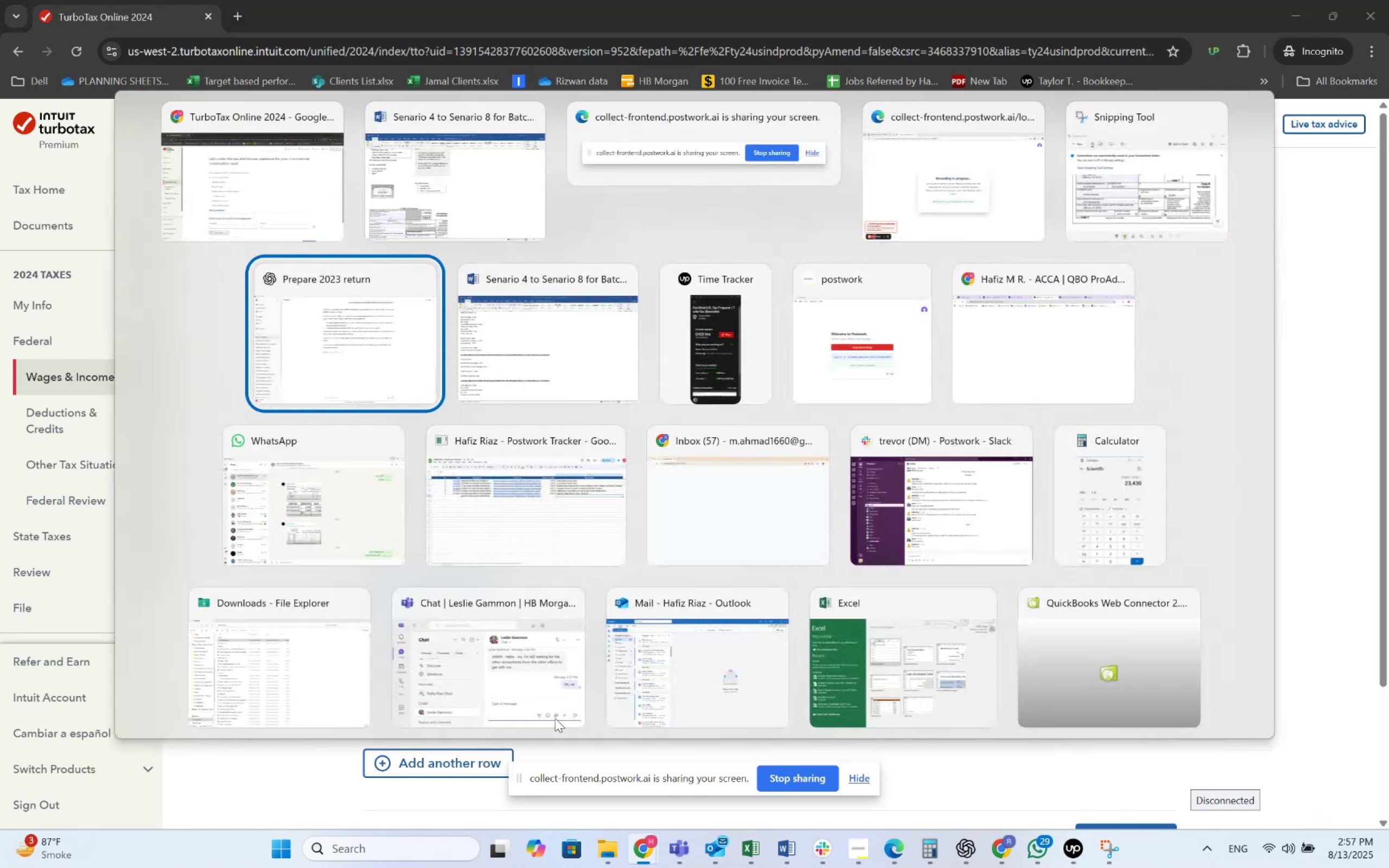 
key(Alt+Tab)
 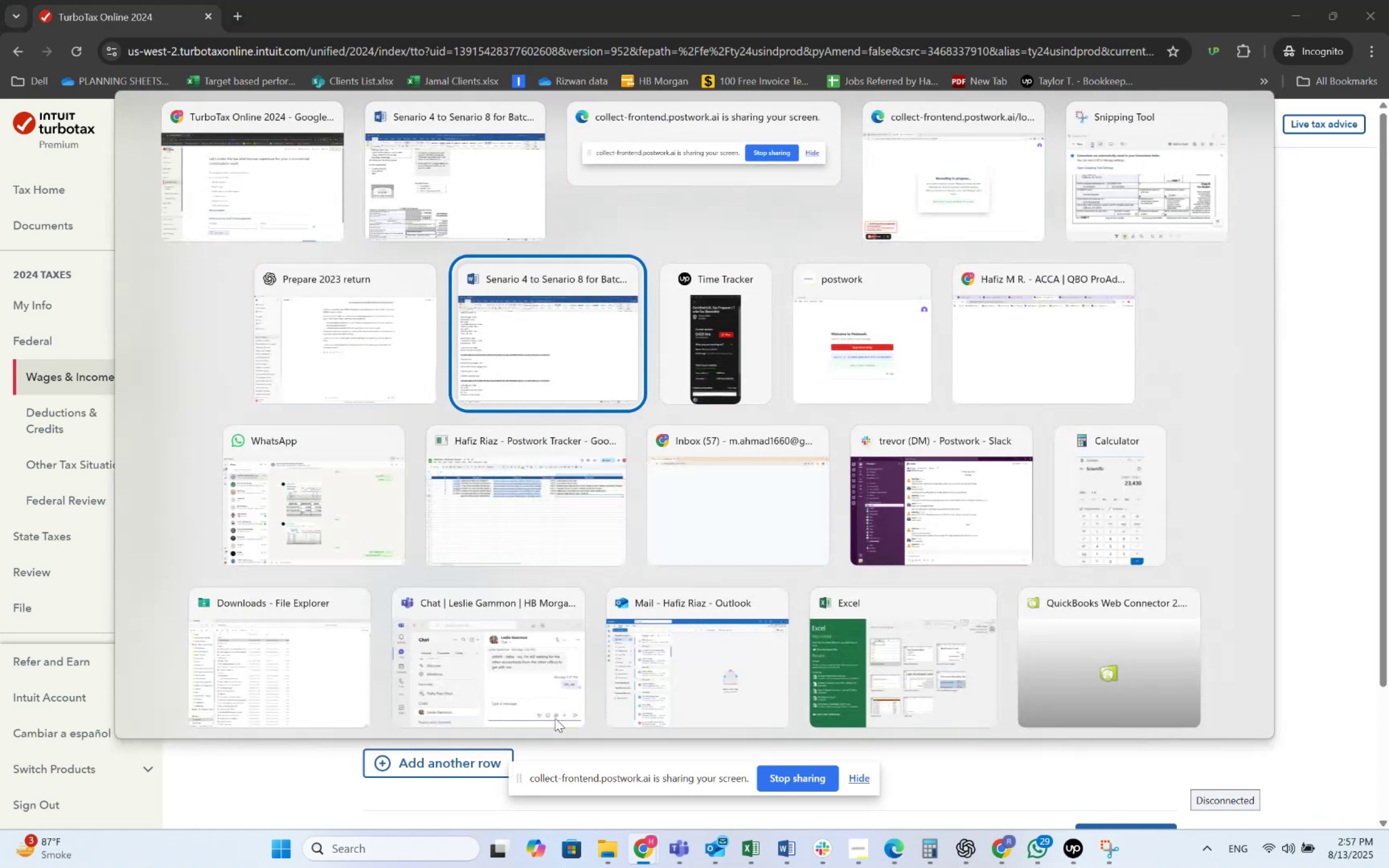 
hold_key(key=Tab, duration=1.04)
 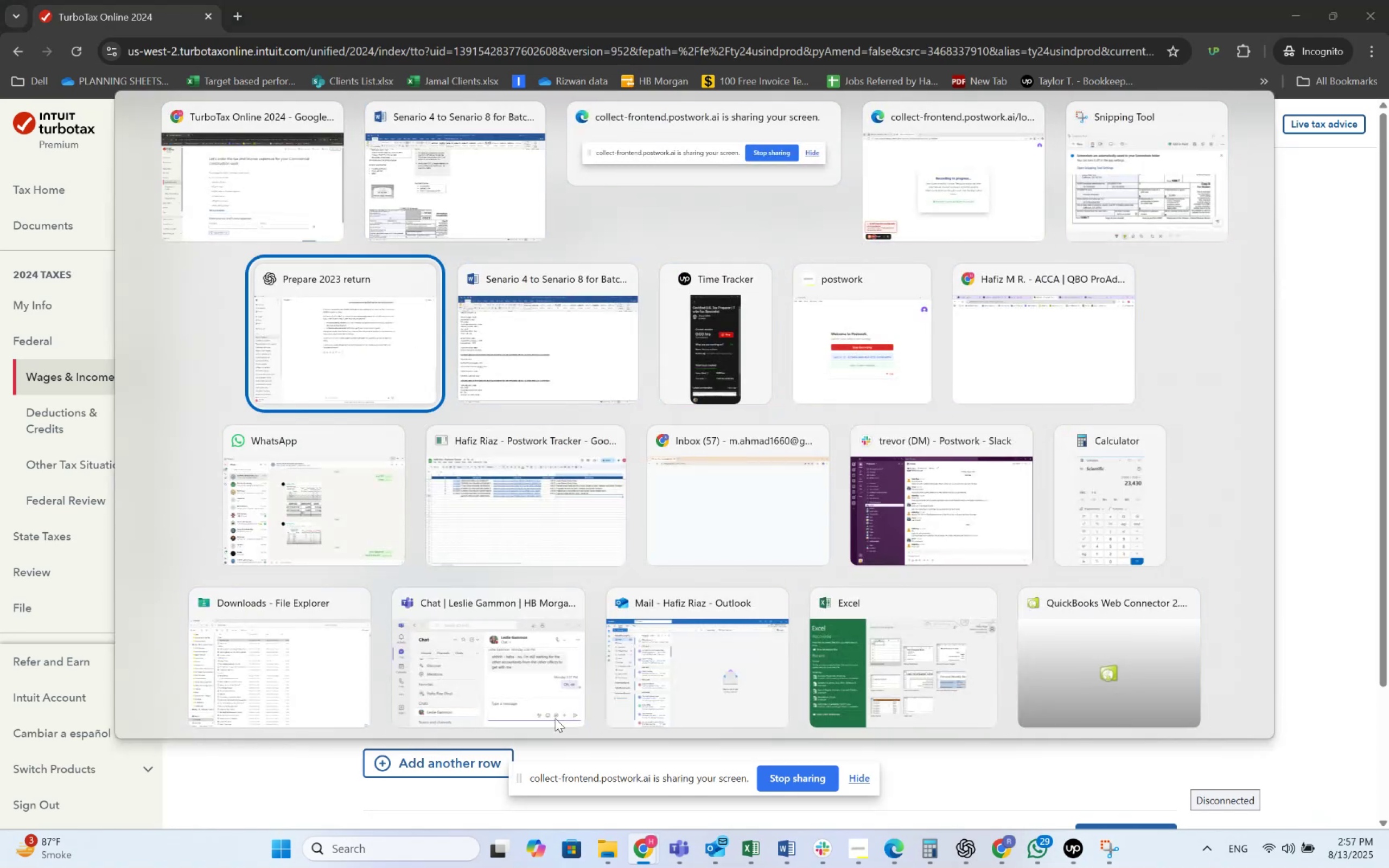 
key(Alt+Tab)
 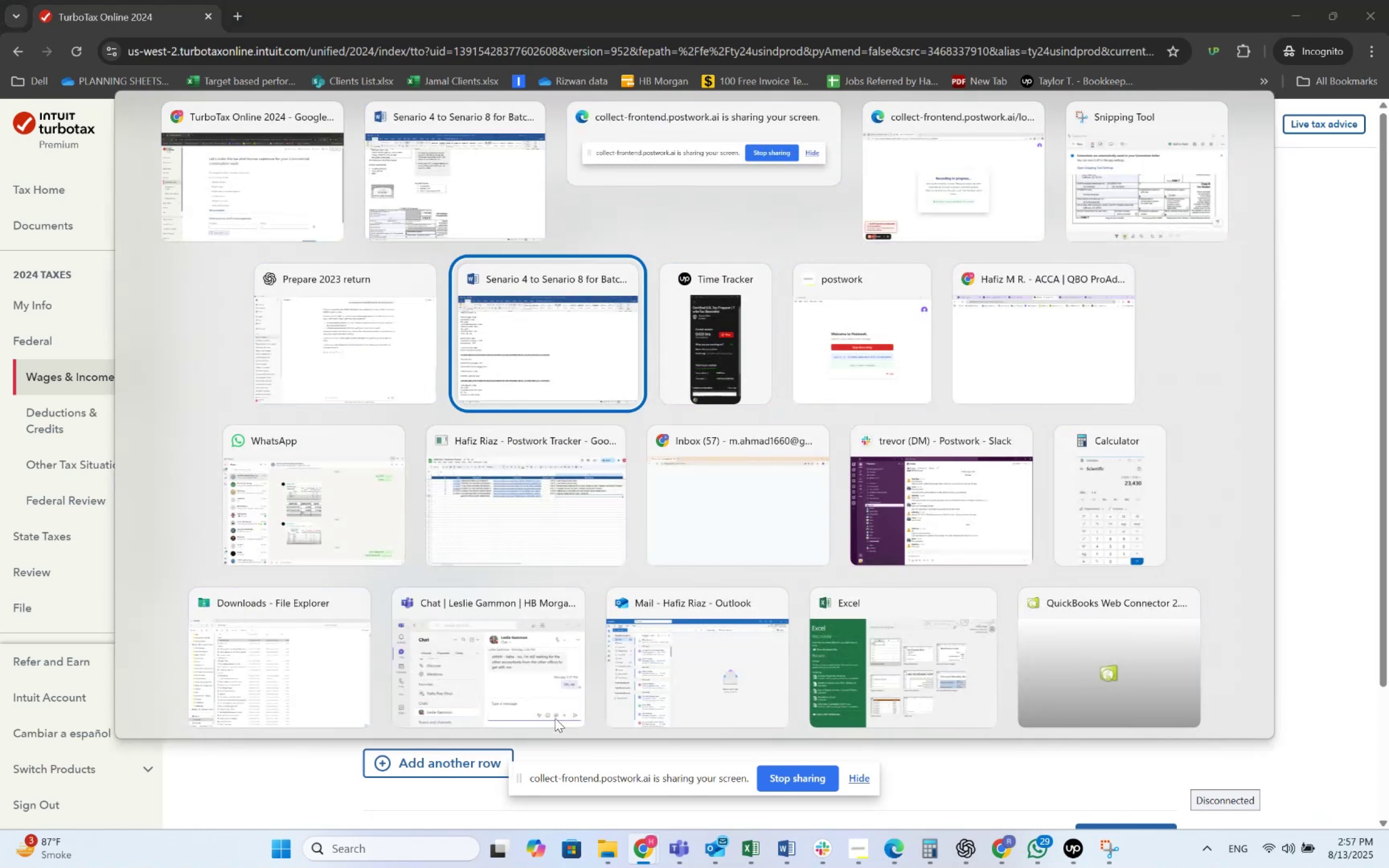 
key(Alt+Tab)
 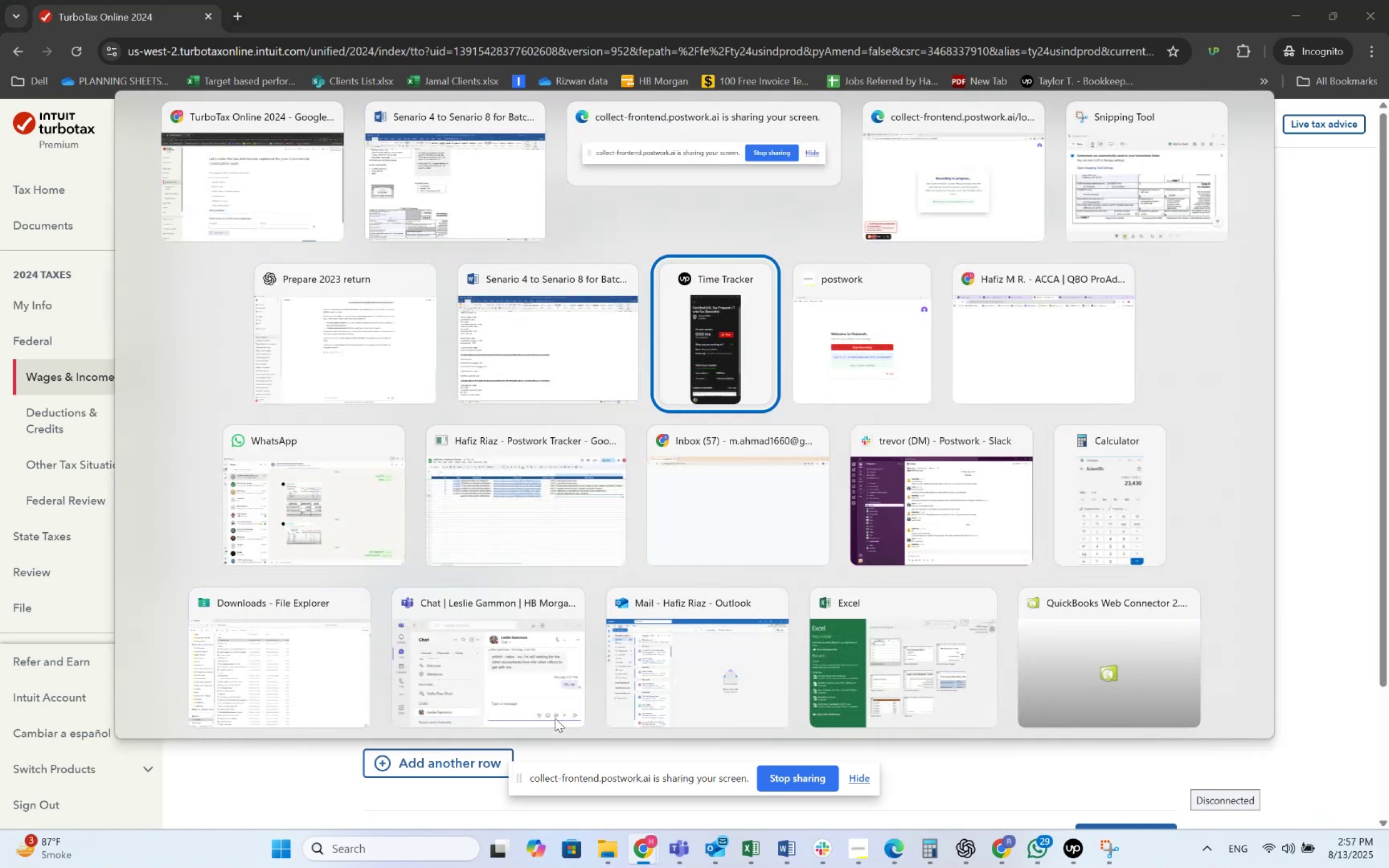 
key(Alt+Tab)
 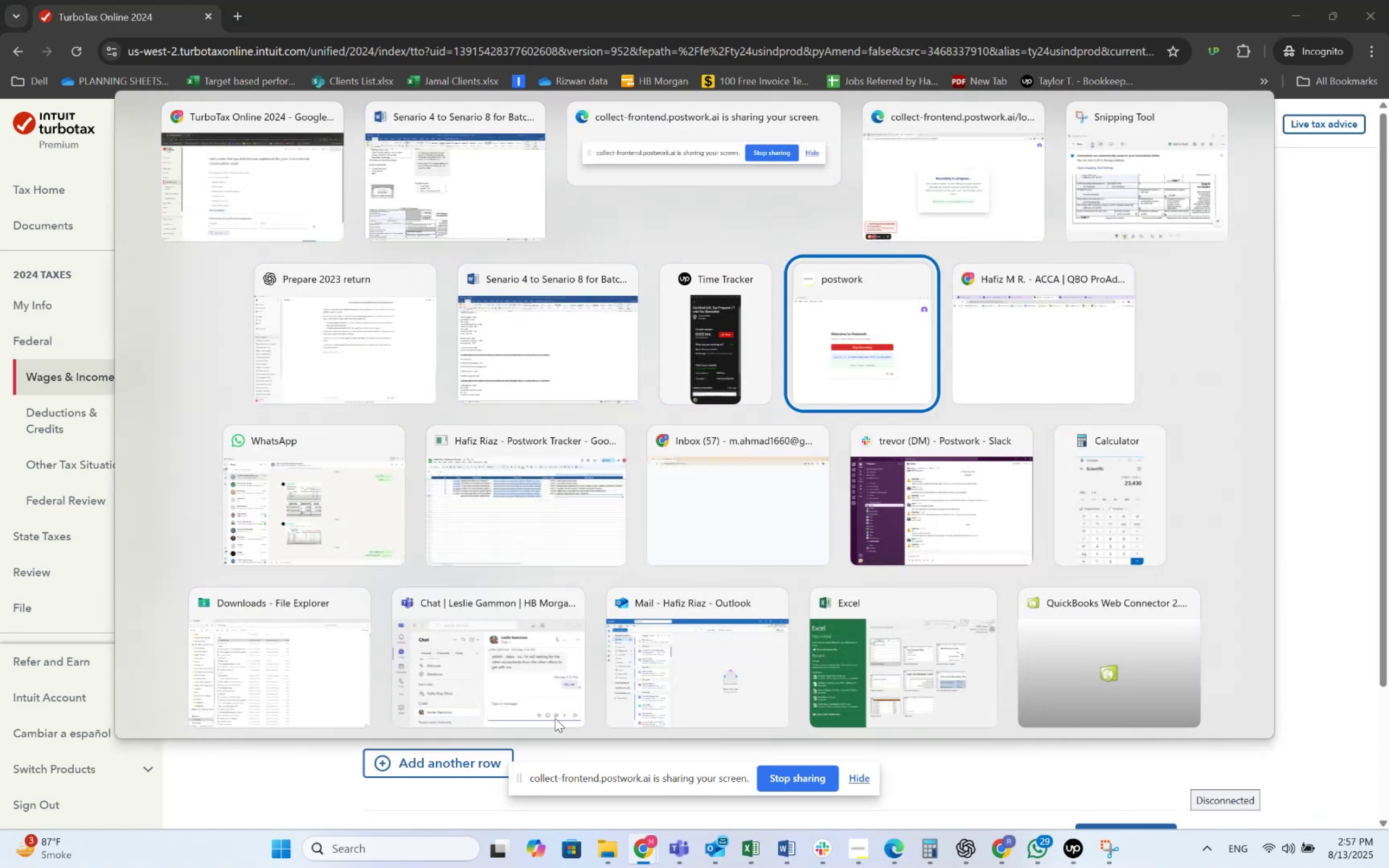 
key(Alt+Tab)
 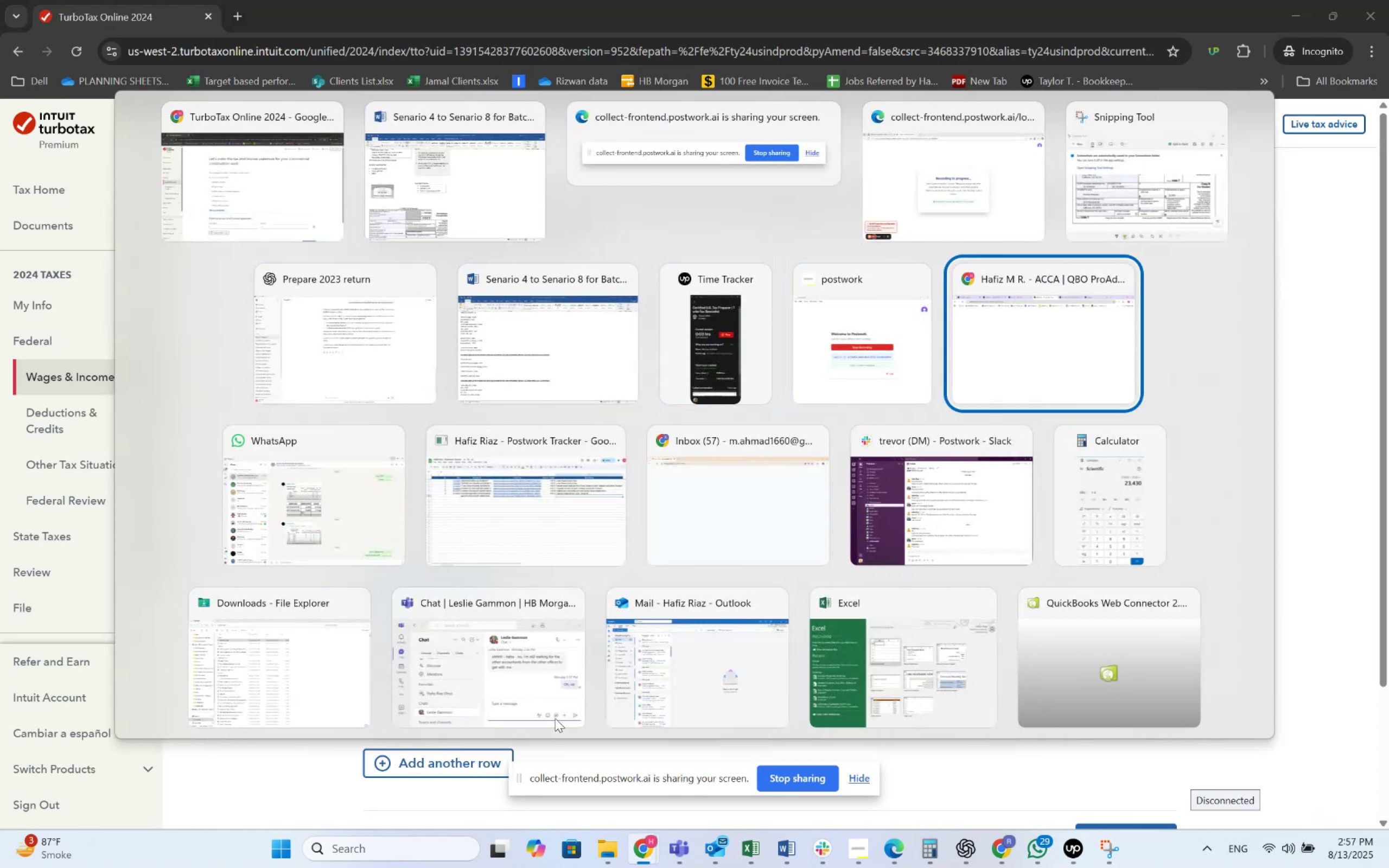 
key(Alt+Tab)
 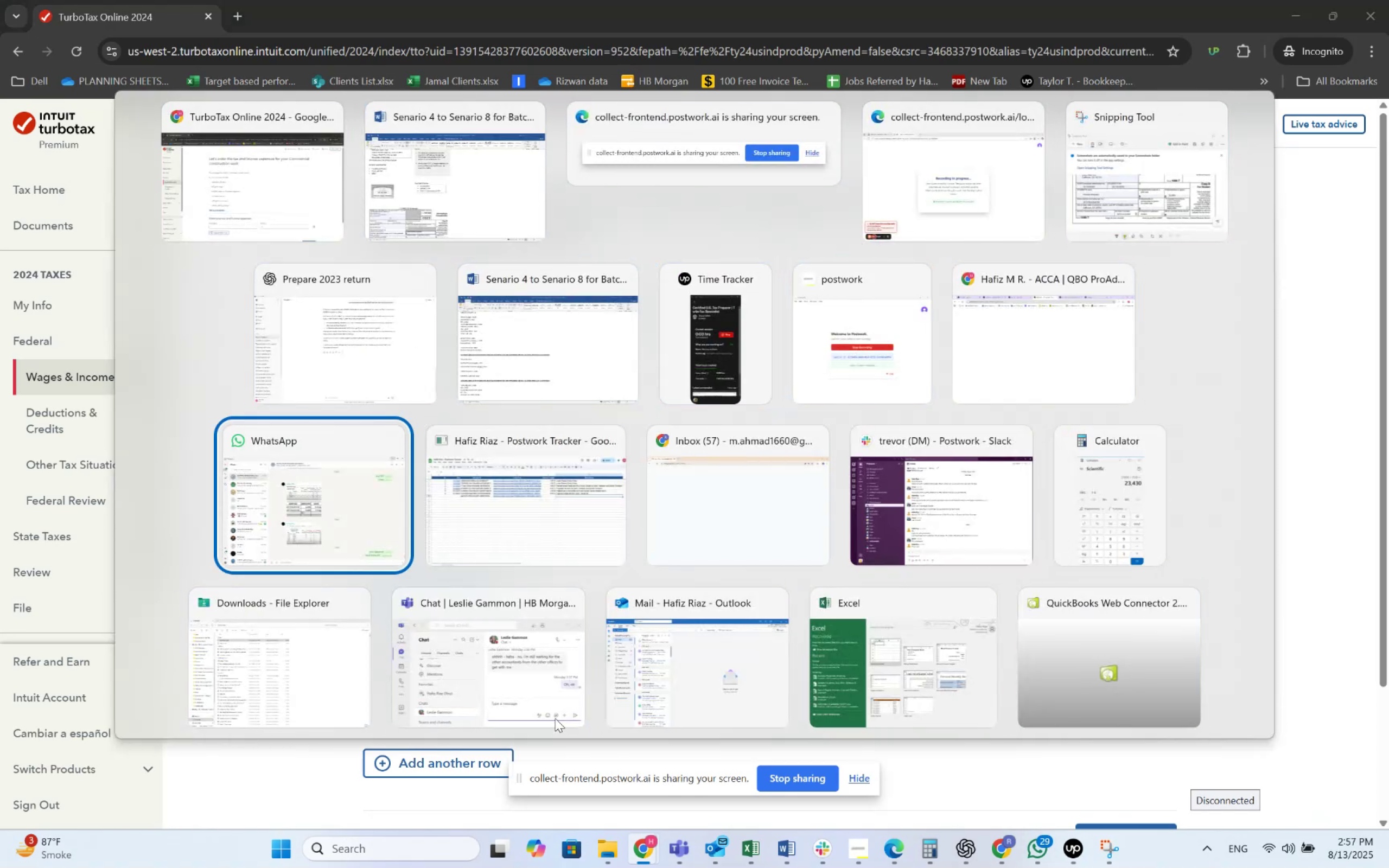 
key(Alt+Tab)
 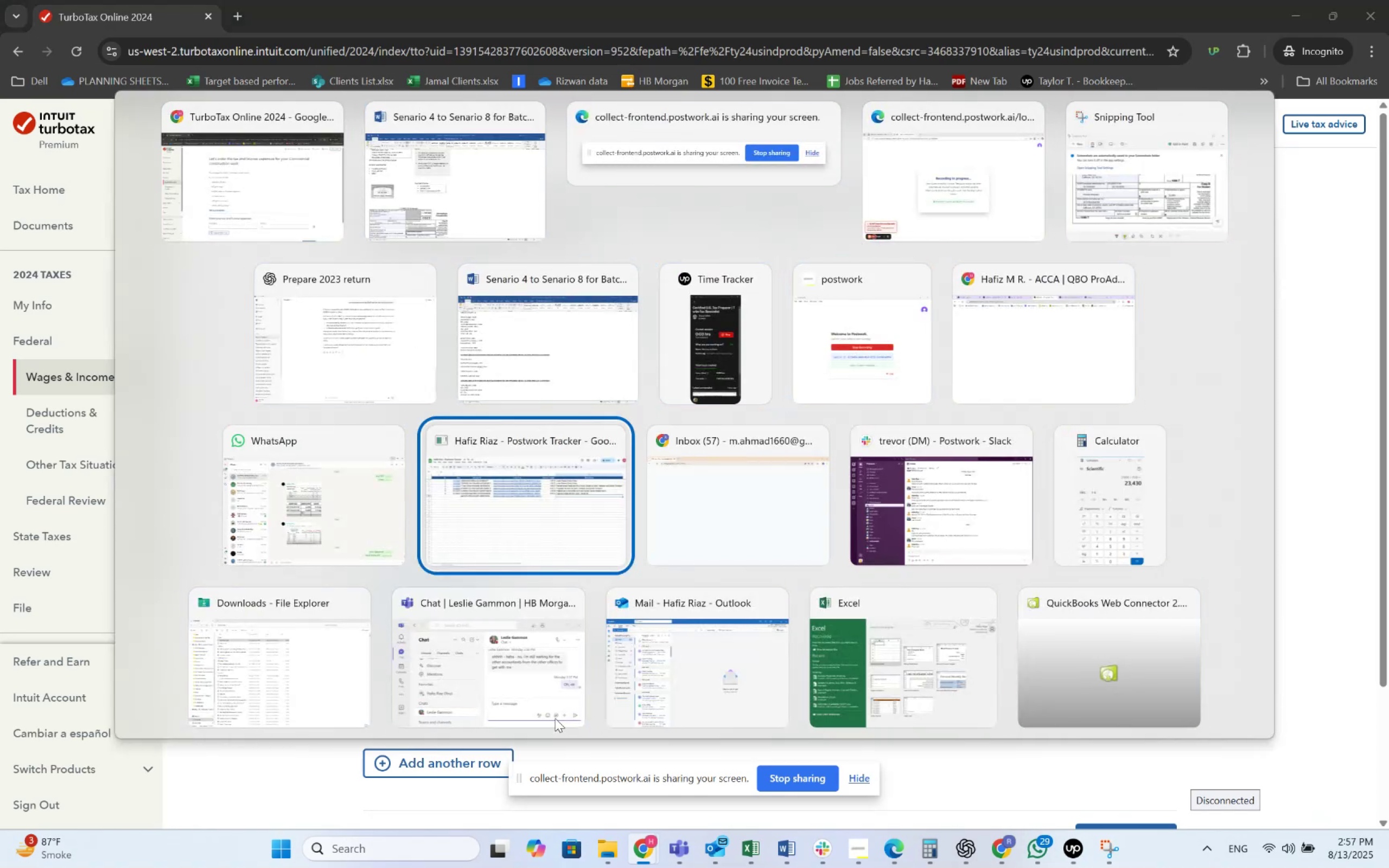 
key(Alt+Tab)
 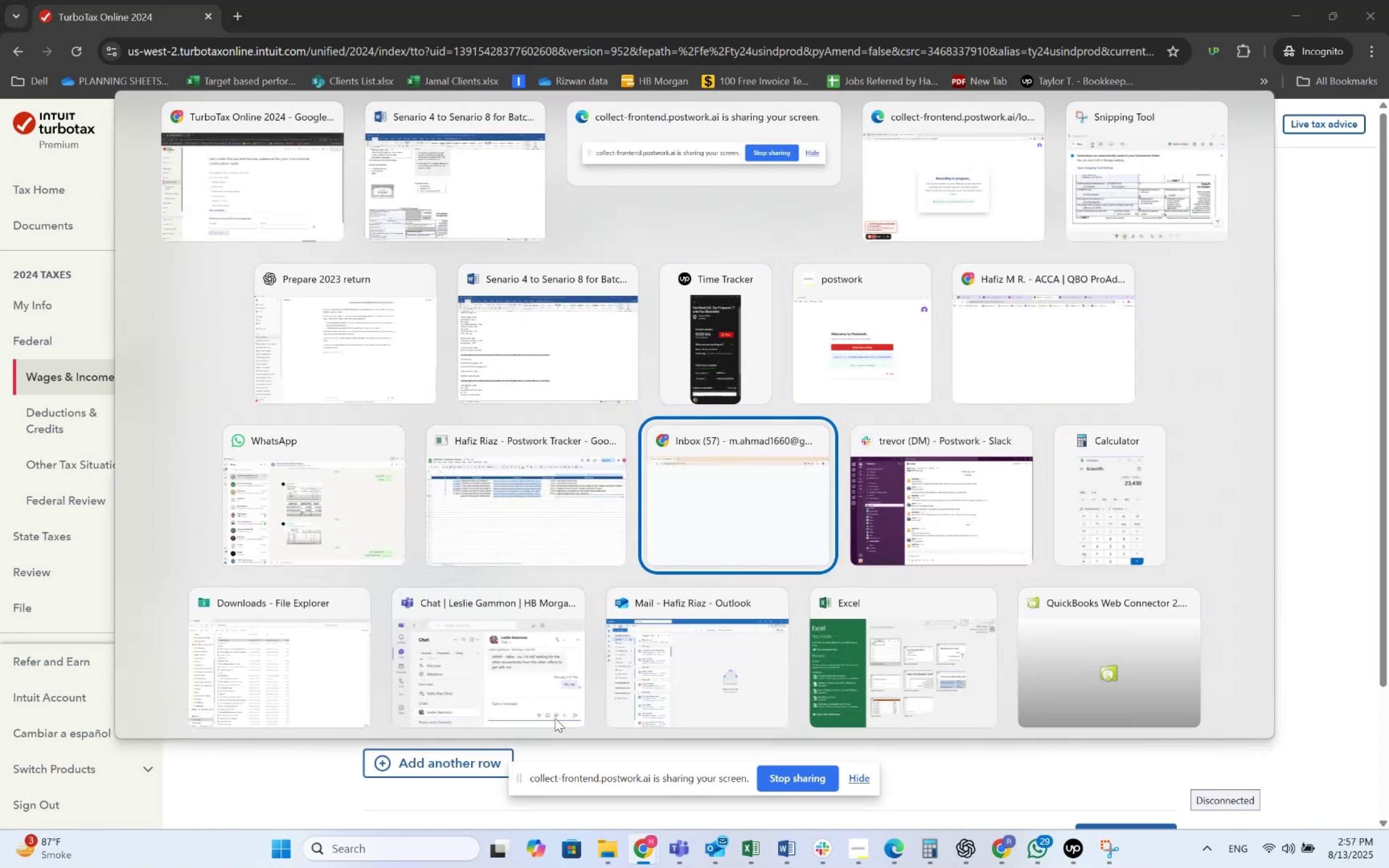 
key(Alt+Tab)
 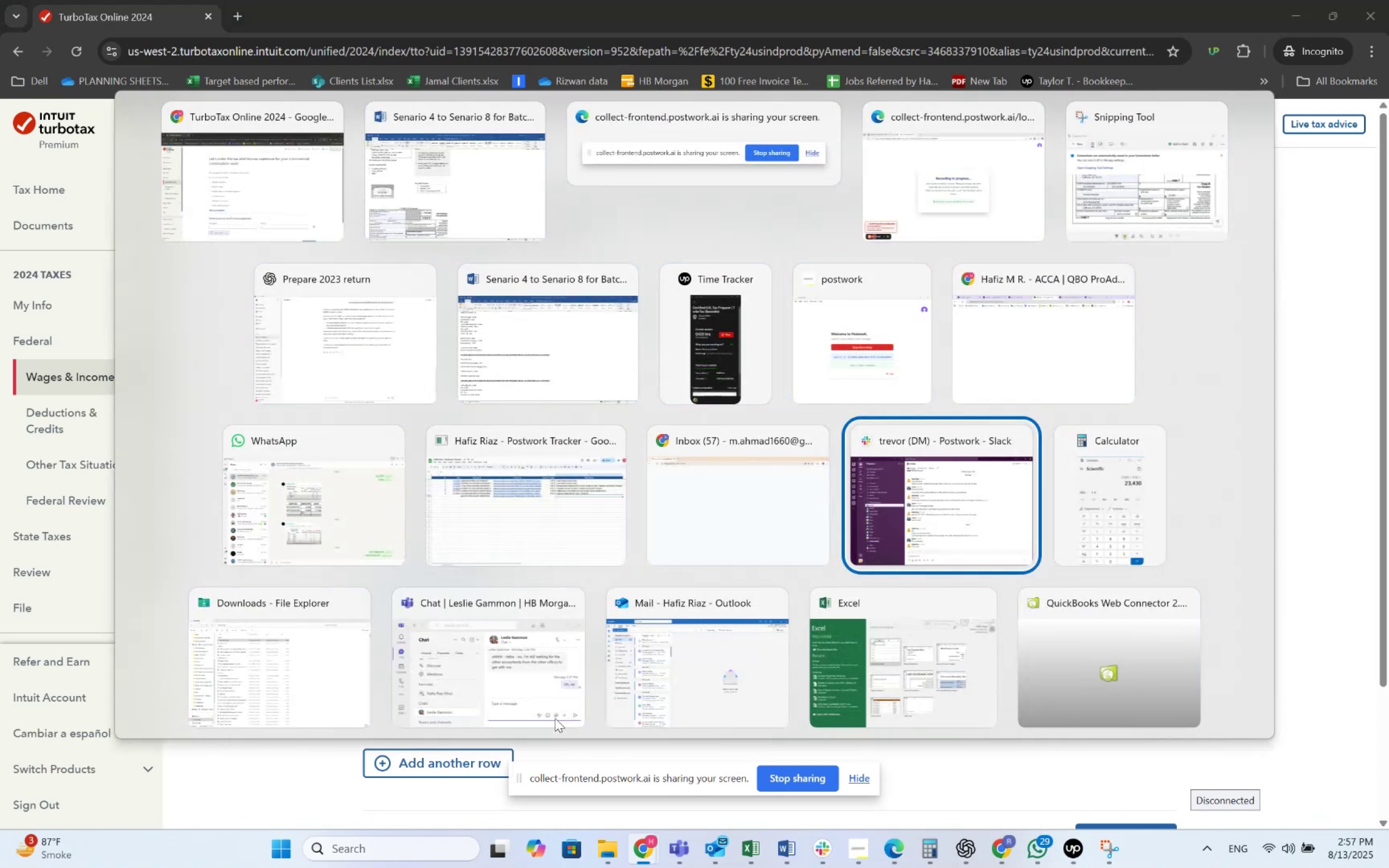 
key(Alt+Tab)
 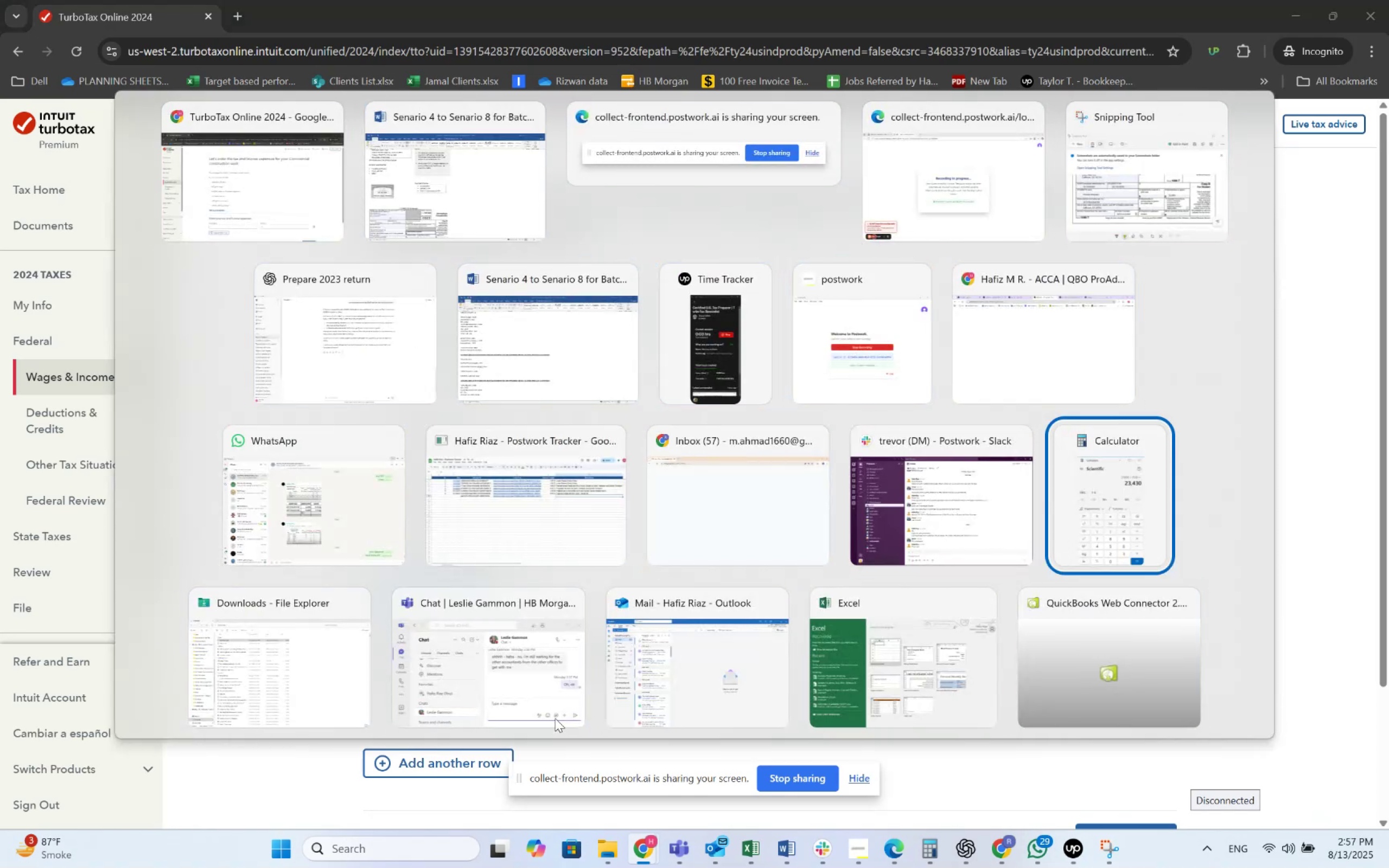 
key(Alt+Tab)
 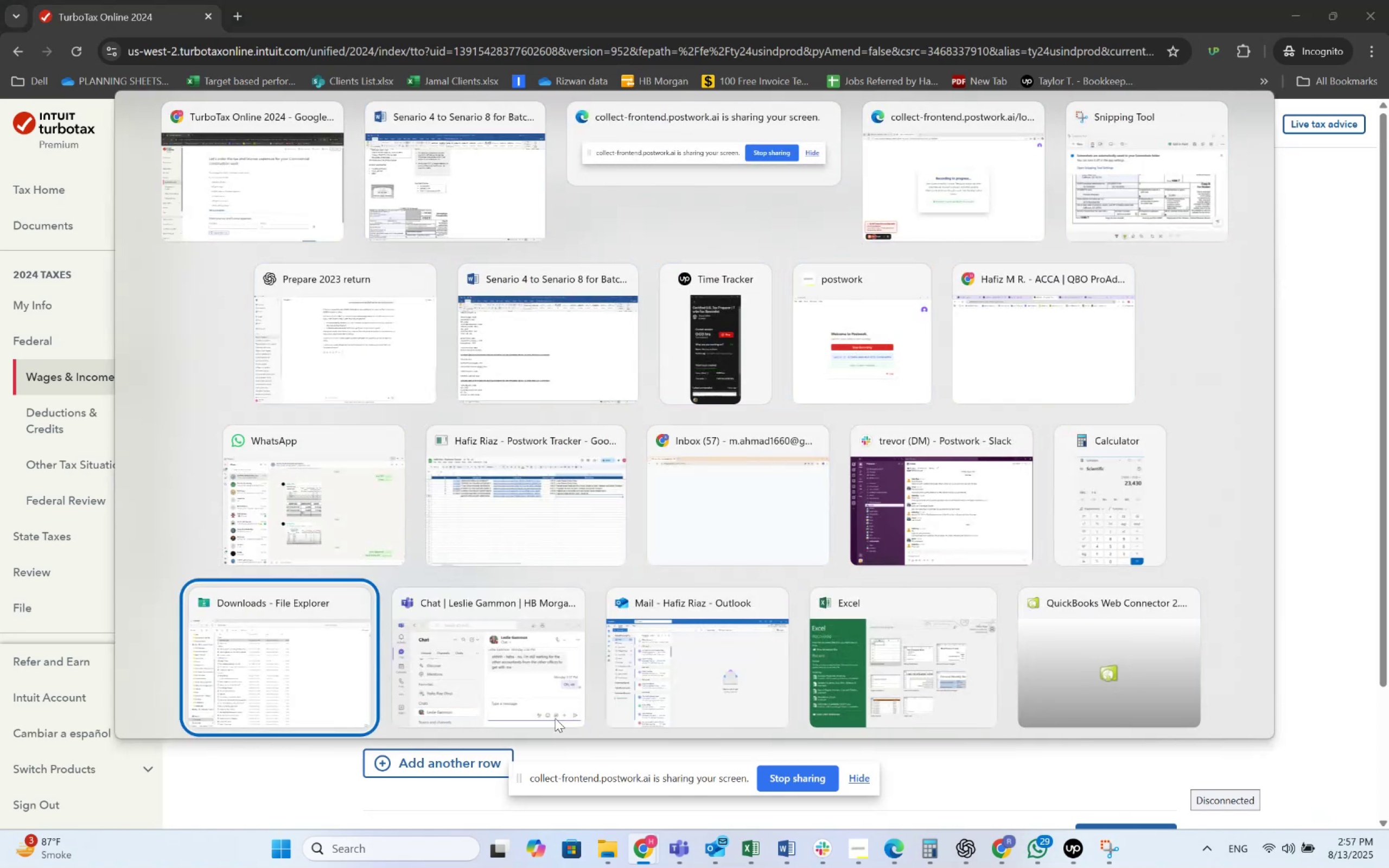 
key(Alt+Tab)
 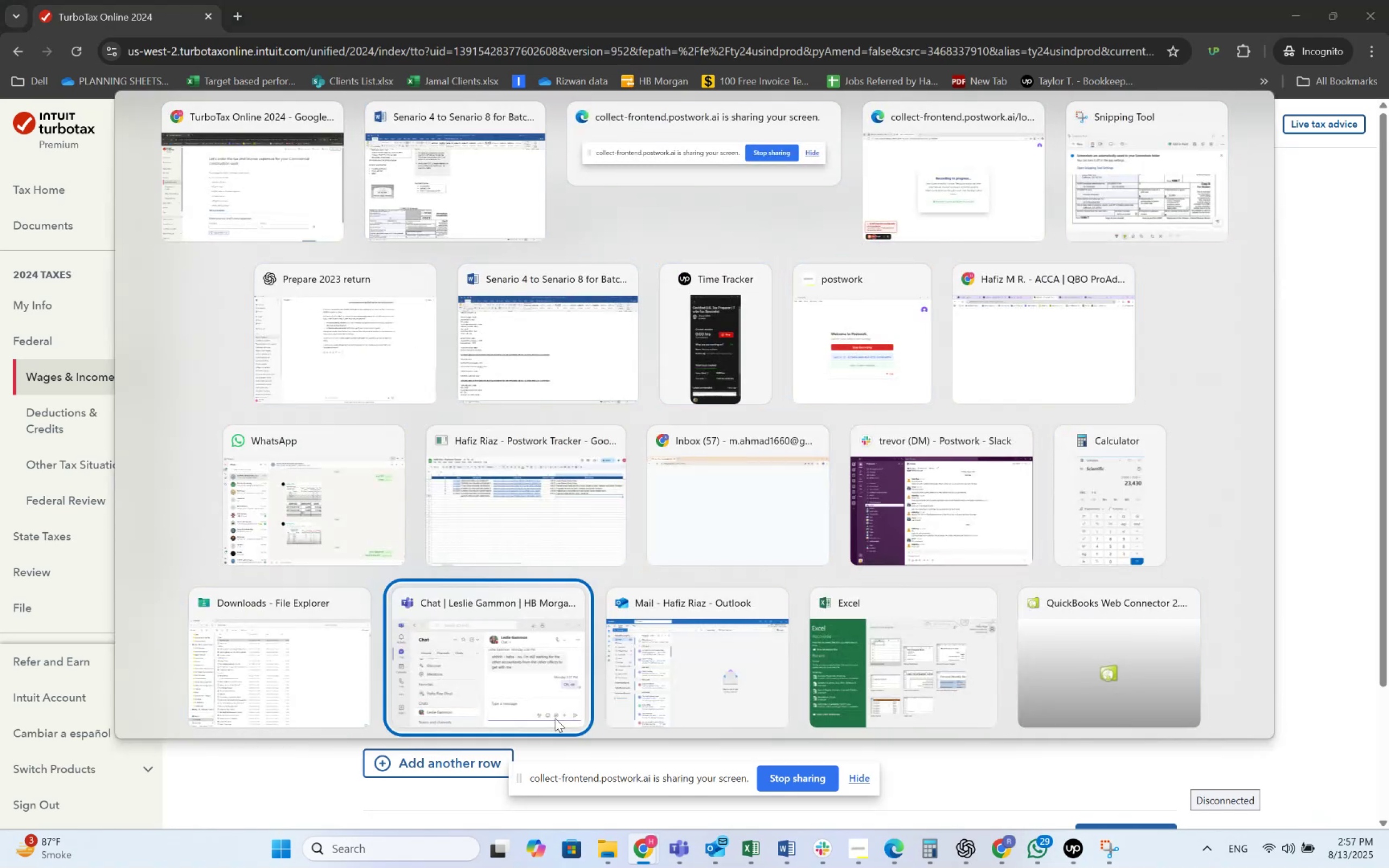 
key(Alt+Tab)
 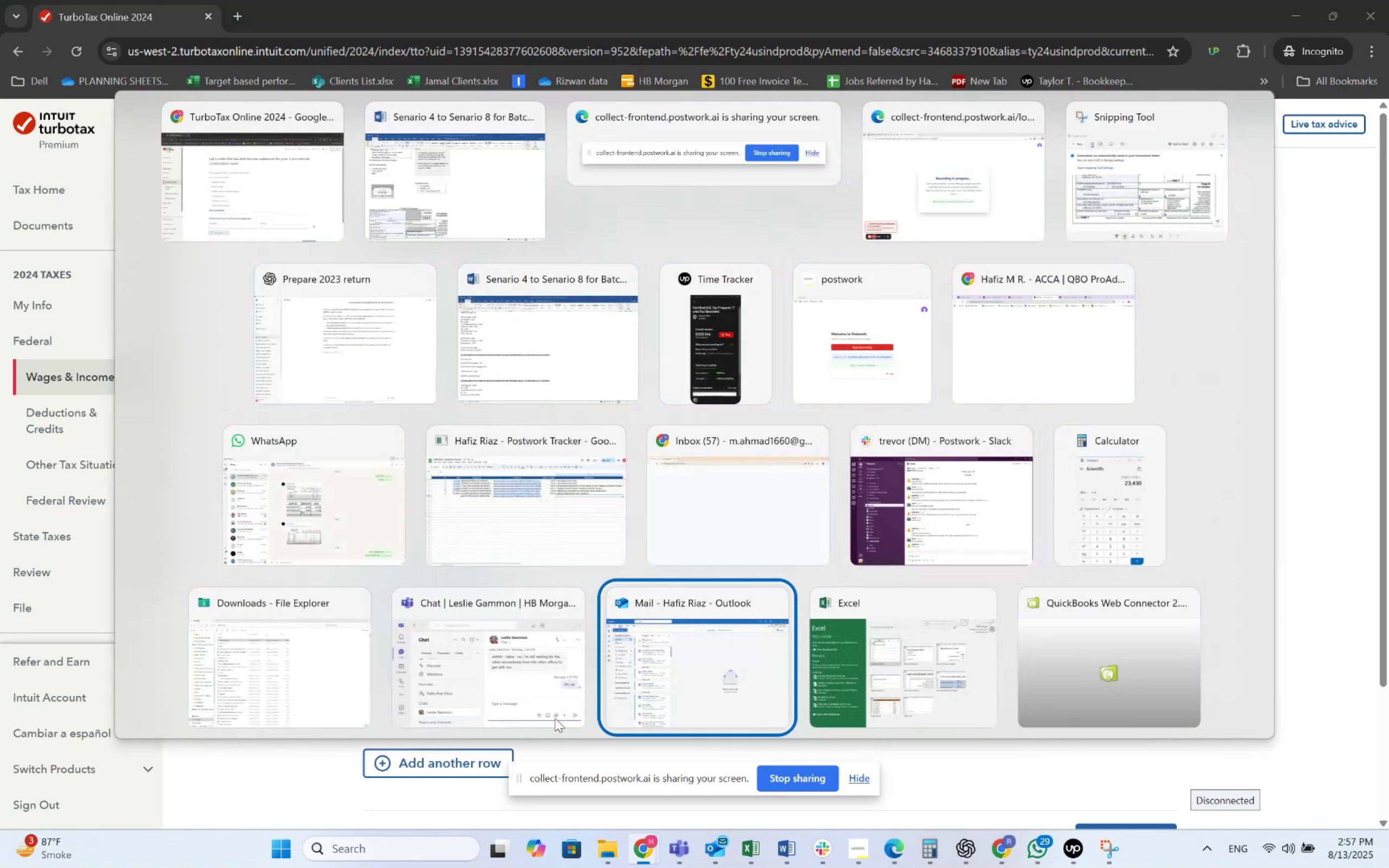 
key(Alt+Tab)
 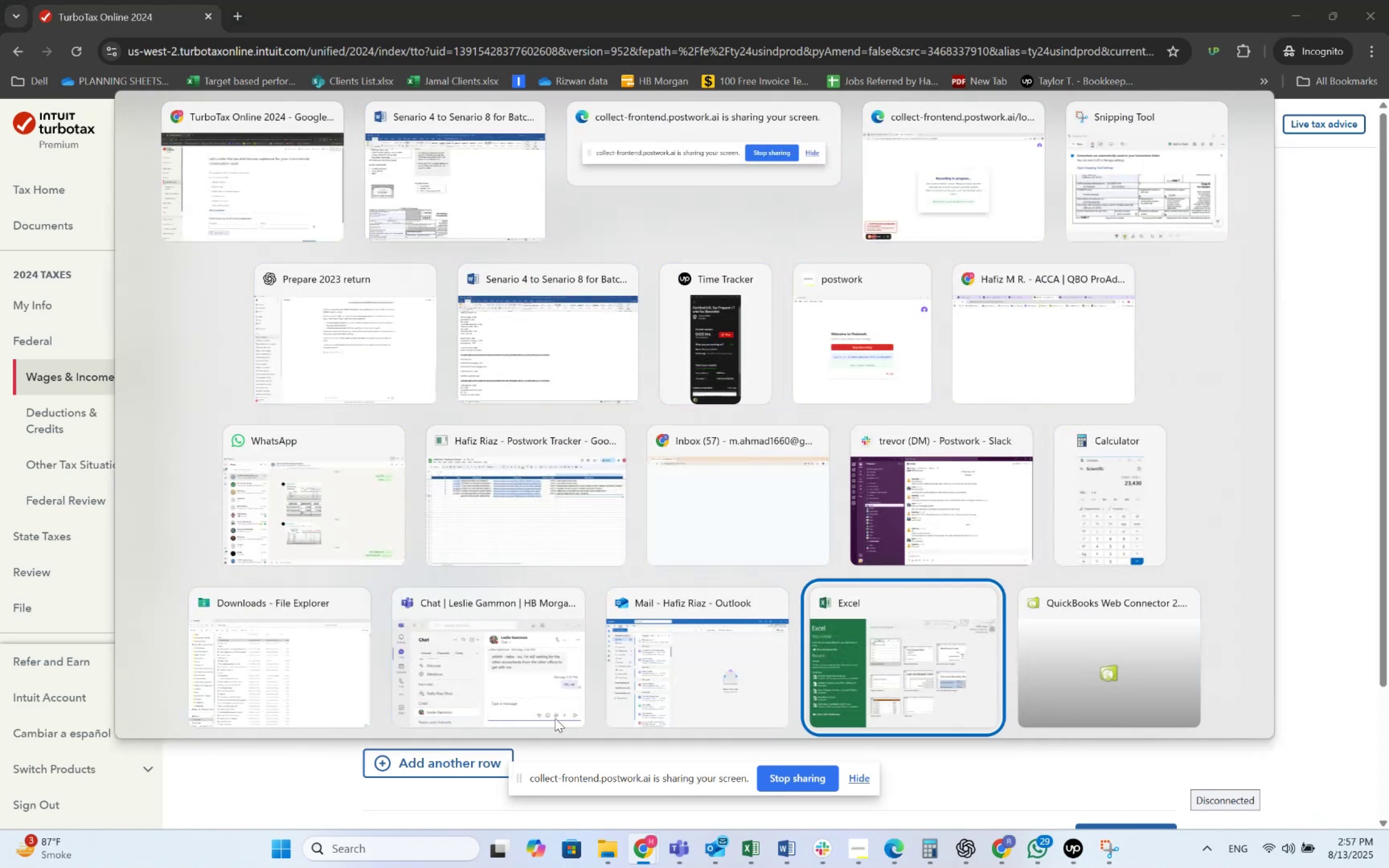 
key(Alt+Tab)
 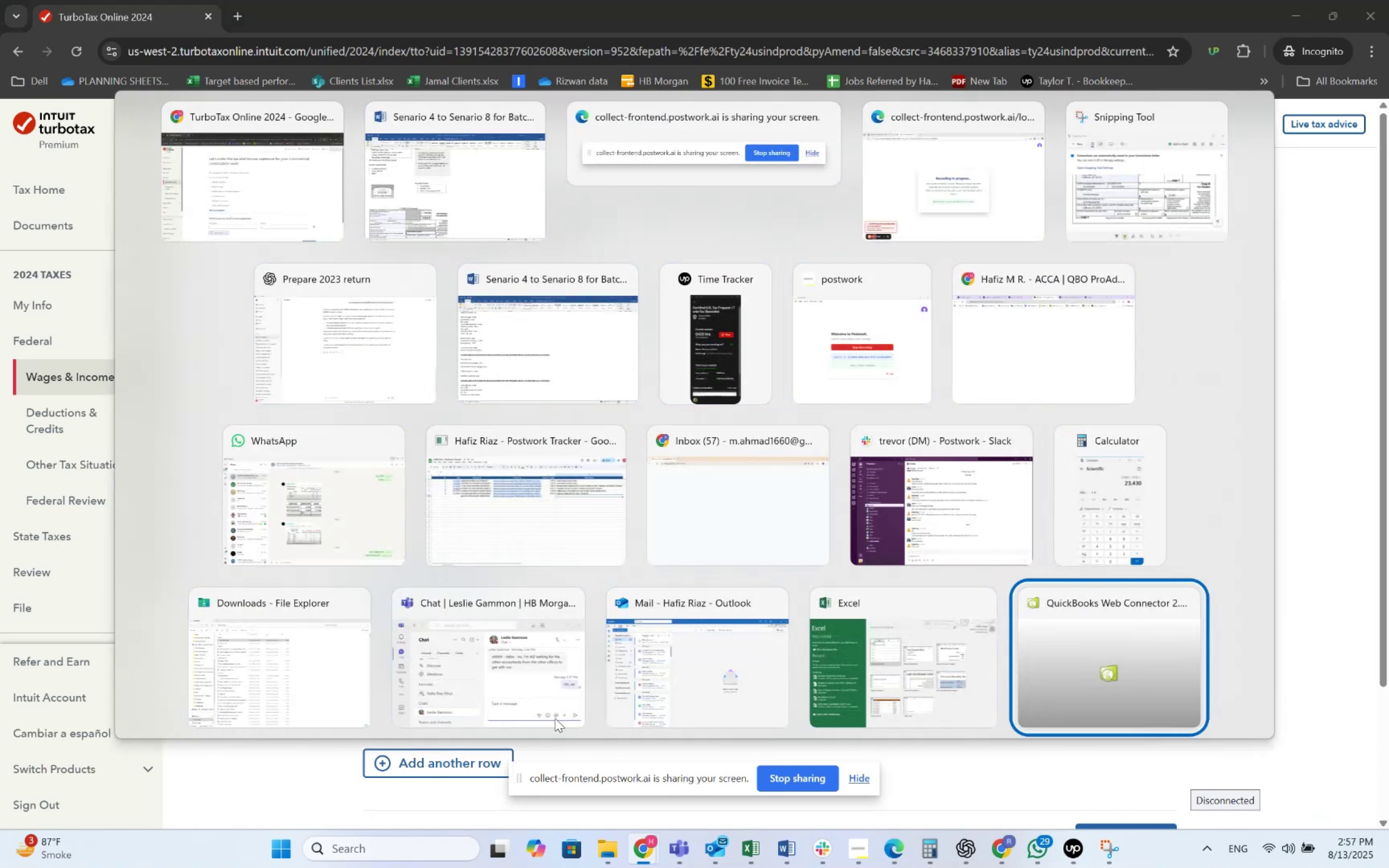 
key(Alt+Tab)
 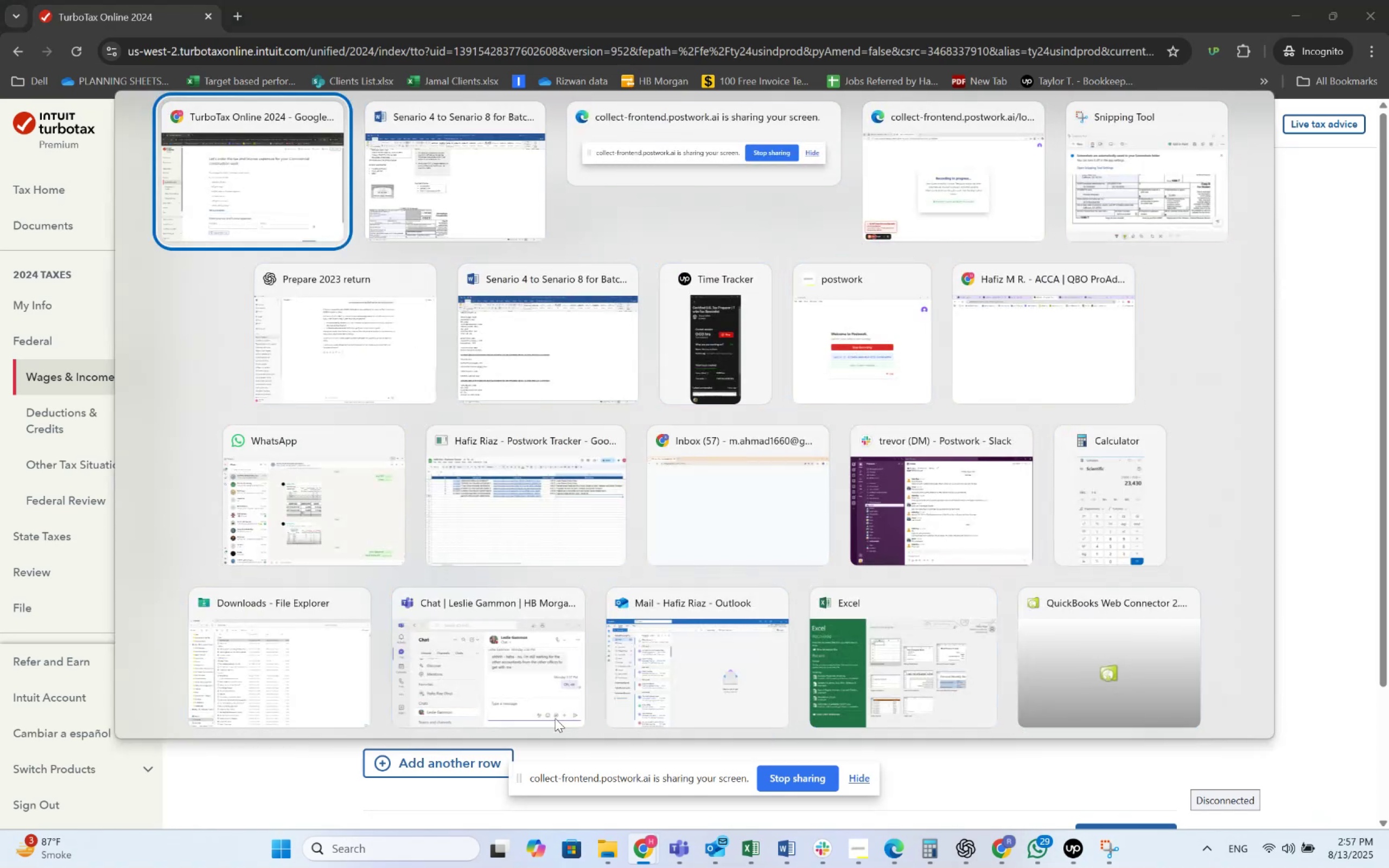 
key(Alt+Tab)
 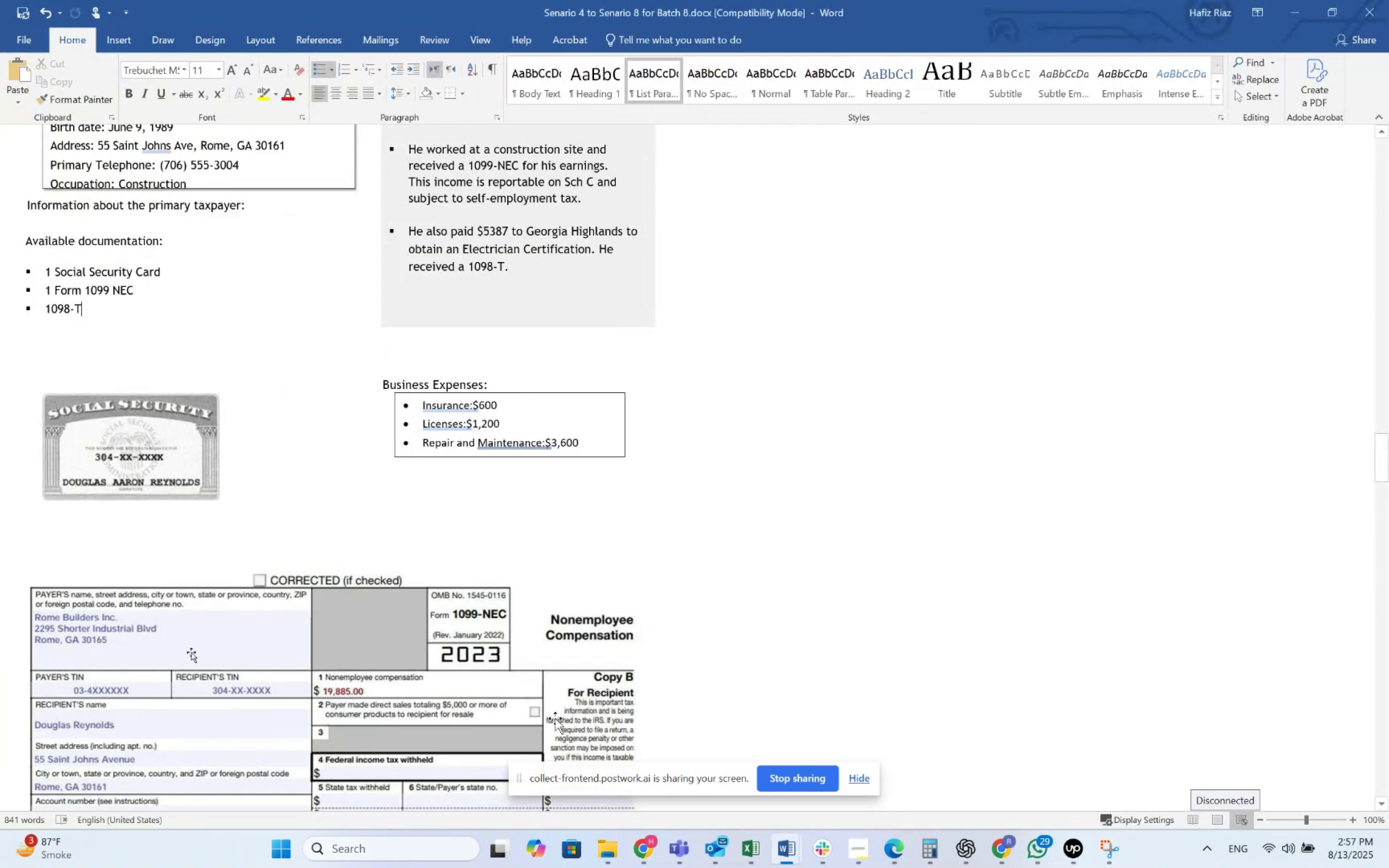 
key(Alt+AltLeft)
 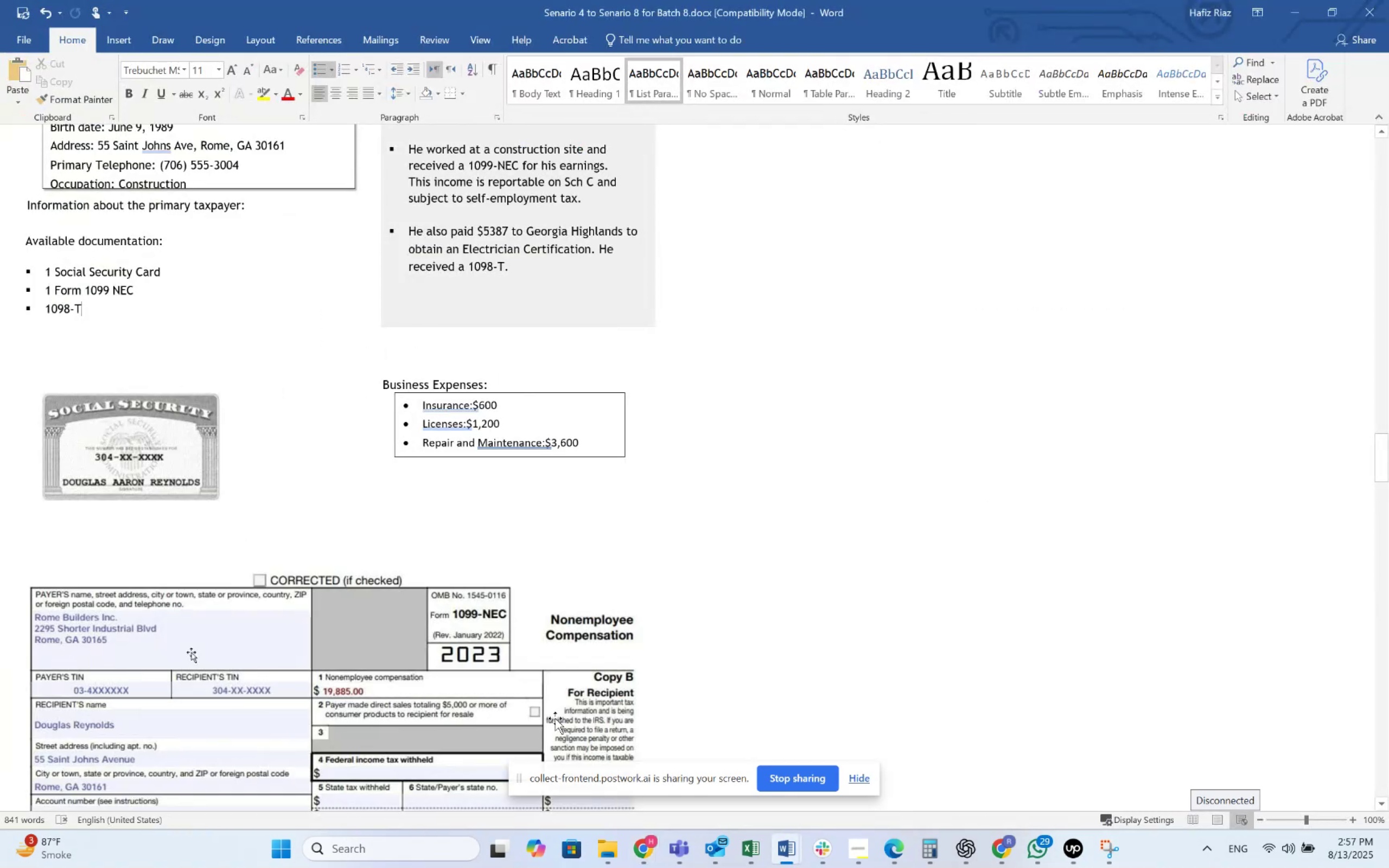 
key(Alt+Tab)
 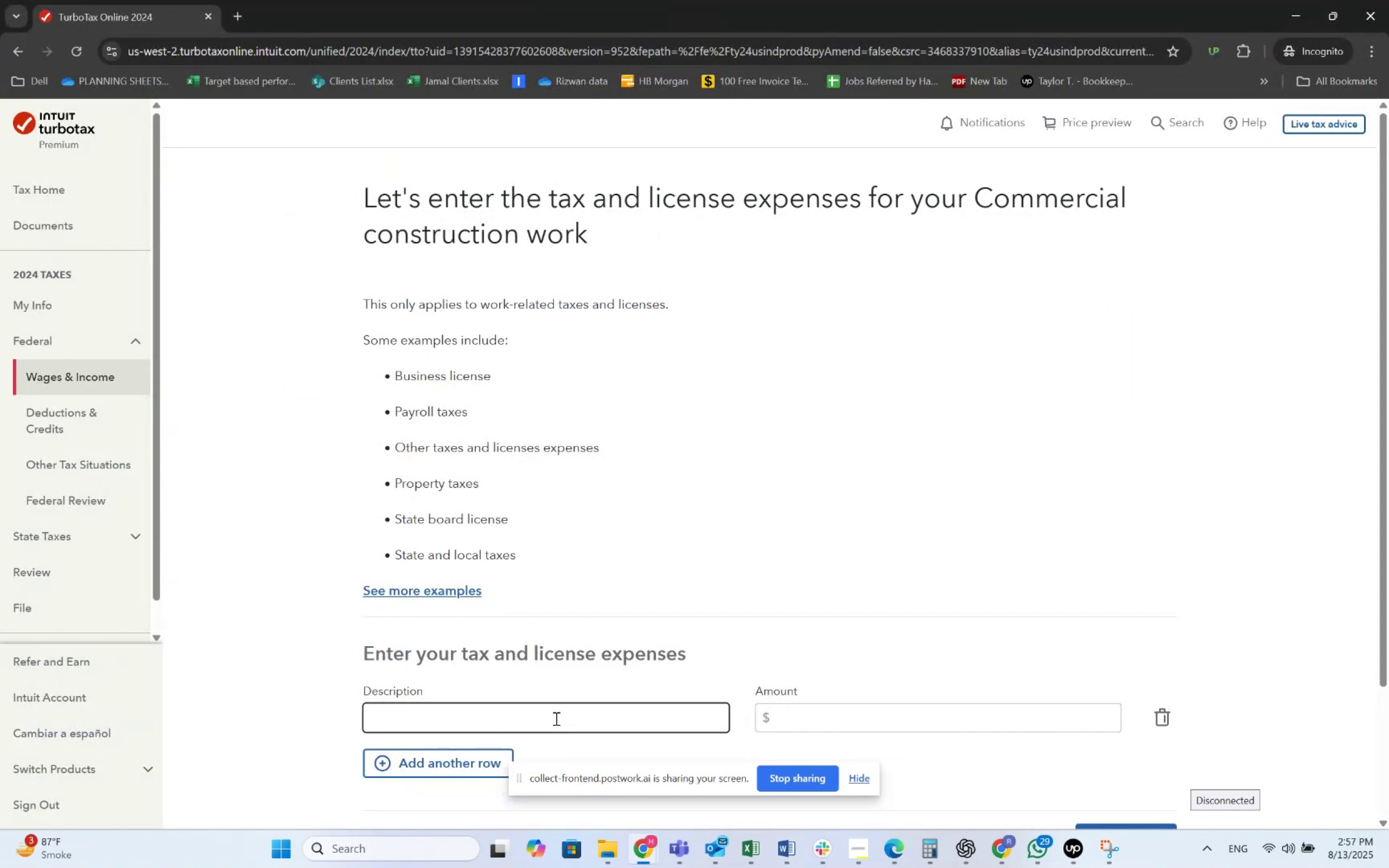 
key(Alt+AltLeft)
 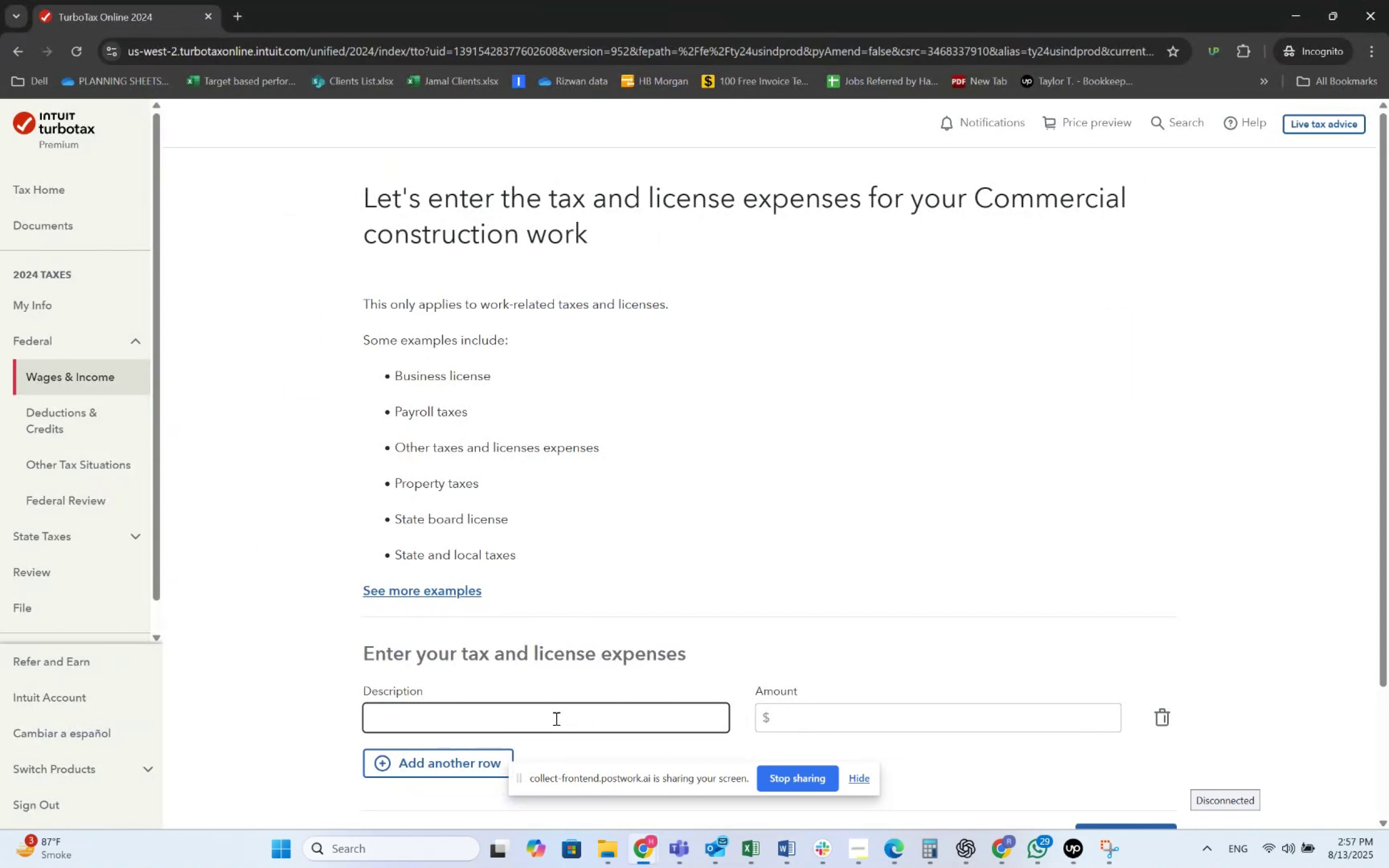 
key(Alt+Tab)
 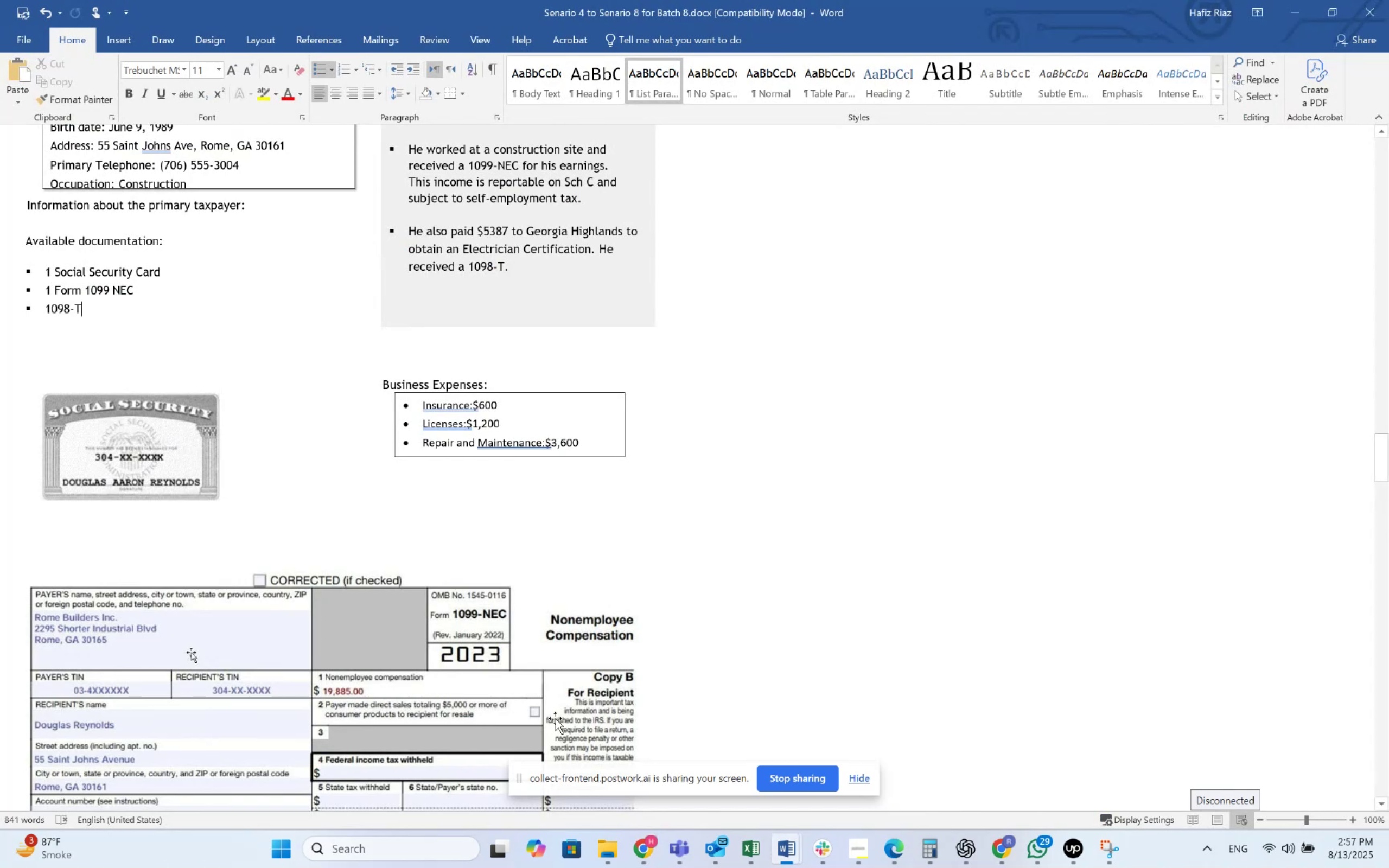 
key(Alt+AltLeft)
 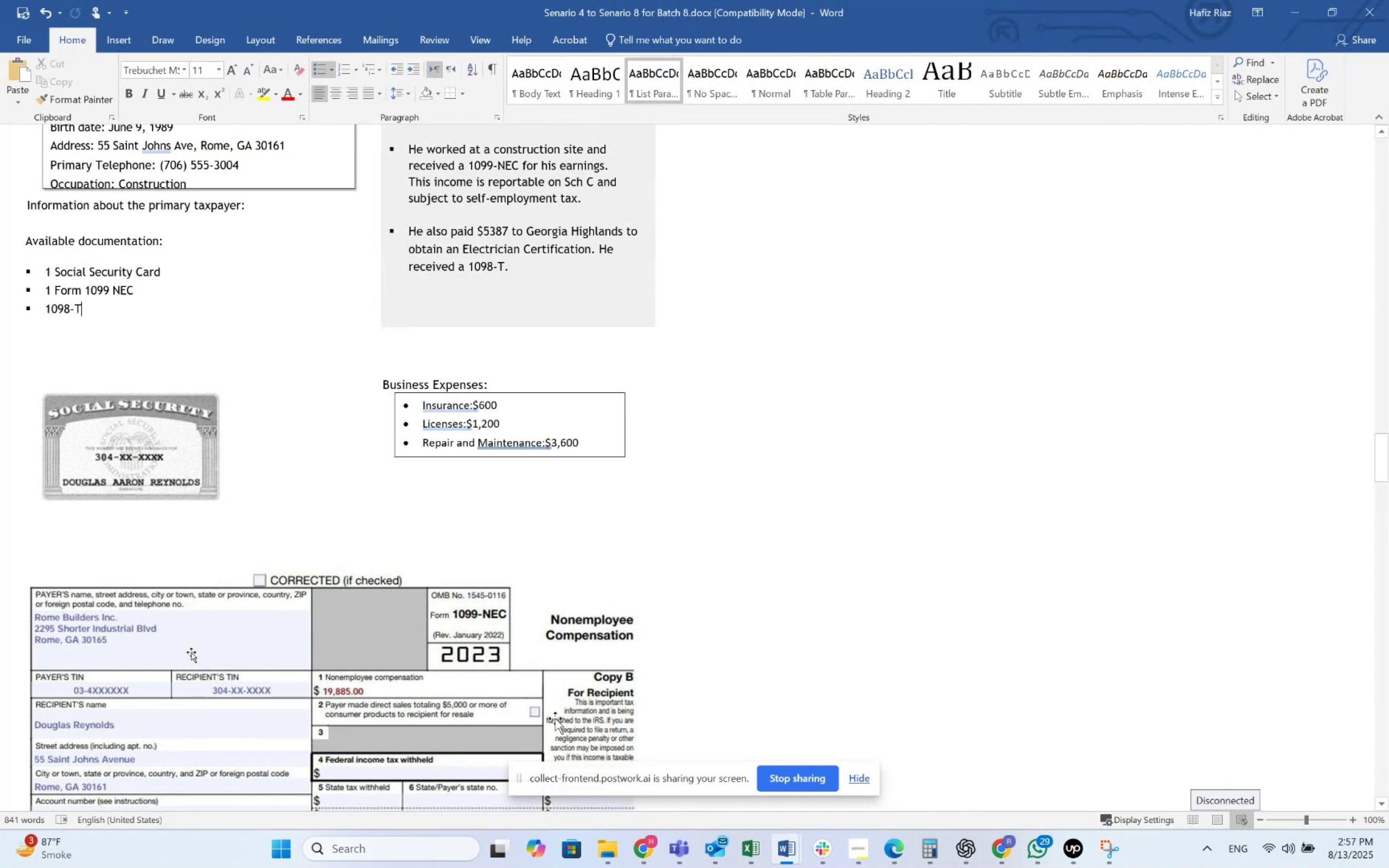 
key(Tab)
type(Lices)
key(Backspace)
type(nses)
key(Tab)
type(1200)
key(Tab)
 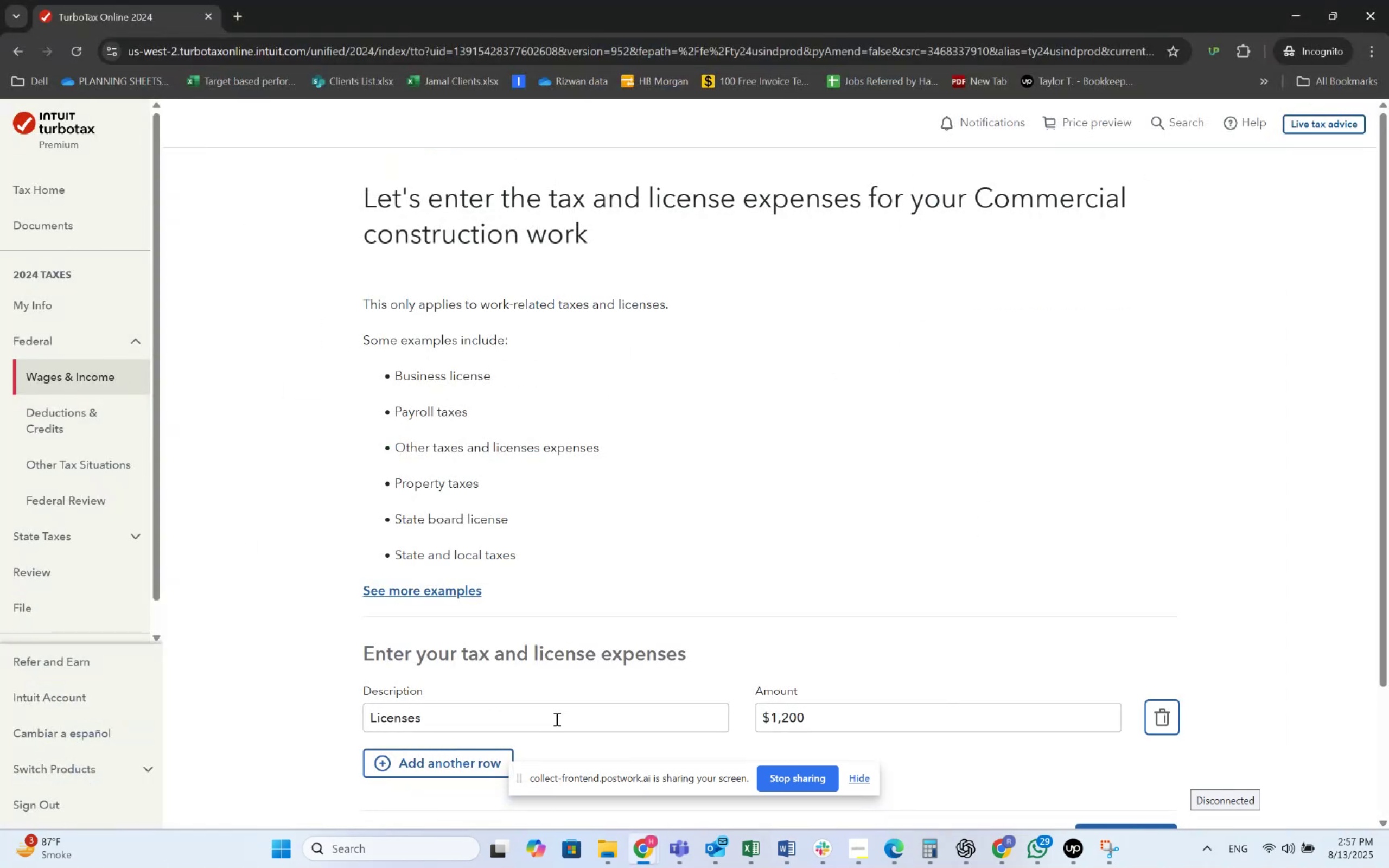 
scroll: coordinate [1015, 569], scroll_direction: down, amount: 4.0
 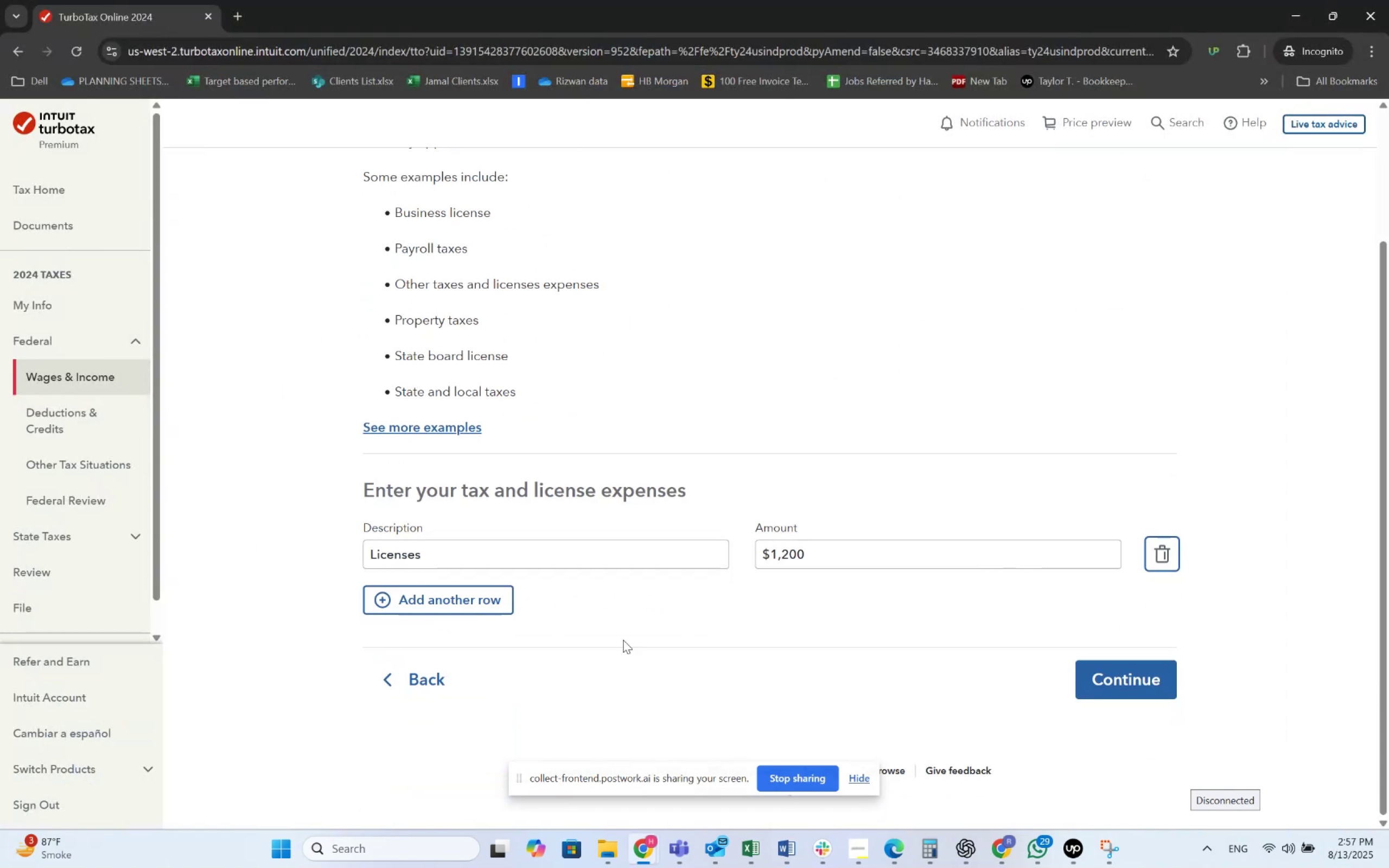 
left_click([1158, 682])
 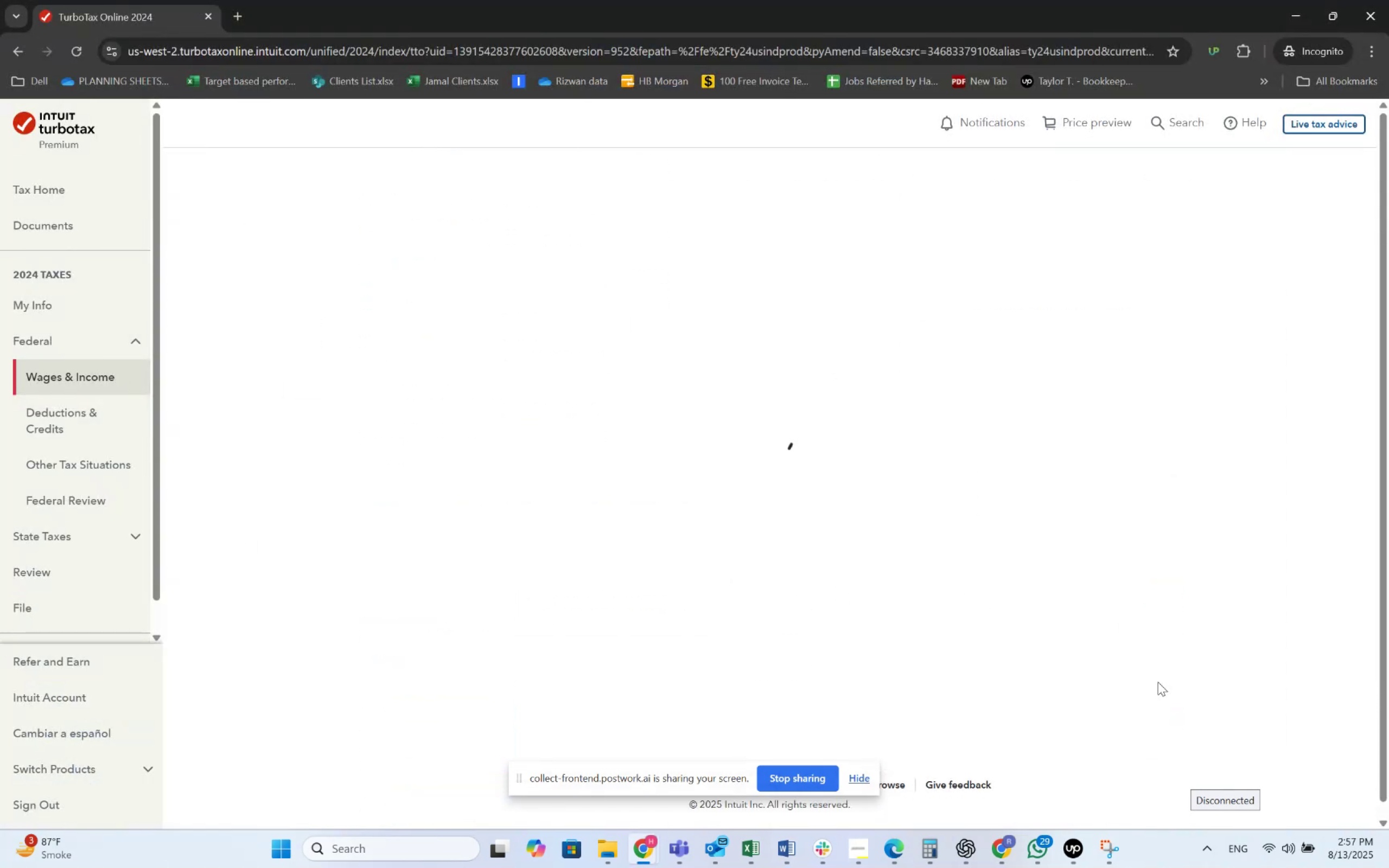 
key(Alt+AltLeft)
 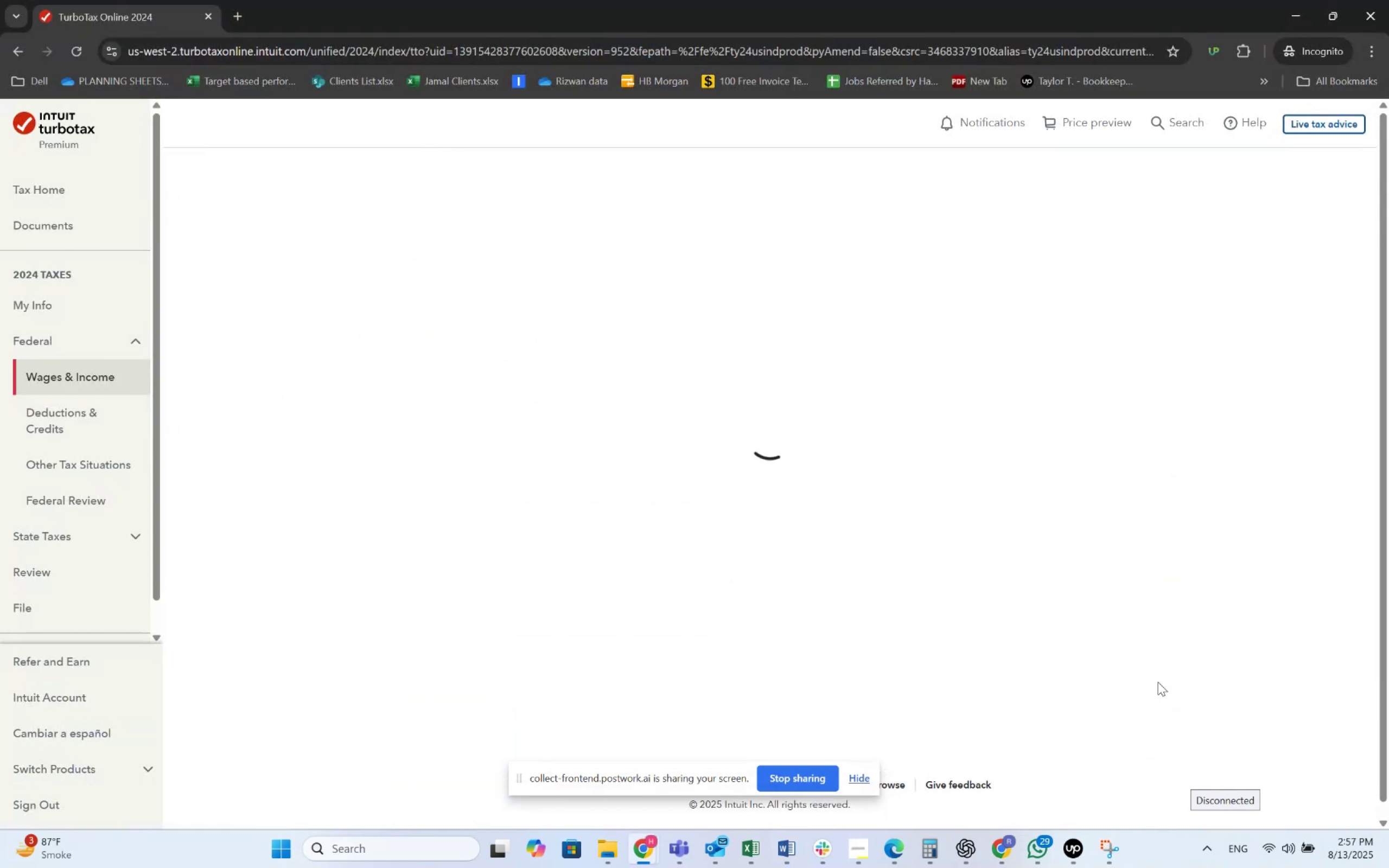 
key(Alt+Tab)
 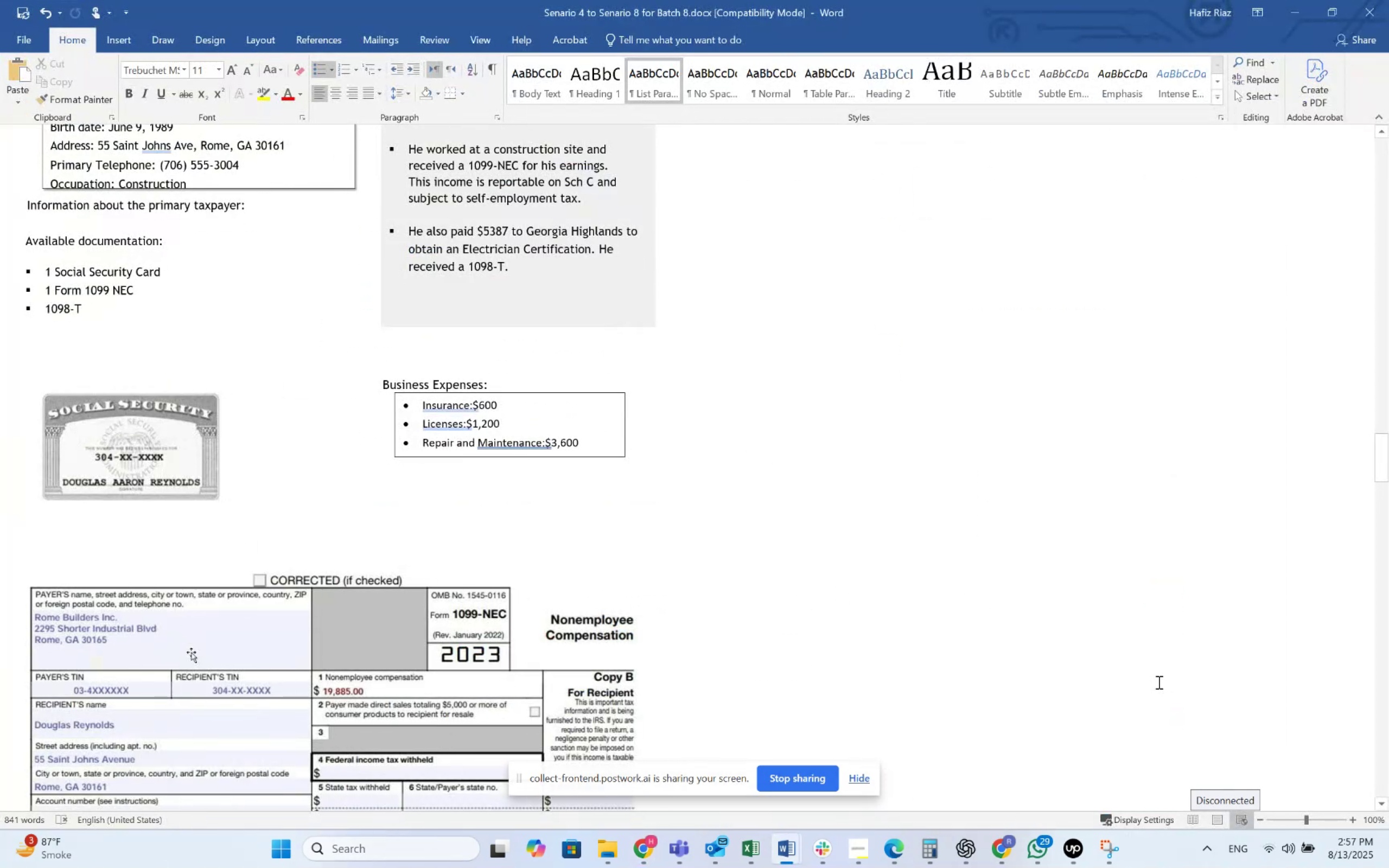 
key(Alt+AltLeft)
 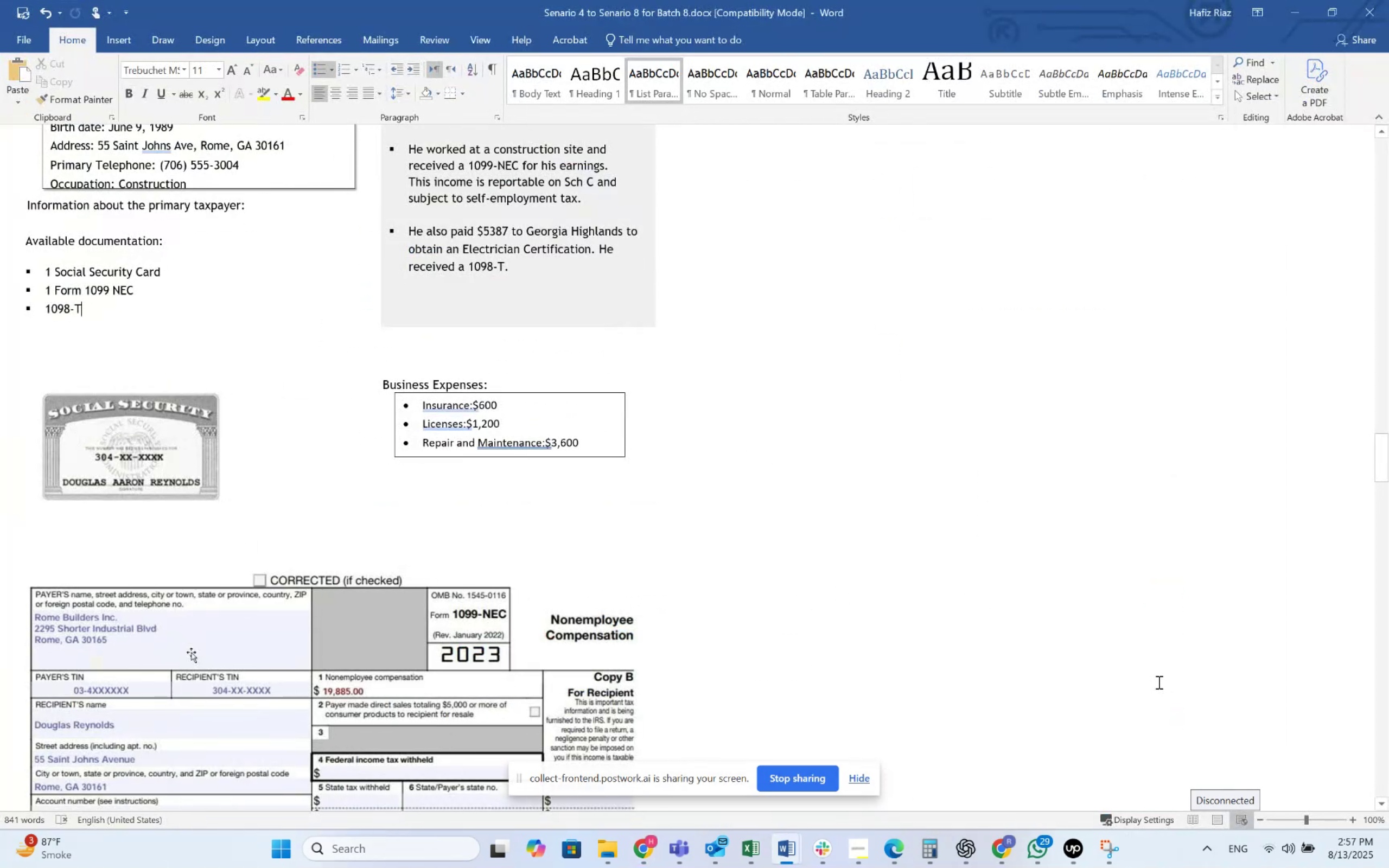 
key(Alt+Tab)
 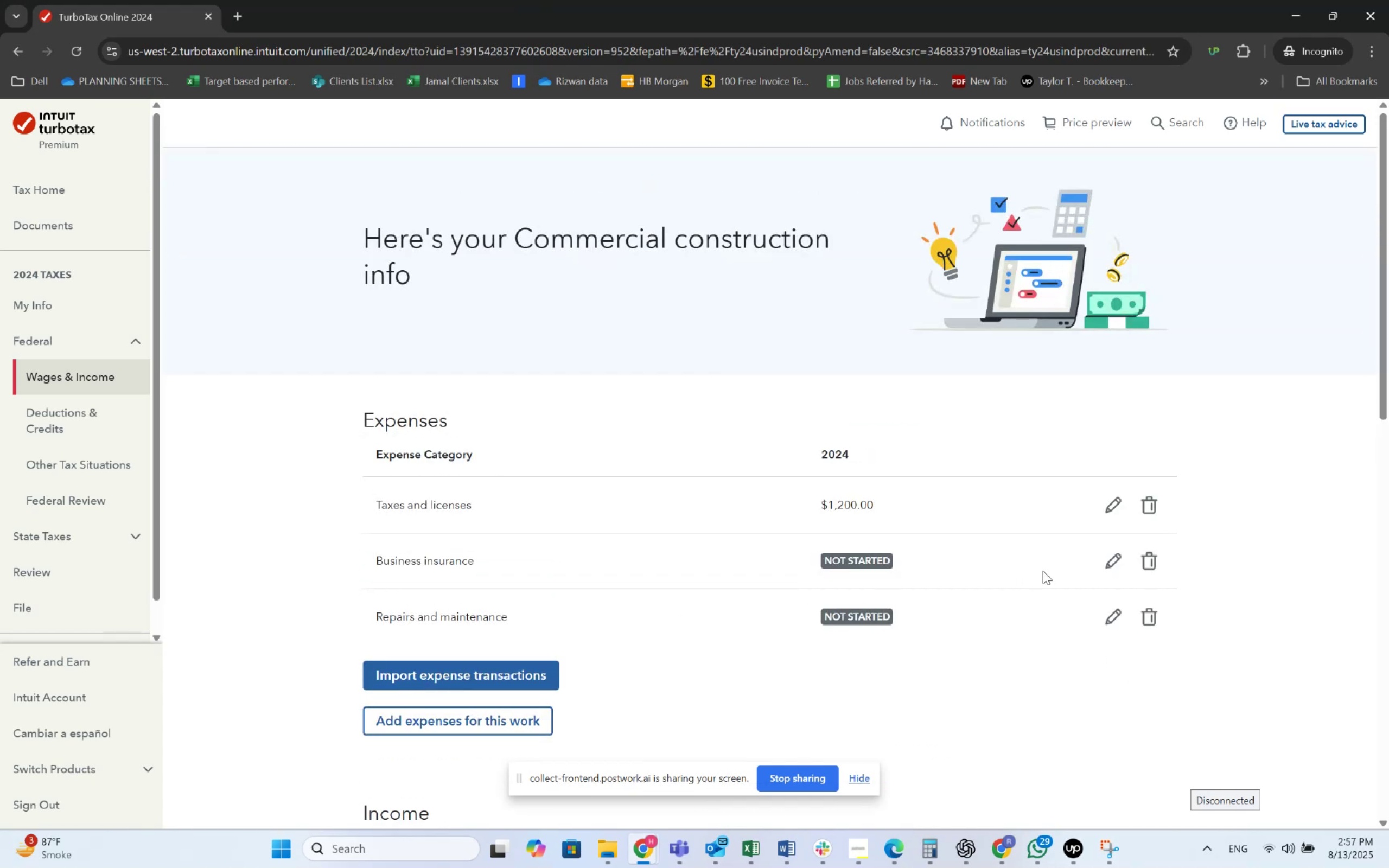 
double_click([1114, 561])
 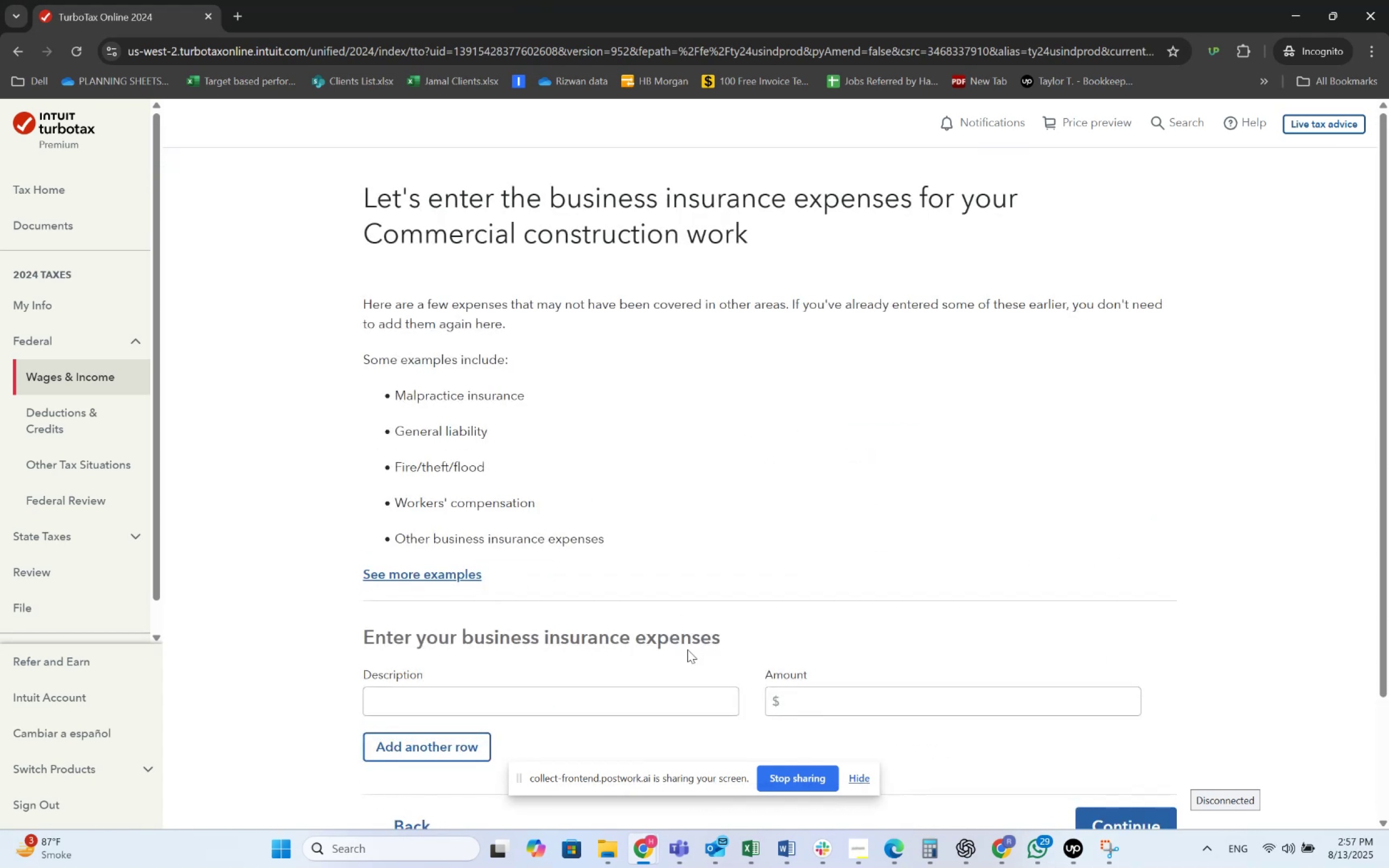 
left_click([583, 722])
 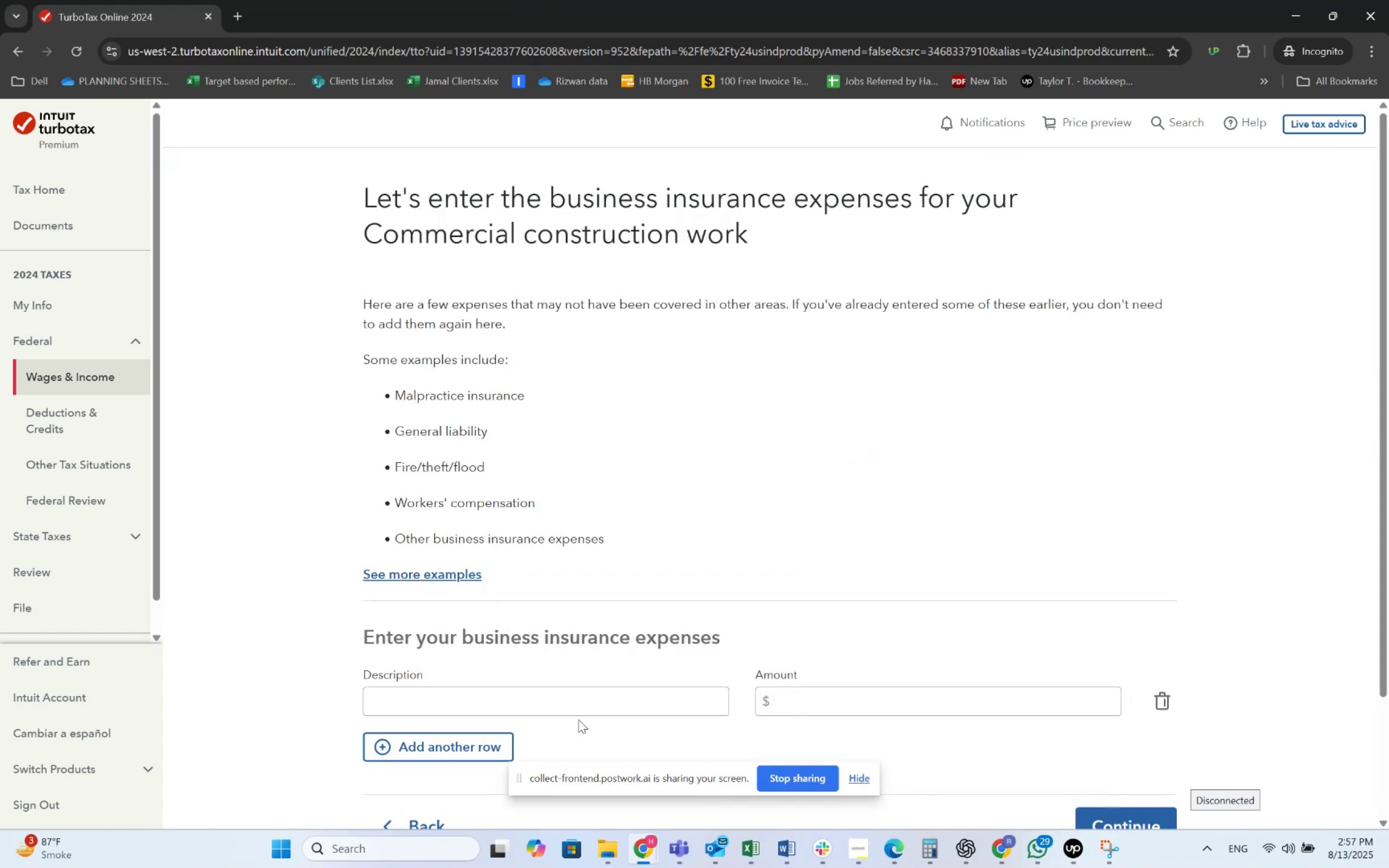 
left_click([582, 694])
 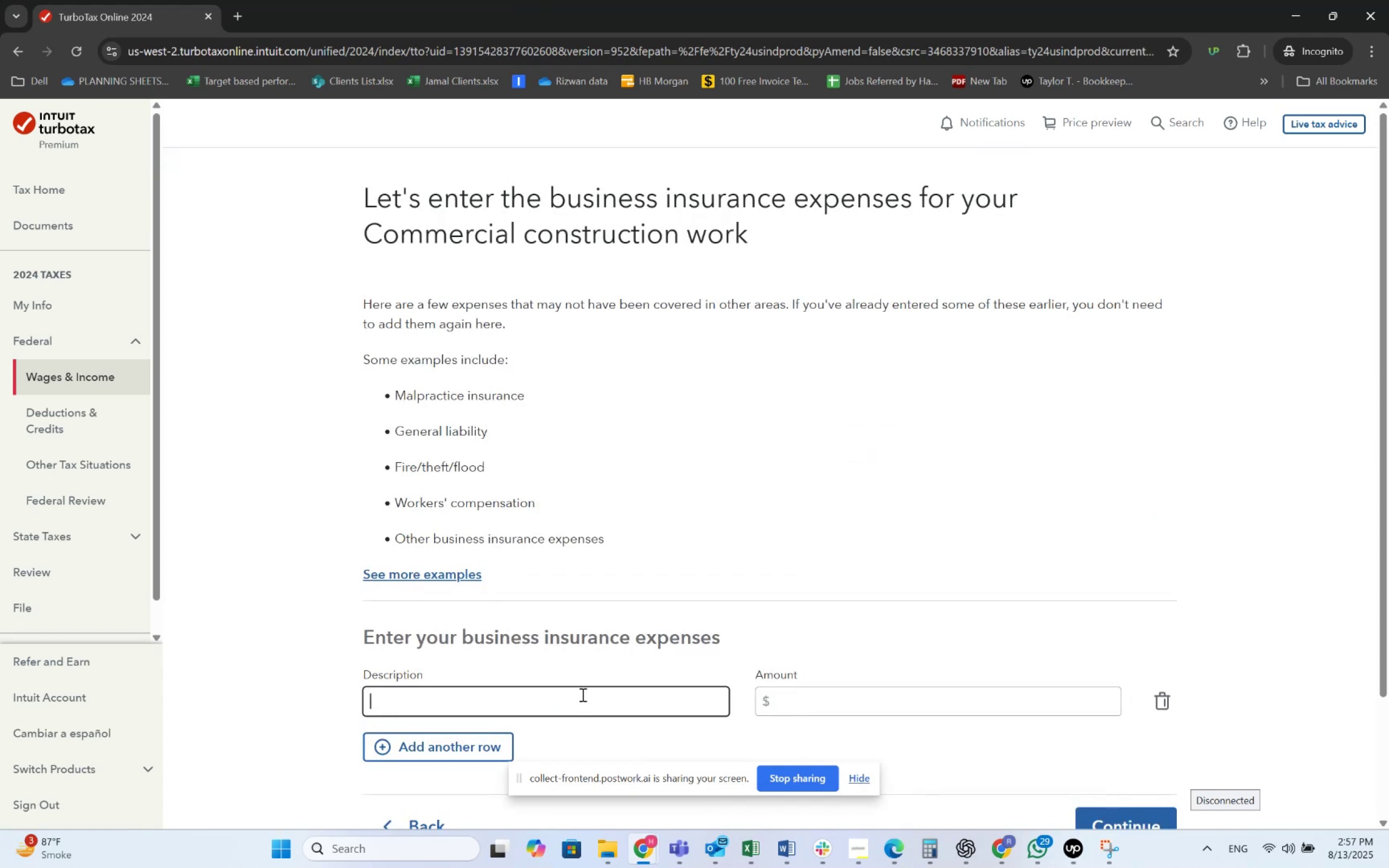 
type(Insurance)
key(Tab)
type(600)
 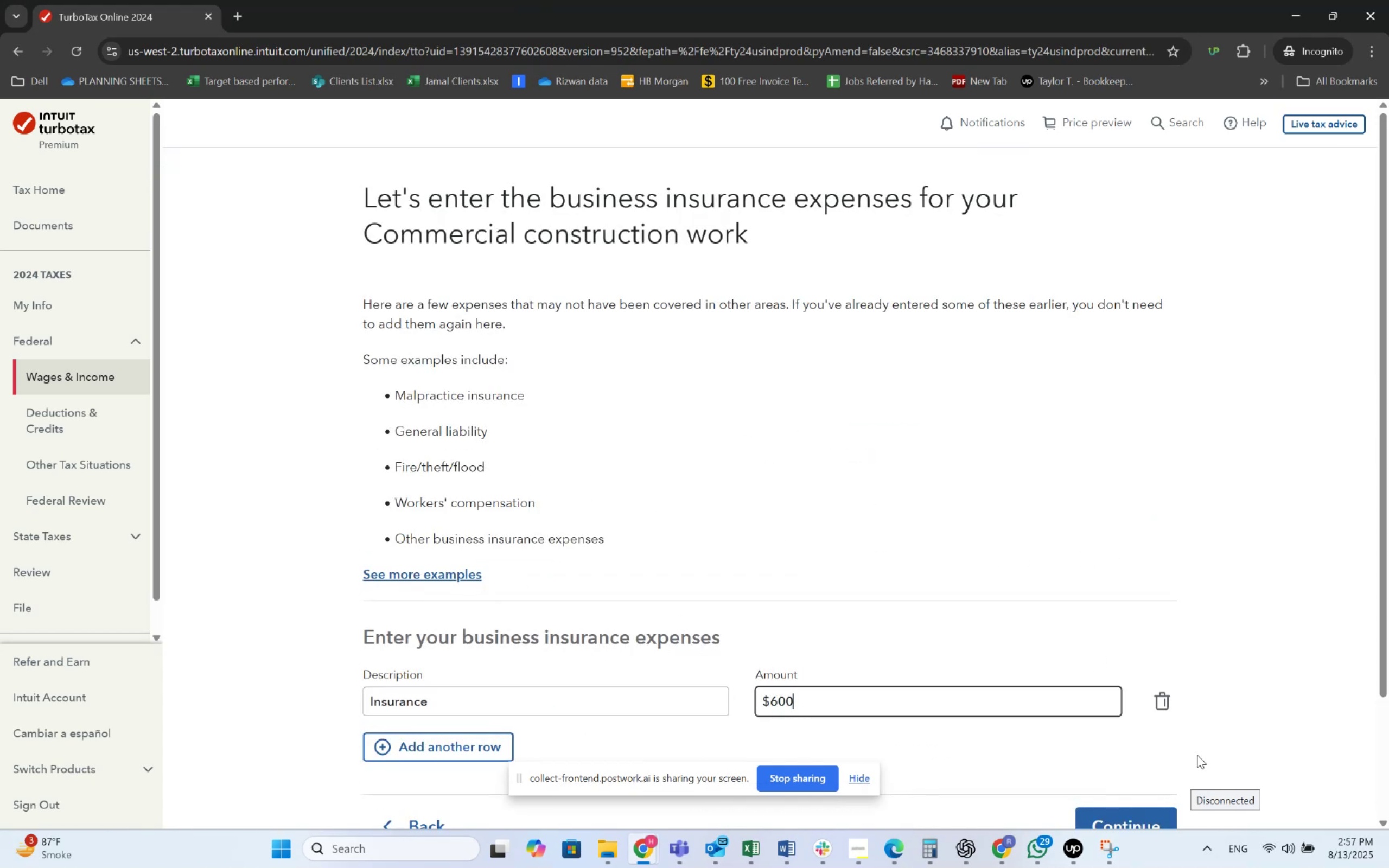 
scroll: coordinate [1192, 481], scroll_direction: down, amount: 3.0
 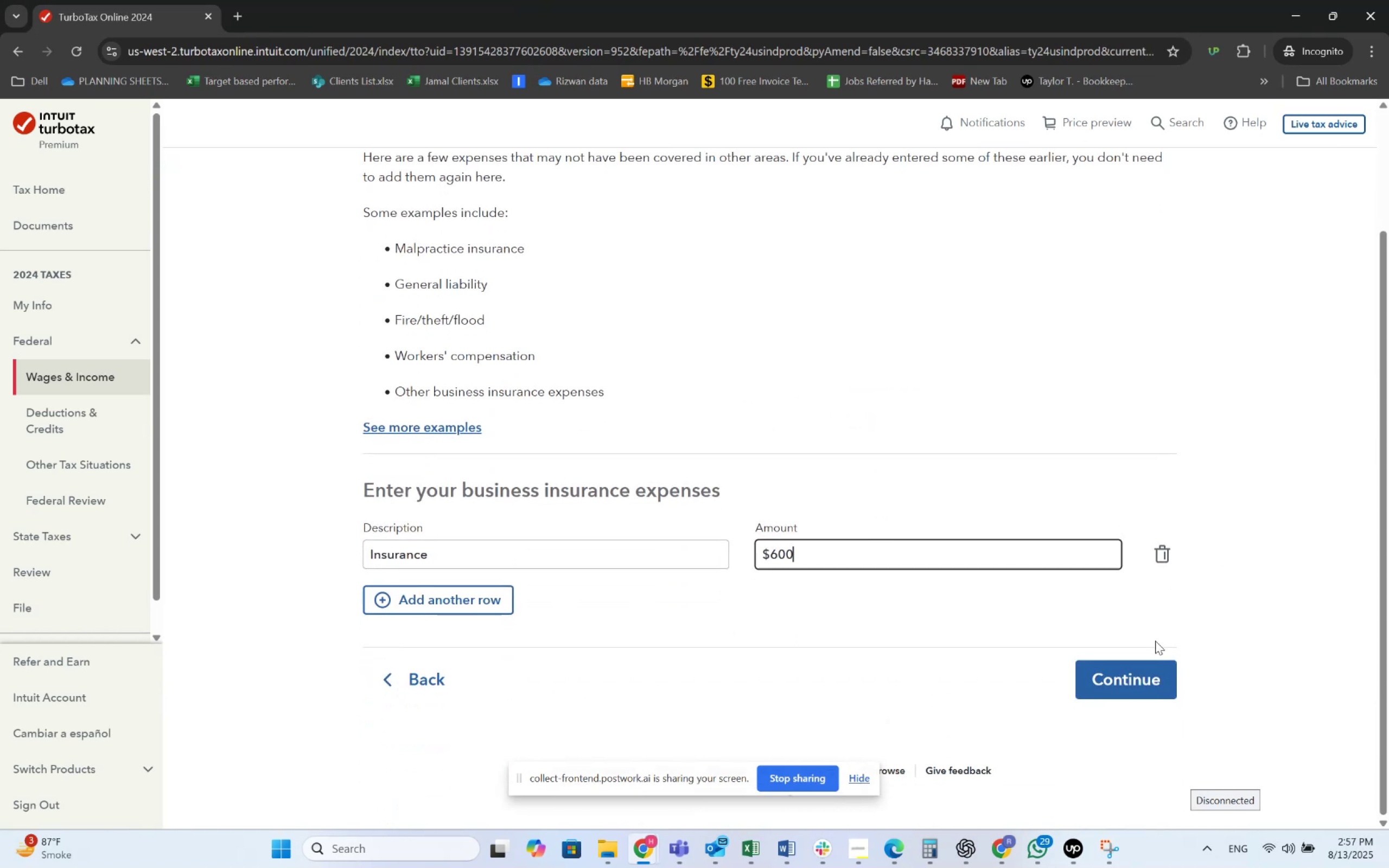 
left_click([1137, 686])
 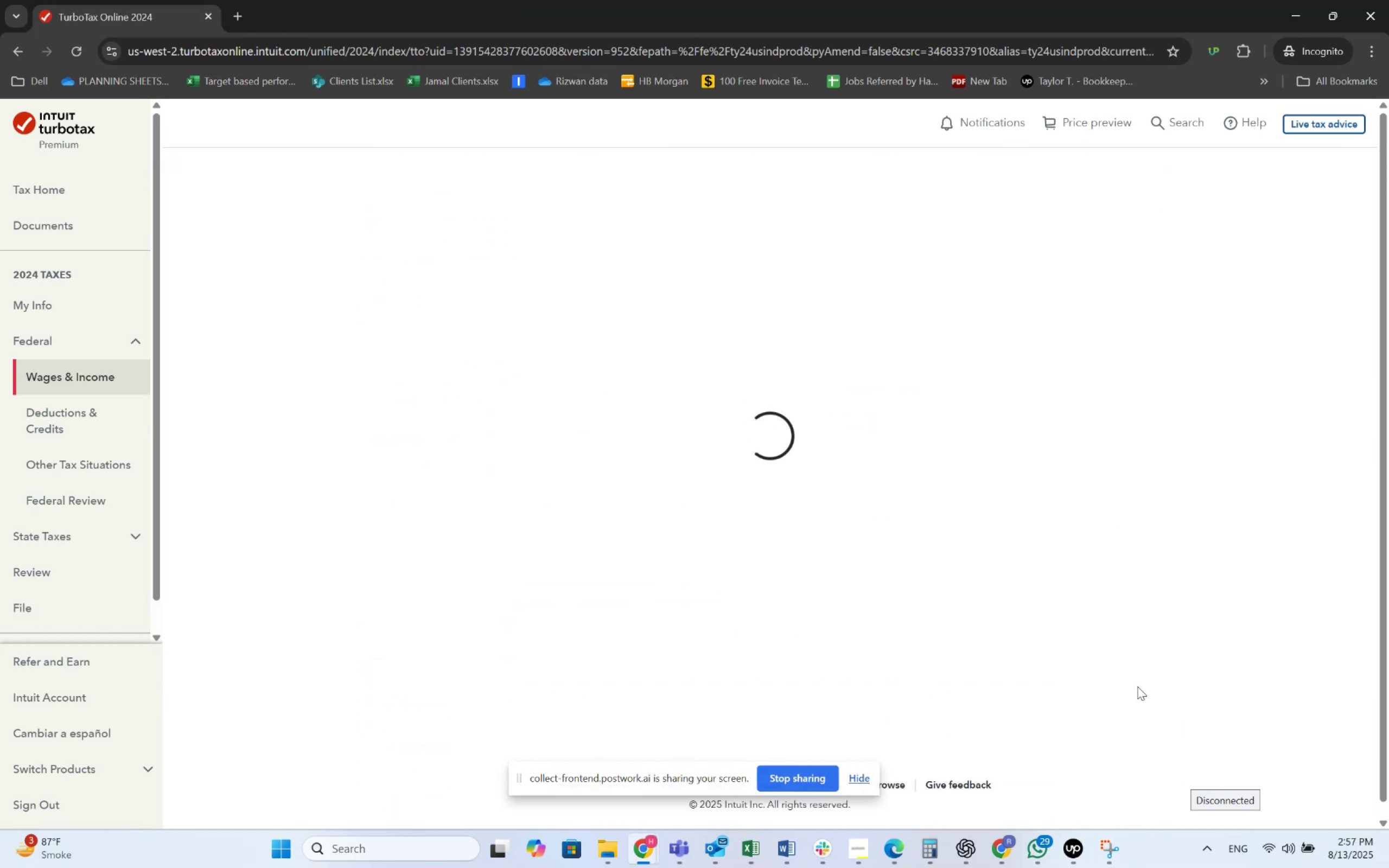 
key(Alt+AltLeft)
 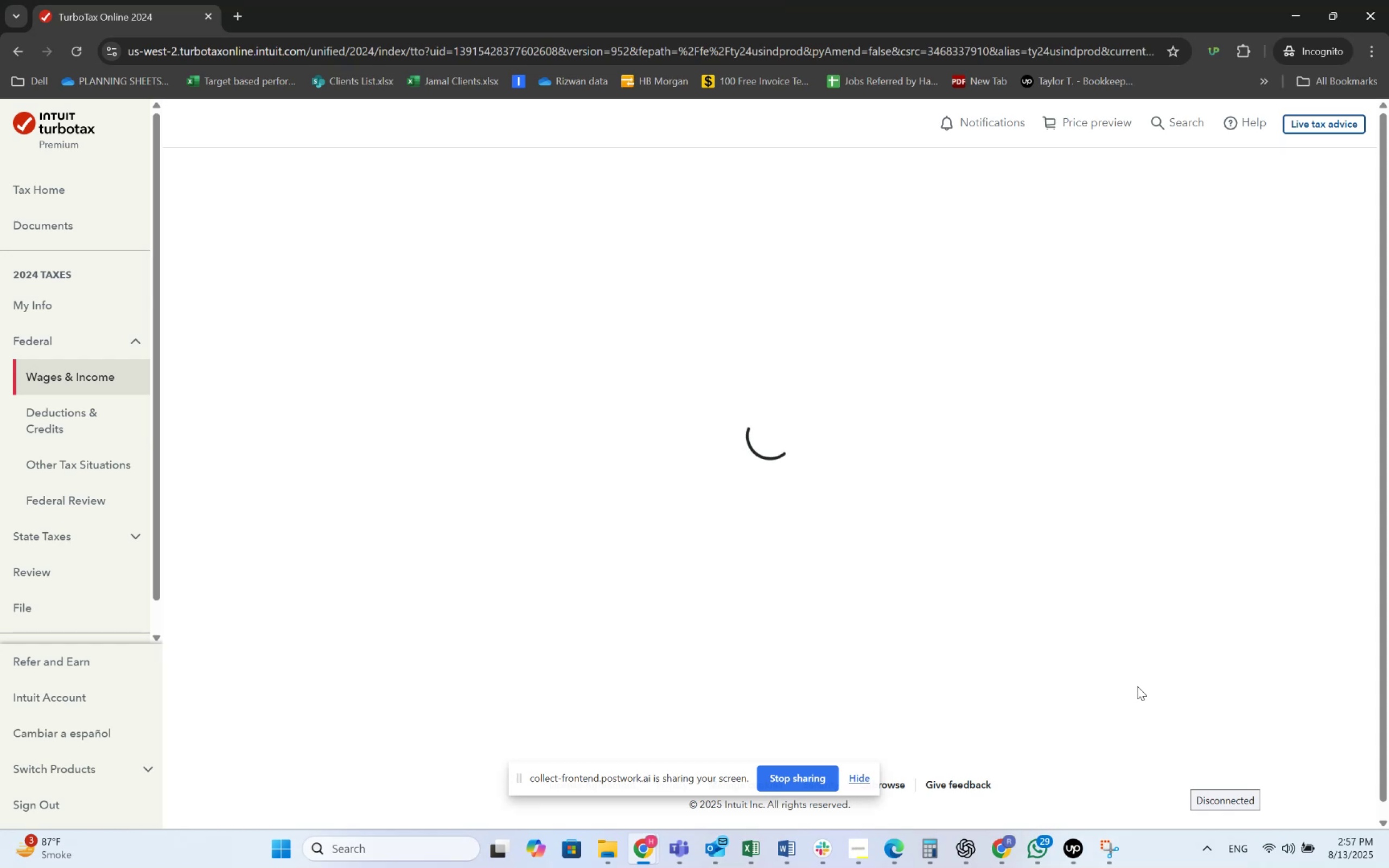 
key(Alt+Tab)
 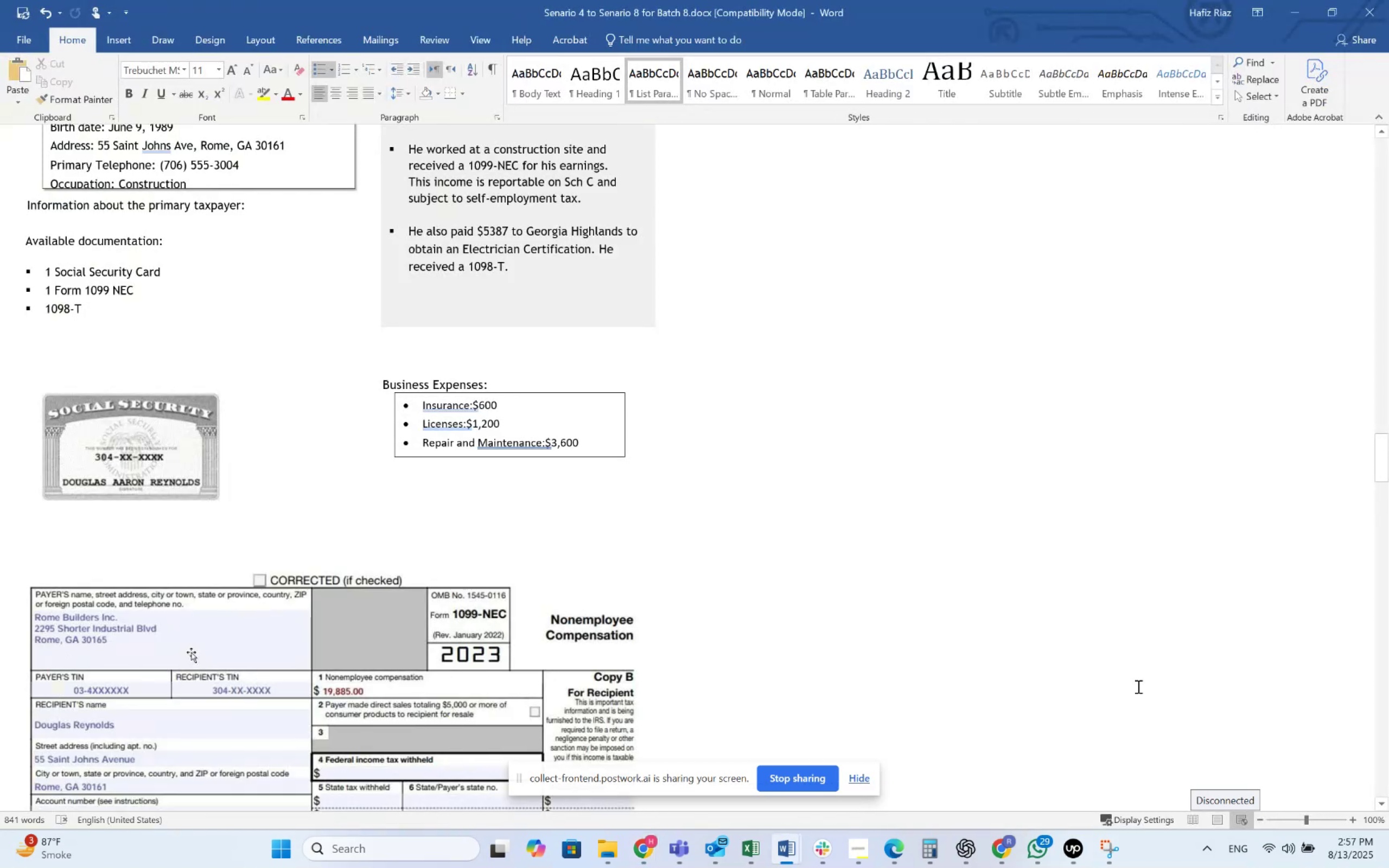 
key(Alt+AltLeft)
 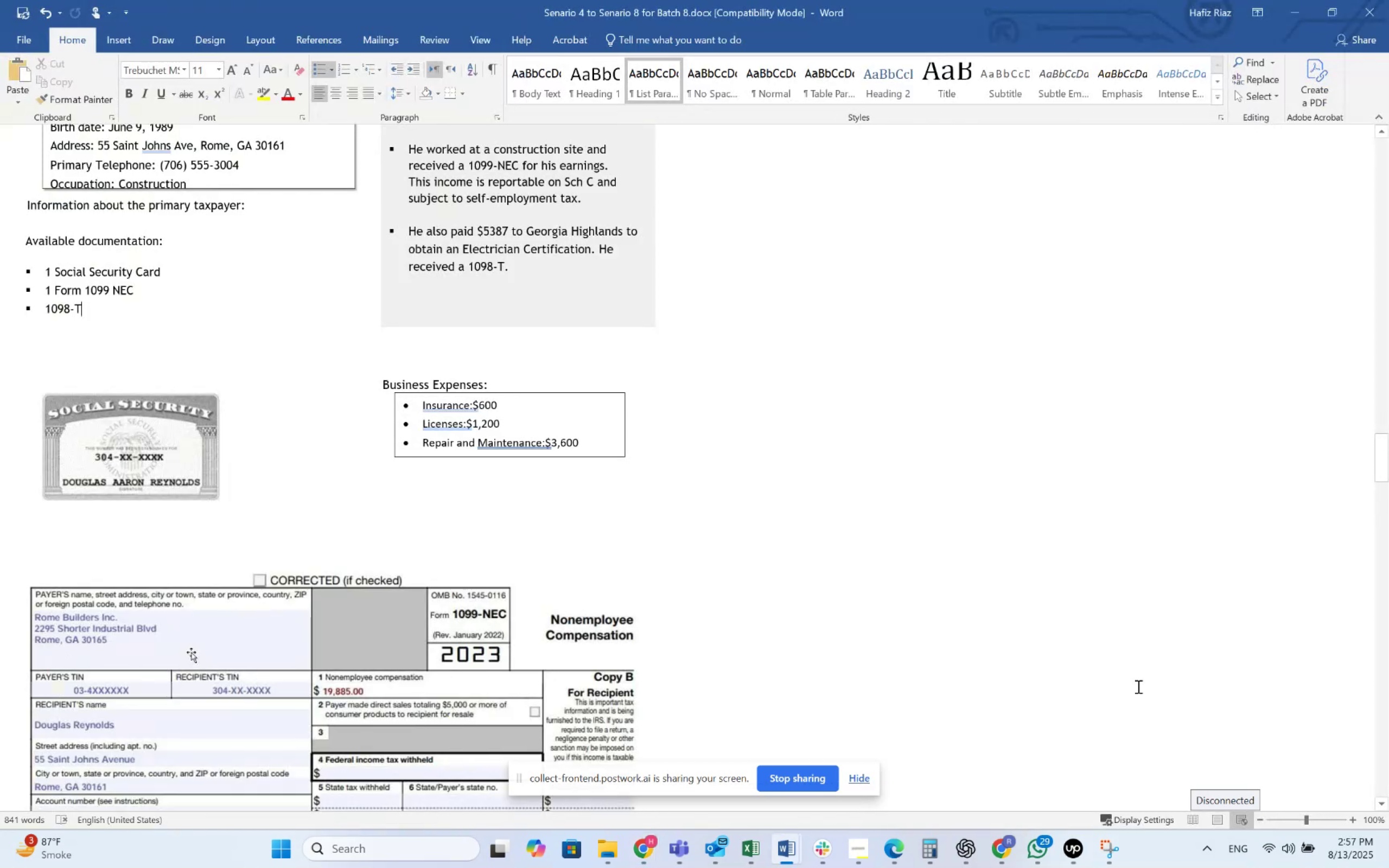 
key(Alt+Tab)
 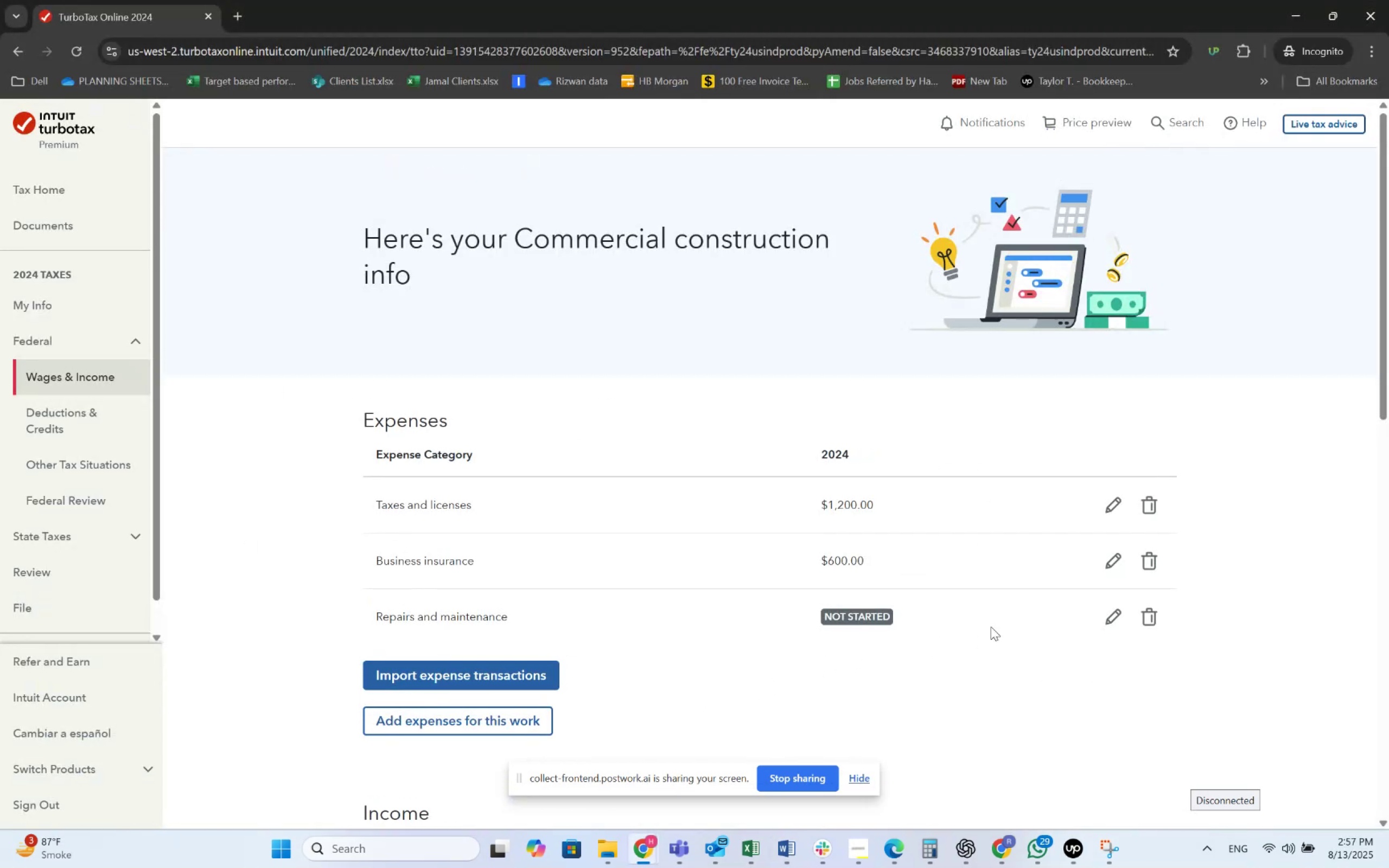 
left_click([1107, 611])
 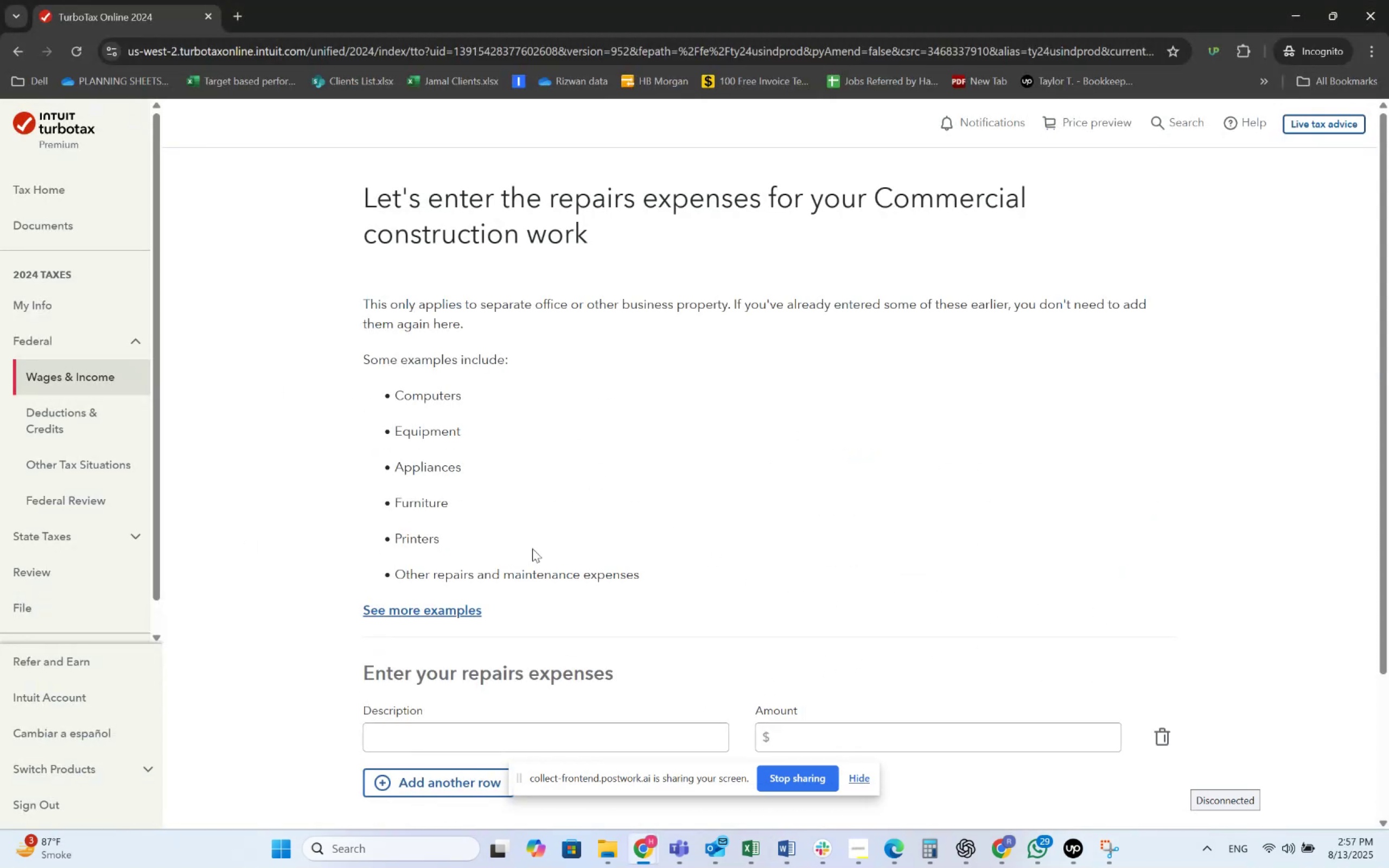 
left_click([526, 731])
 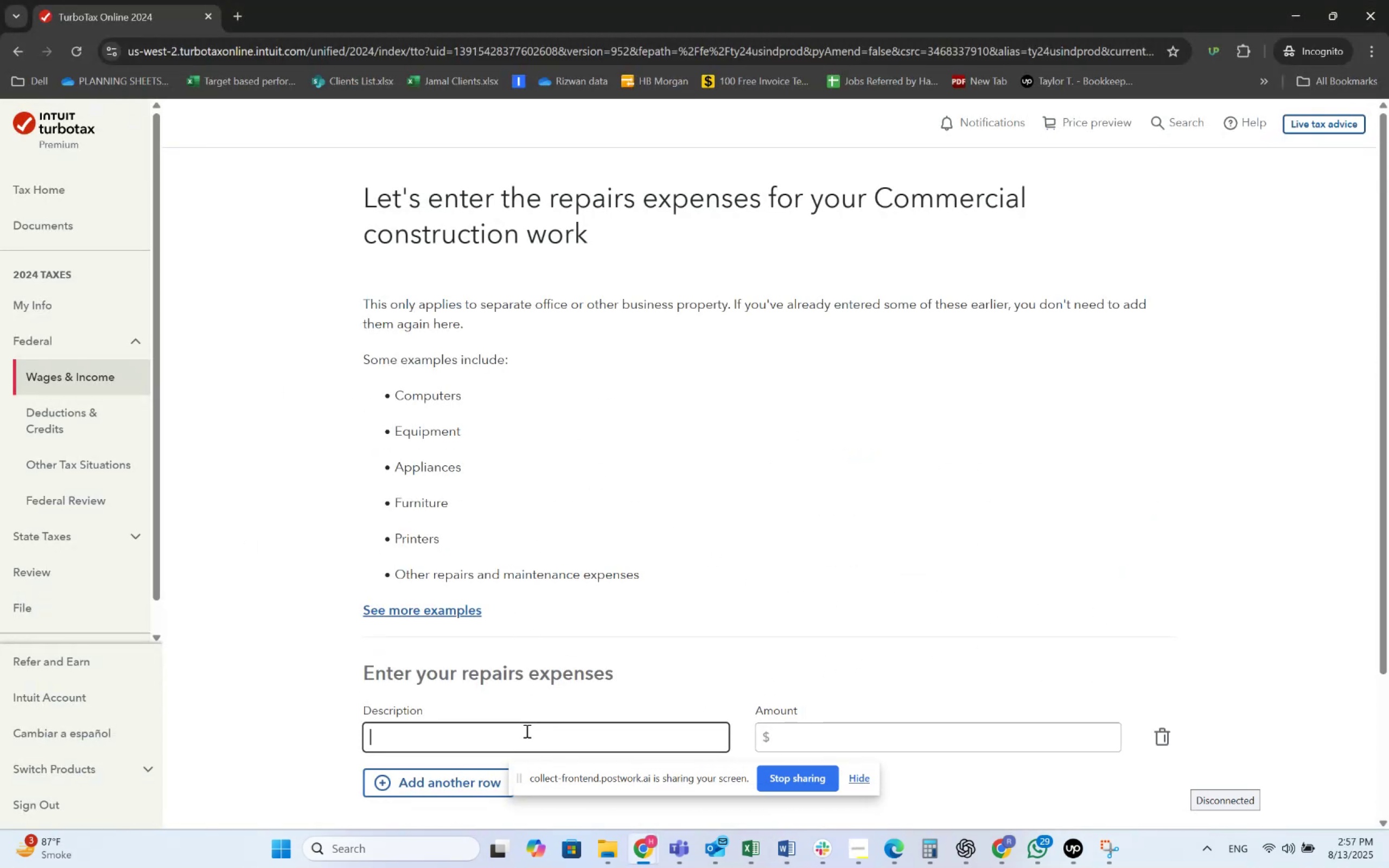 
type(Repair and Maintenance)
key(Tab)
 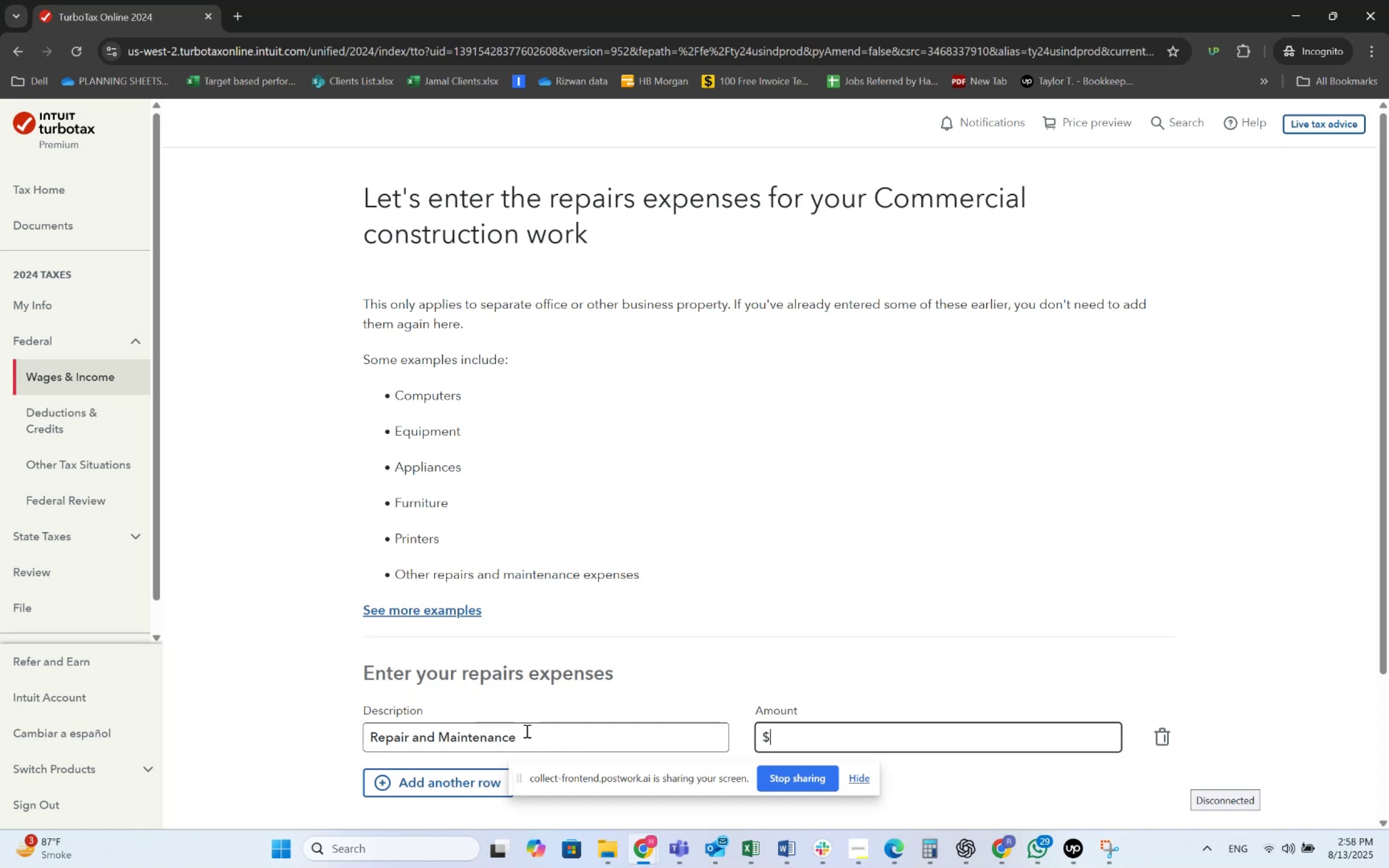 
key(Alt+AltLeft)
 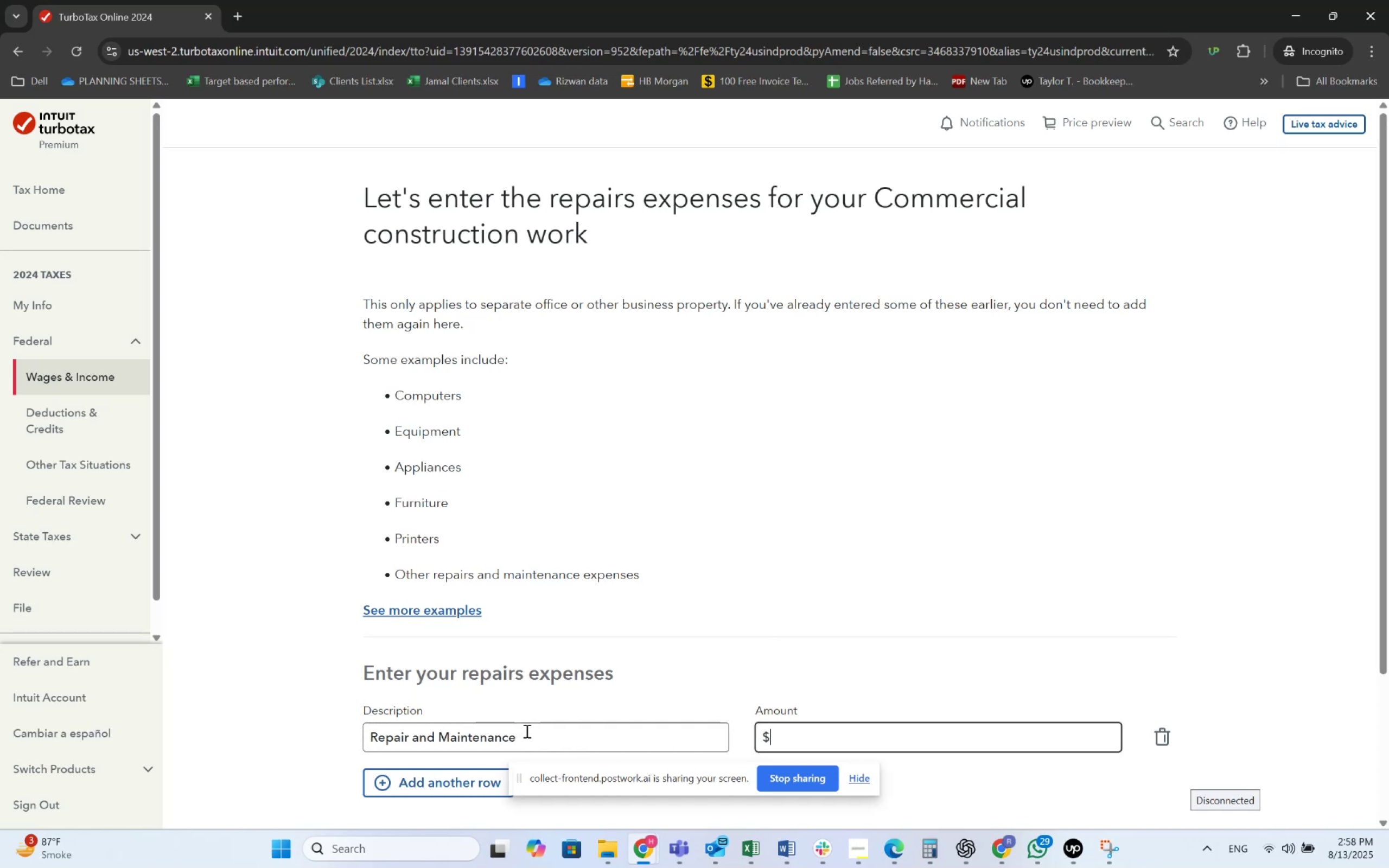 
key(Alt+Tab)
 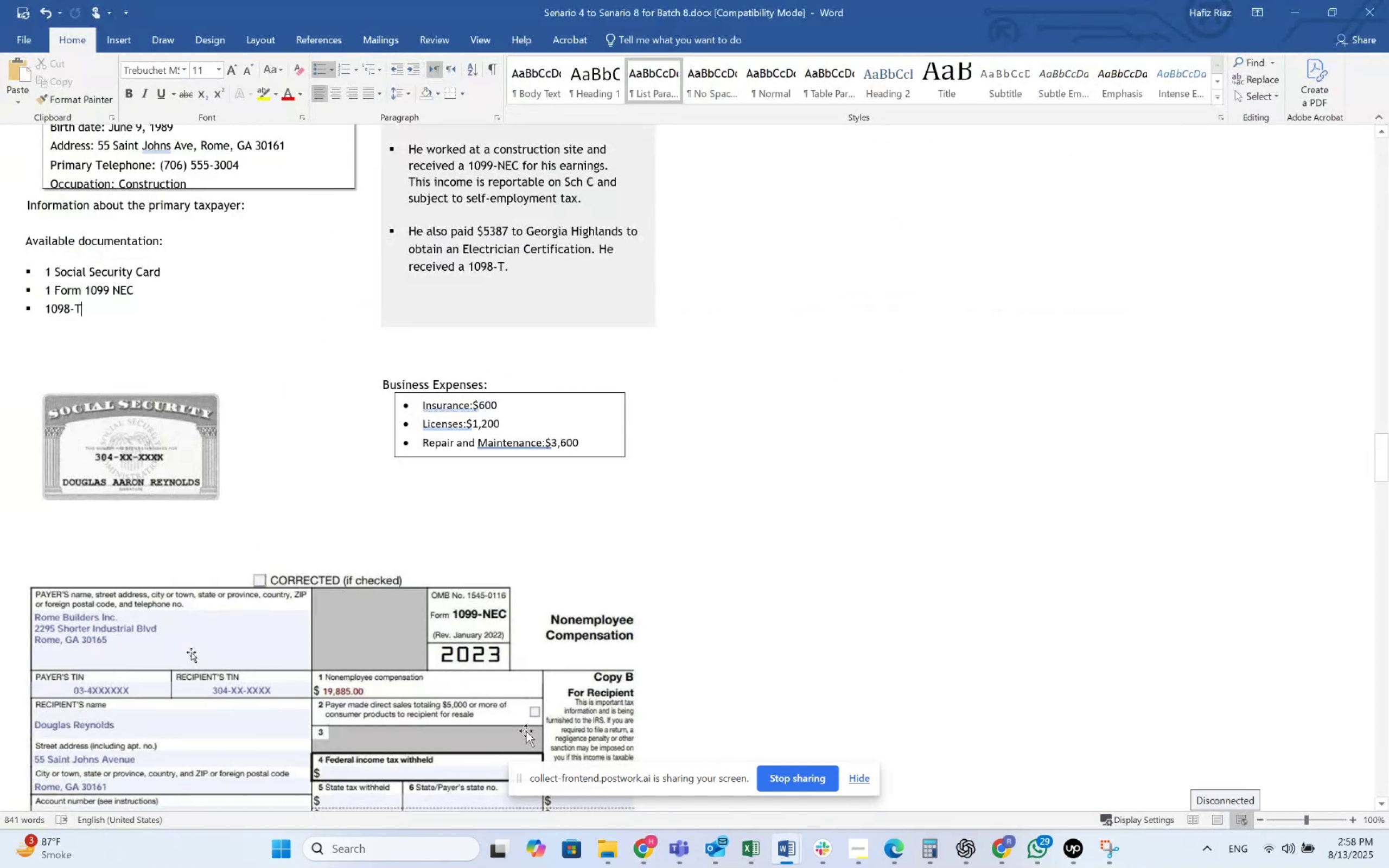 
key(Alt+AltLeft)
 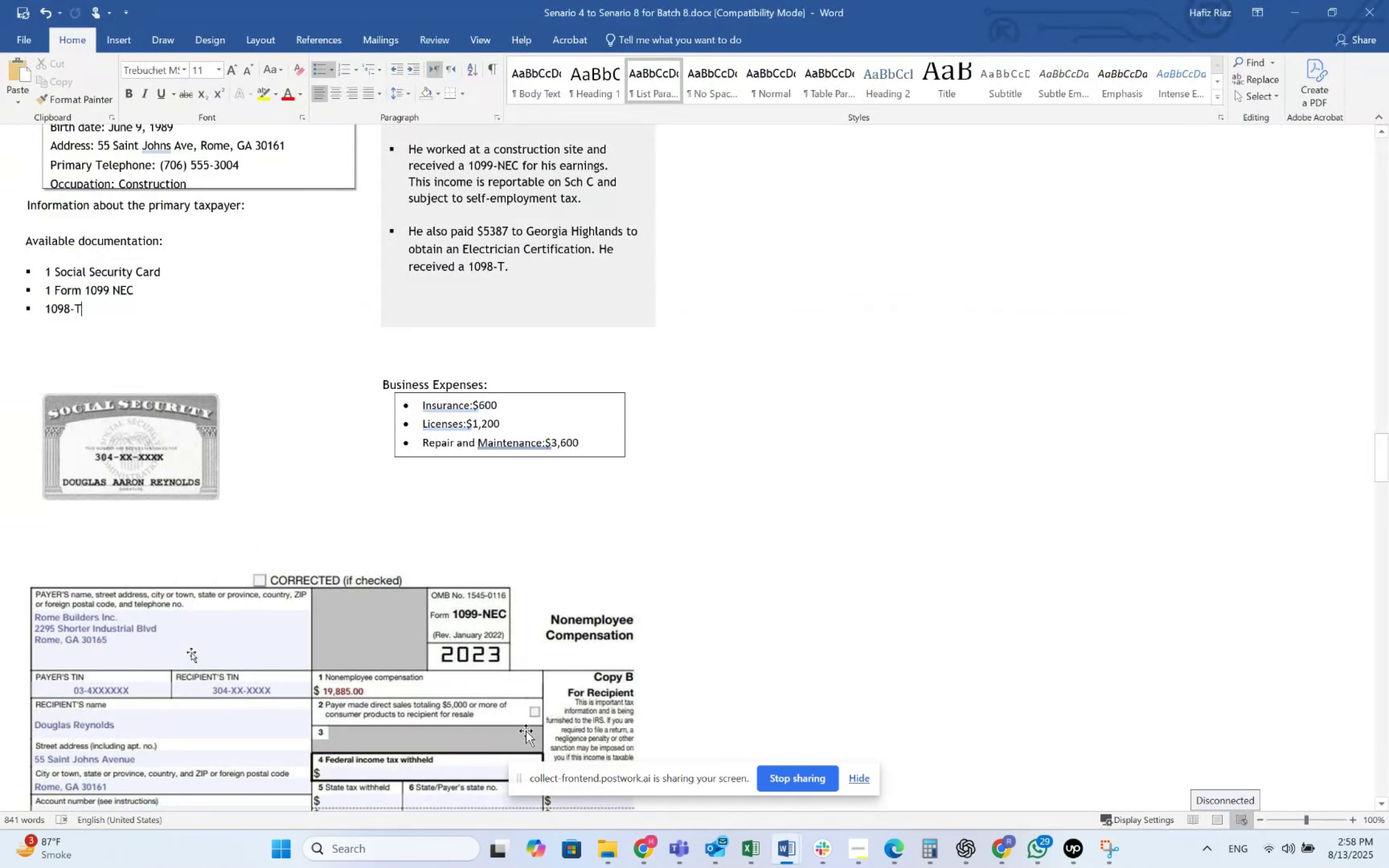 
key(Alt+Tab)
 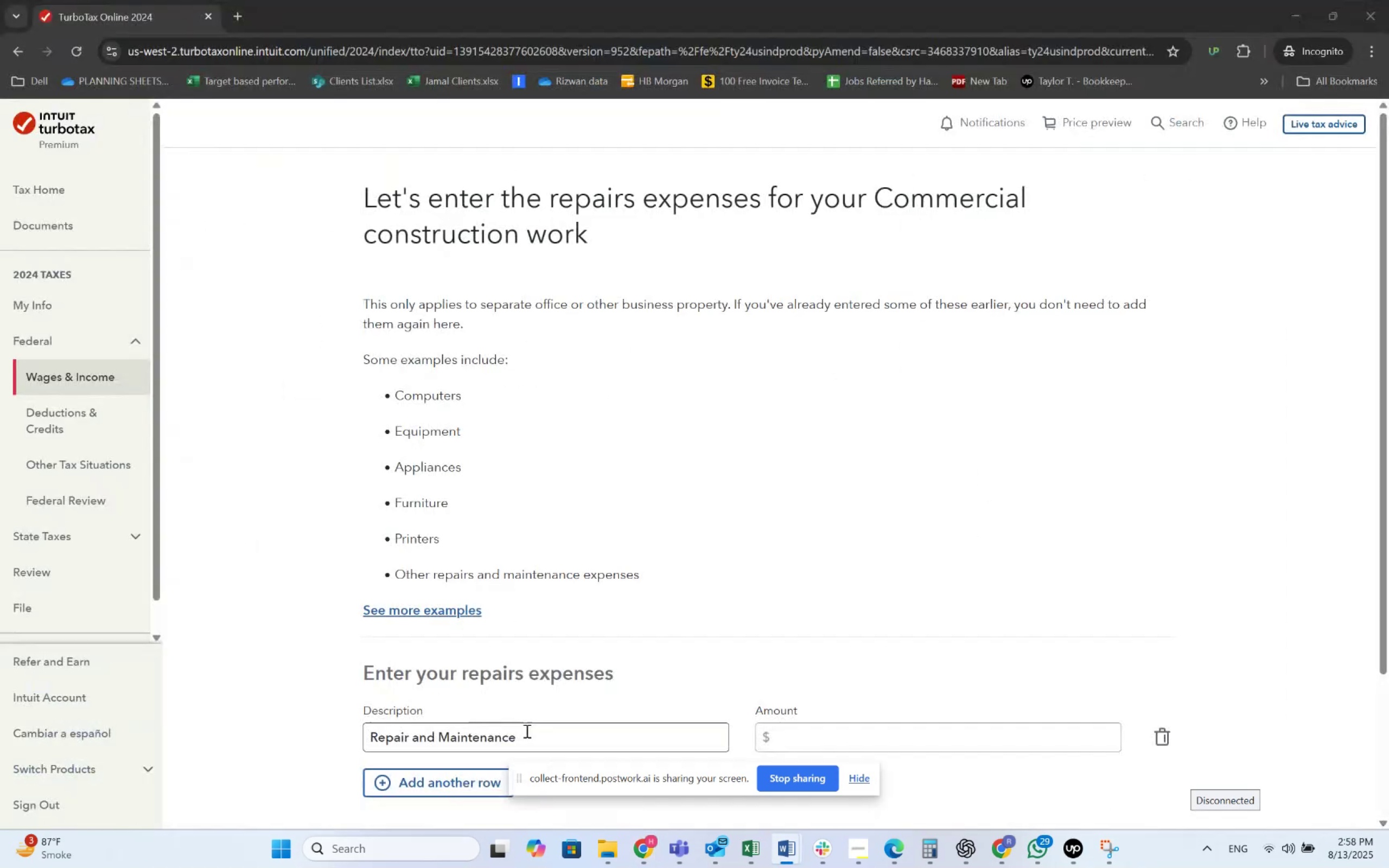 
key(Numpad3)
 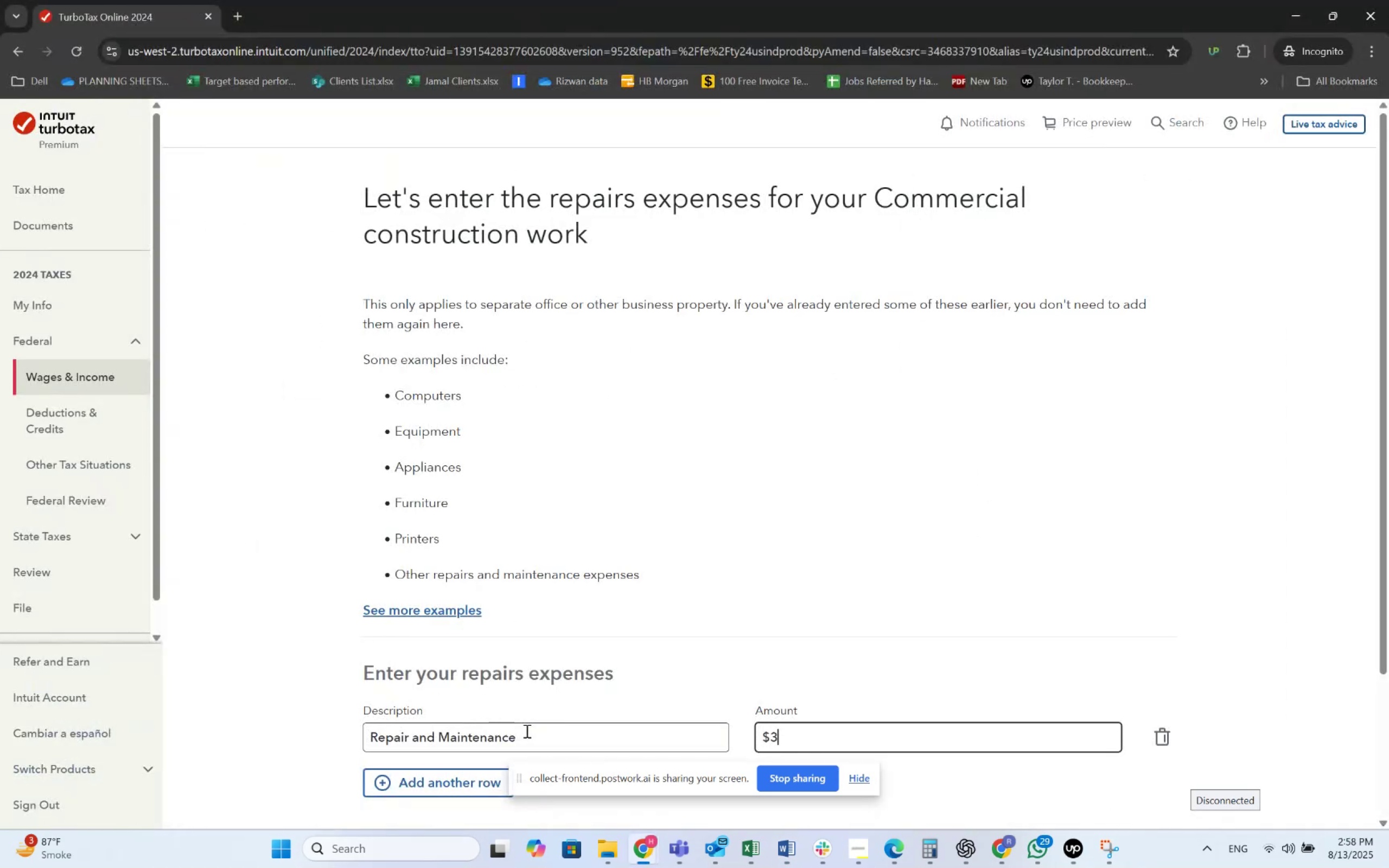 
key(Numpad6)
 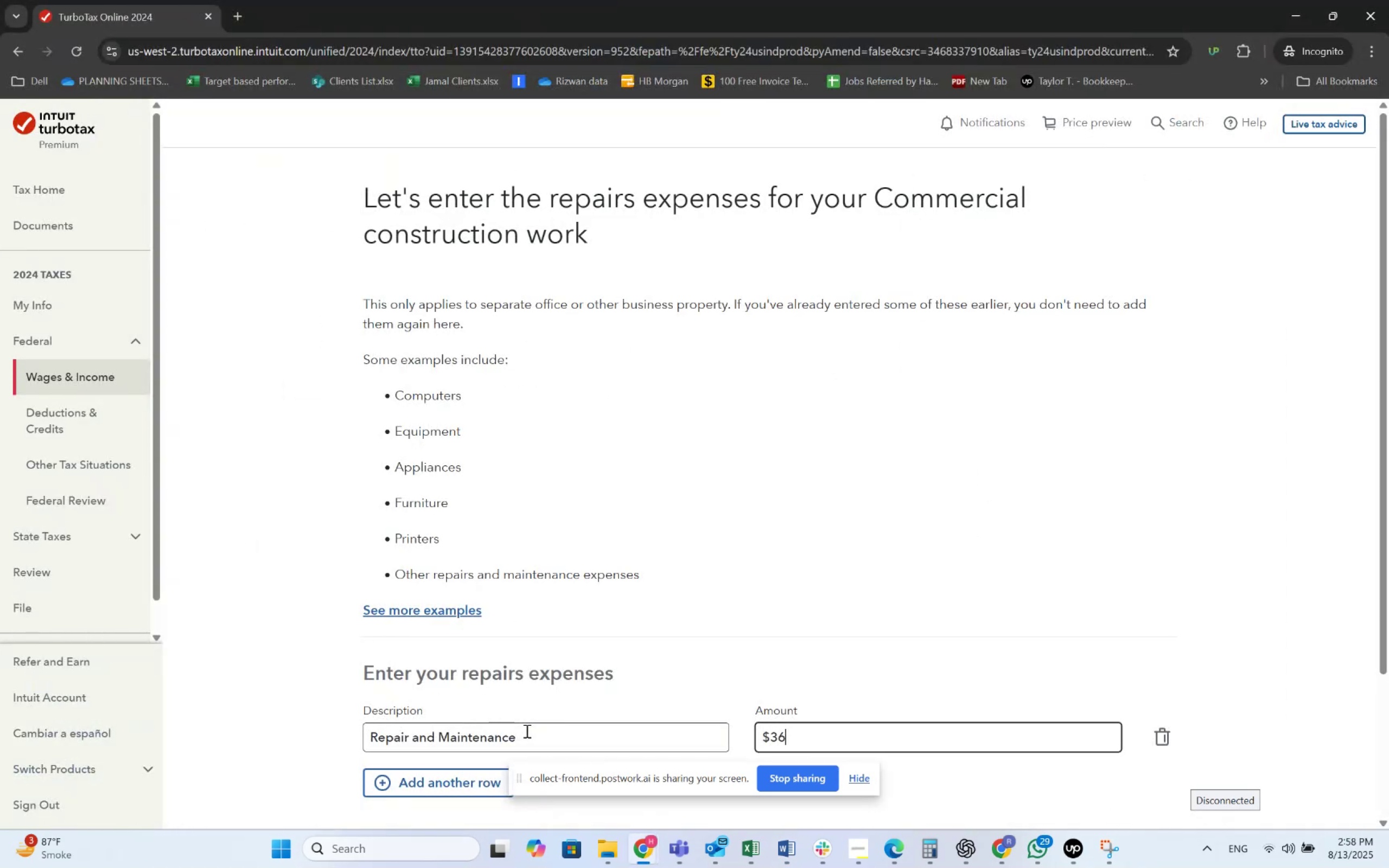 
key(Numpad0)
 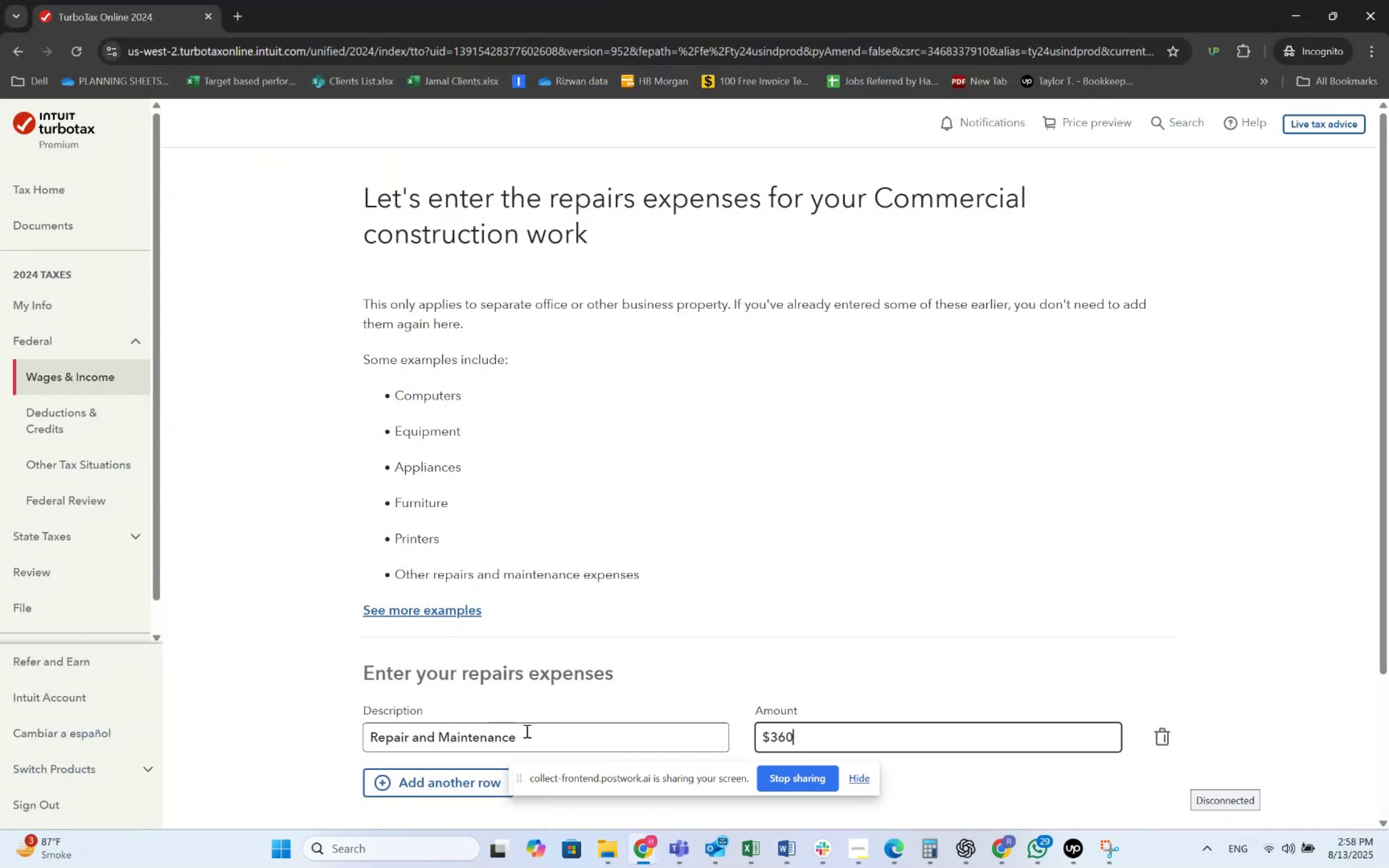 
key(Numpad0)
 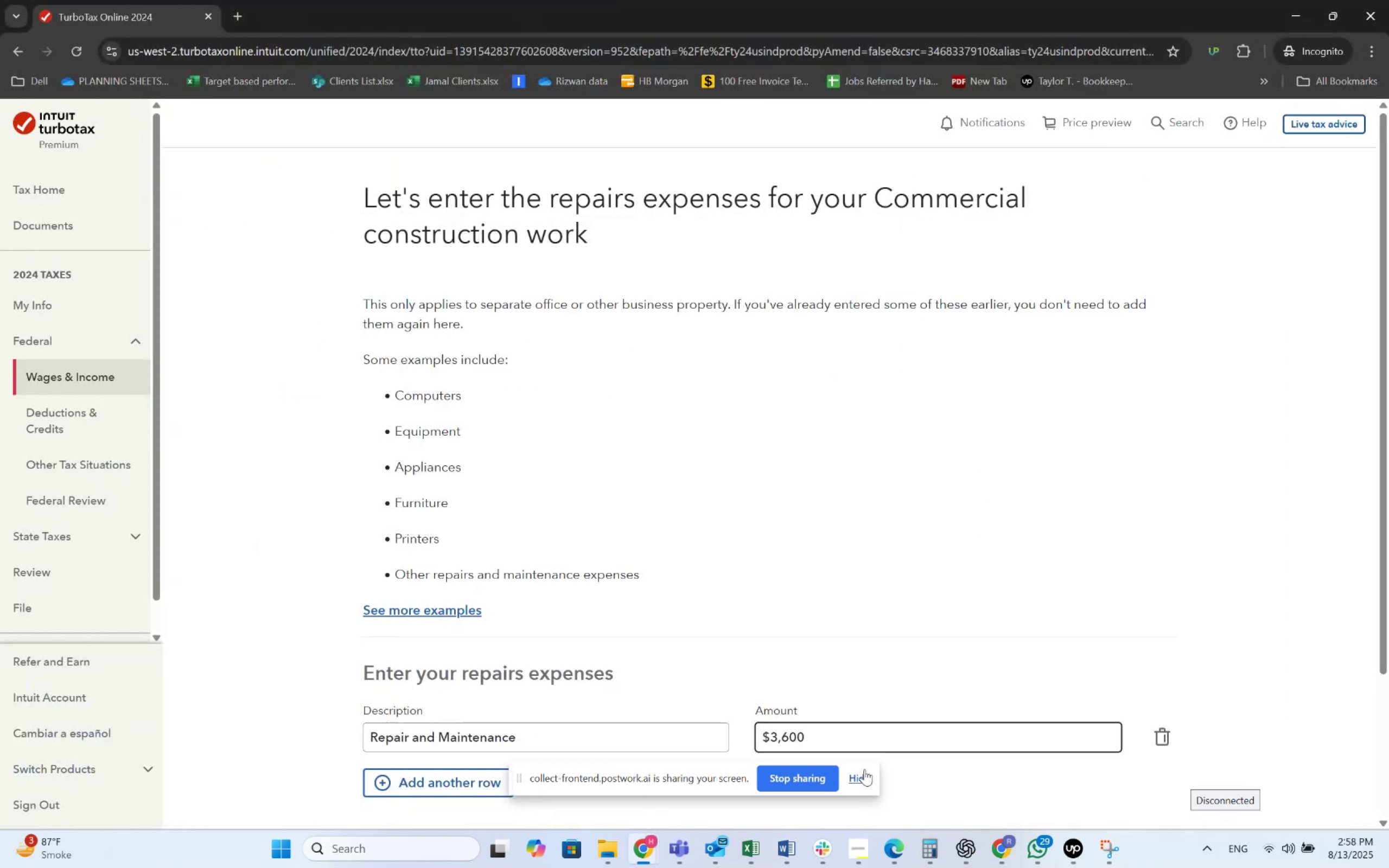 
left_click([866, 776])
 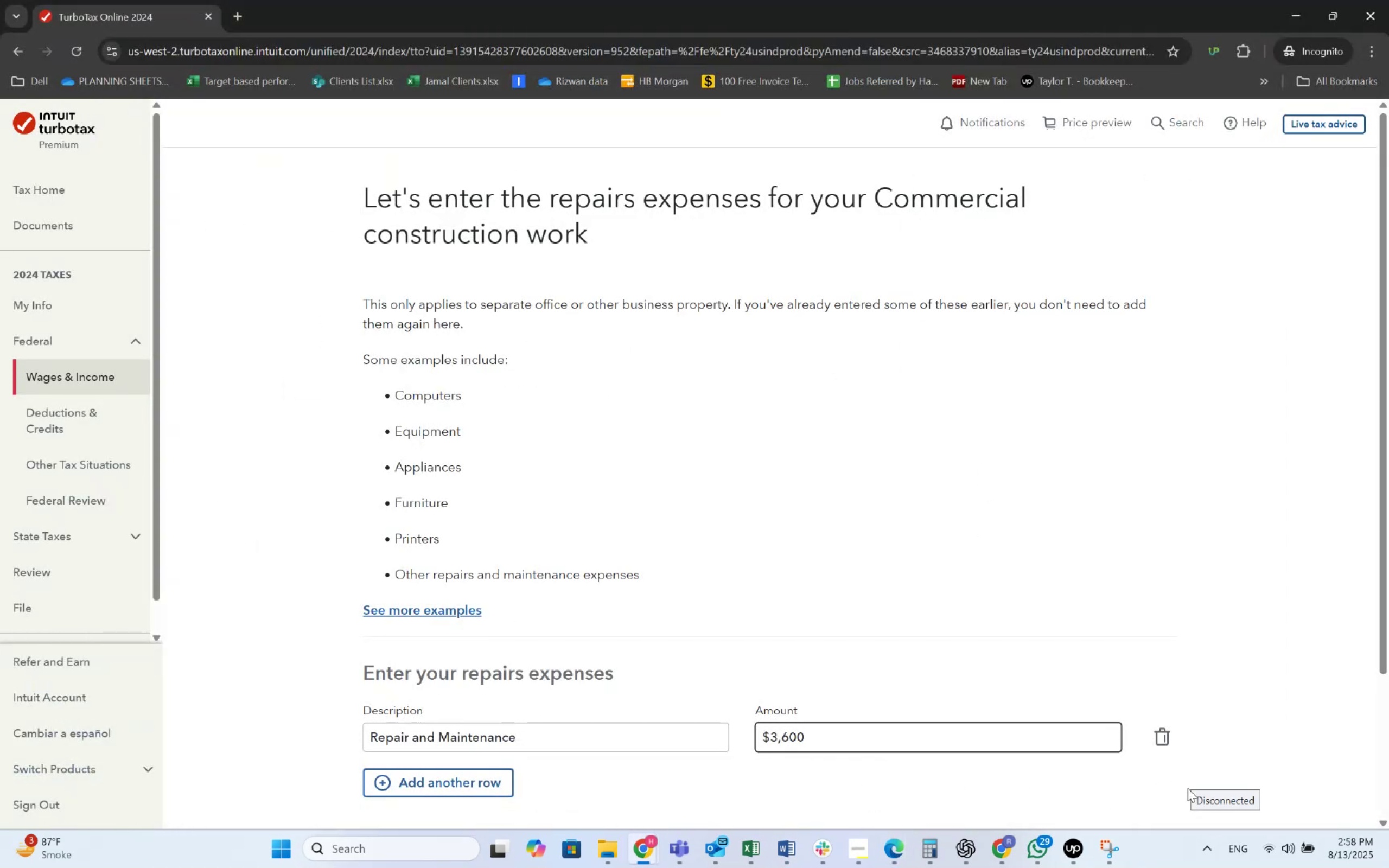 
scroll: coordinate [991, 687], scroll_direction: down, amount: 2.0
 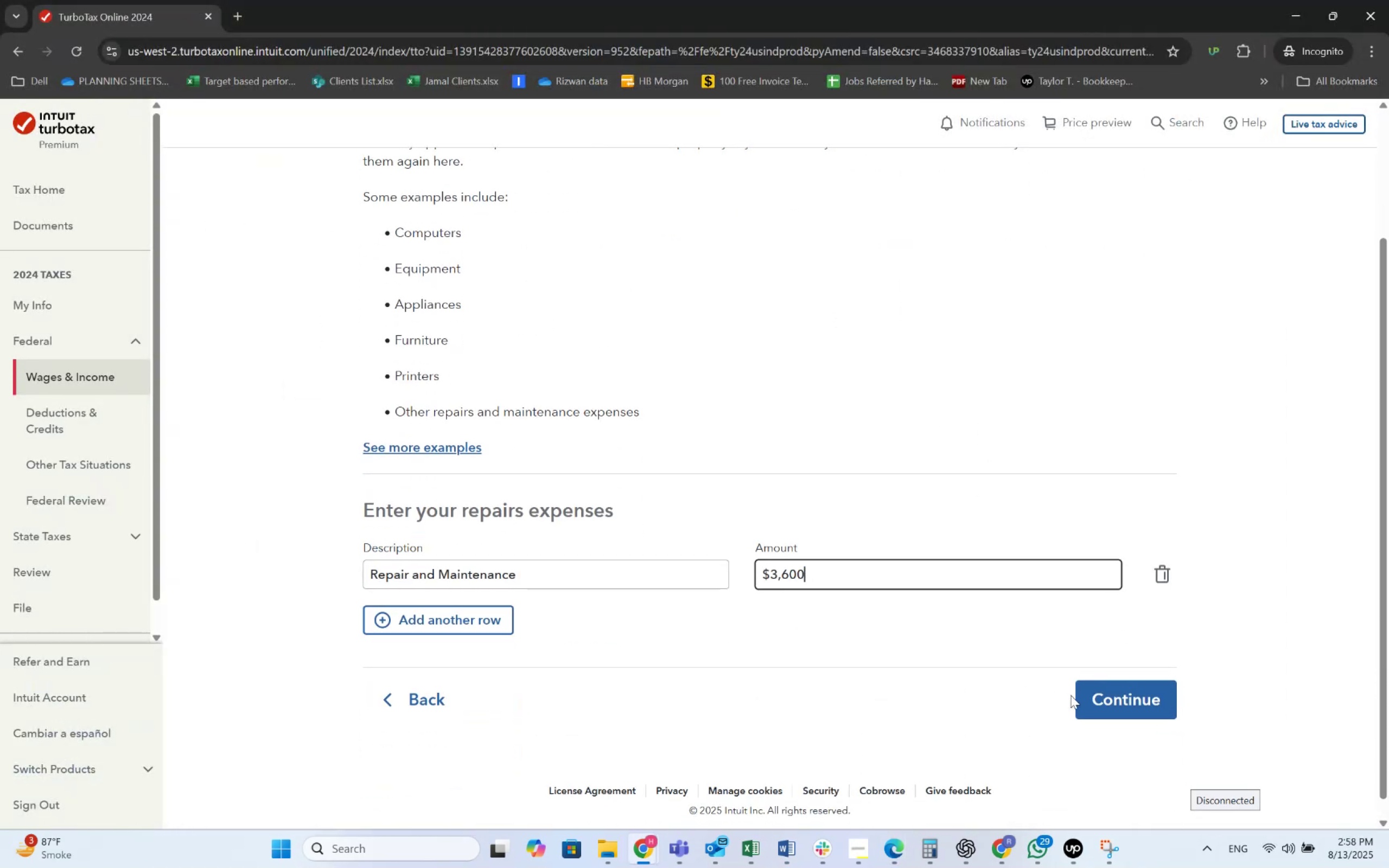 
left_click([1088, 700])
 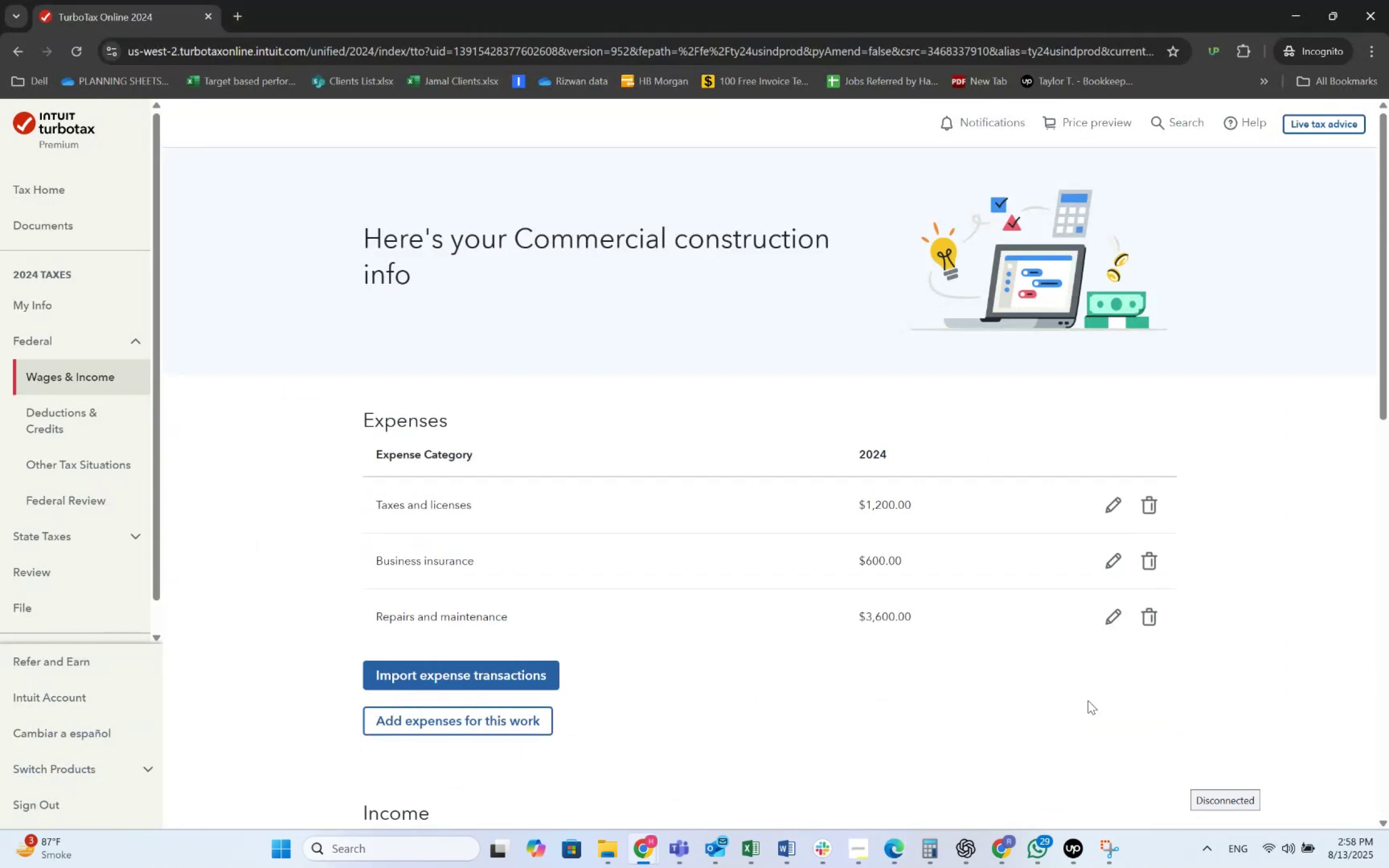 
scroll: coordinate [990, 672], scroll_direction: down, amount: 6.0
 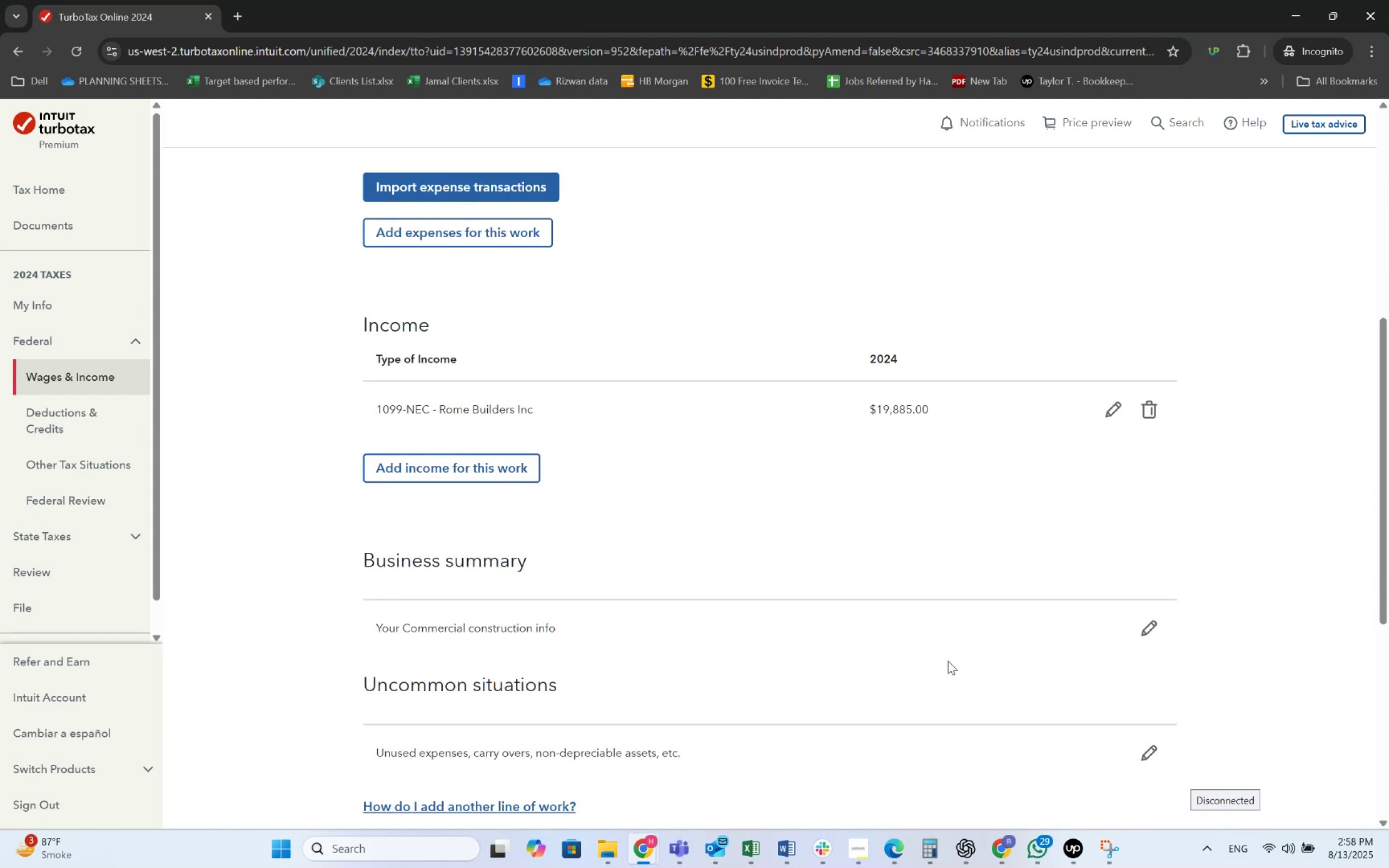 
scroll: coordinate [781, 582], scroll_direction: up, amount: 4.0
 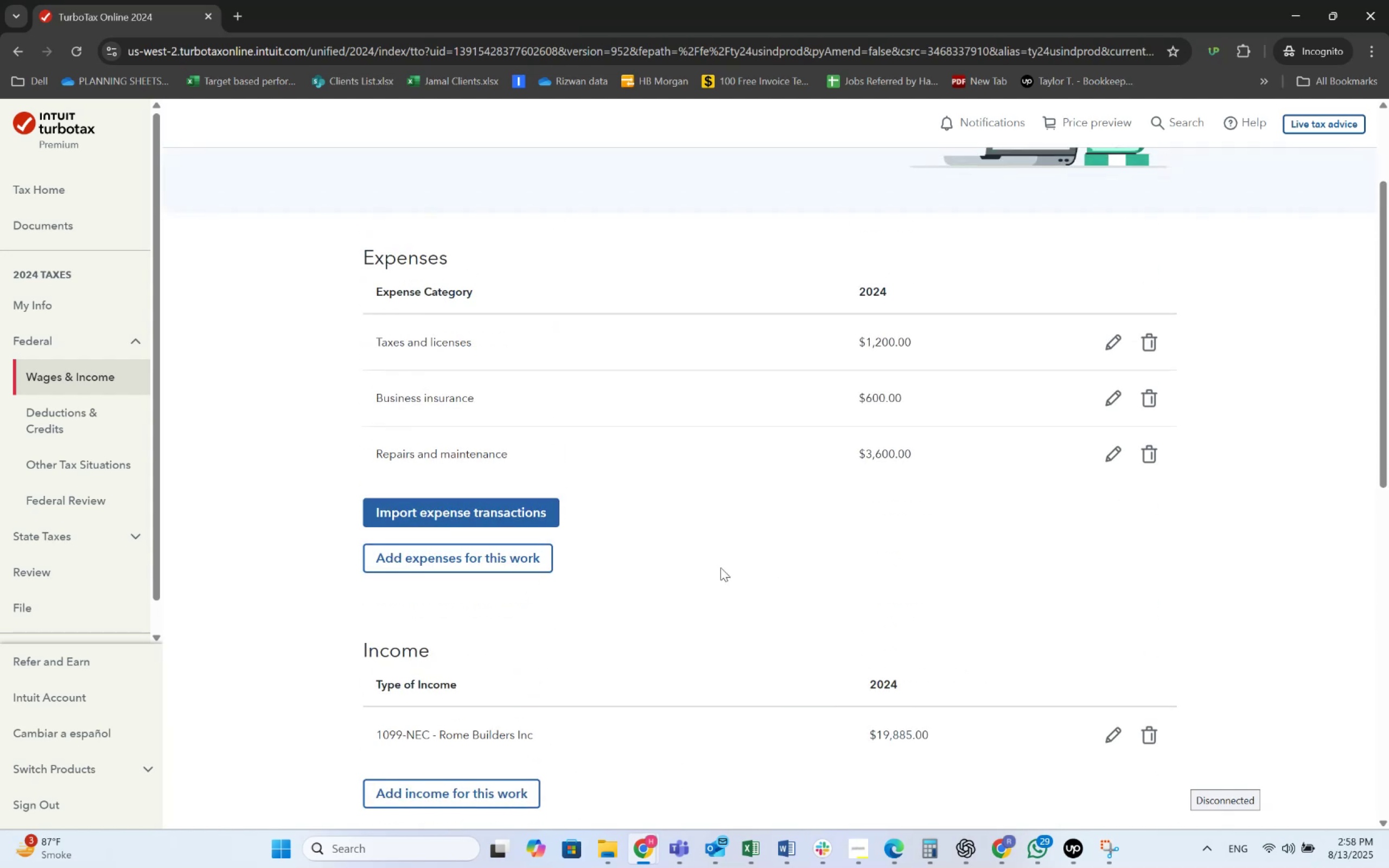 
scroll: coordinate [721, 567], scroll_direction: down, amount: 6.0
 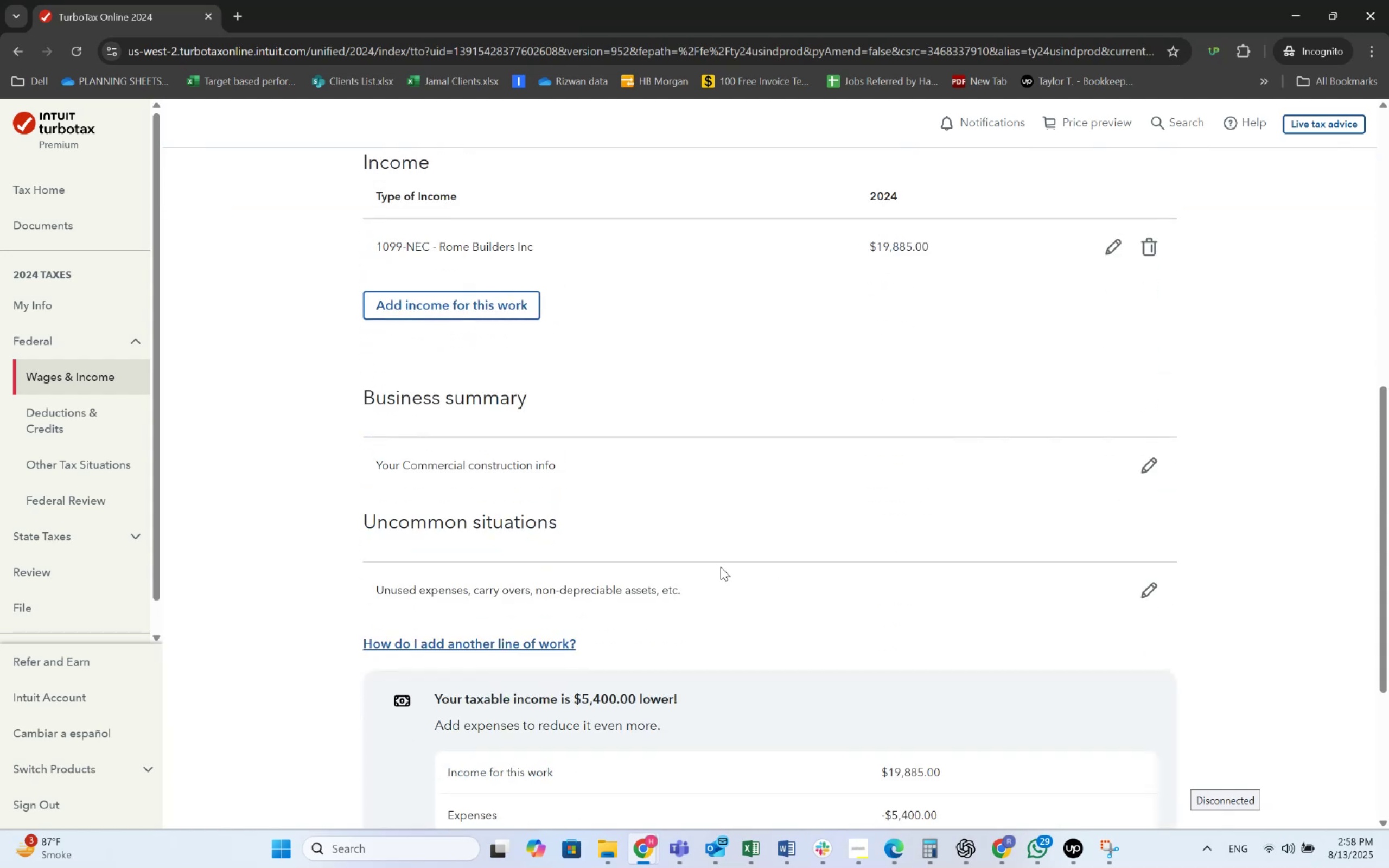 
key(Alt+AltLeft)
 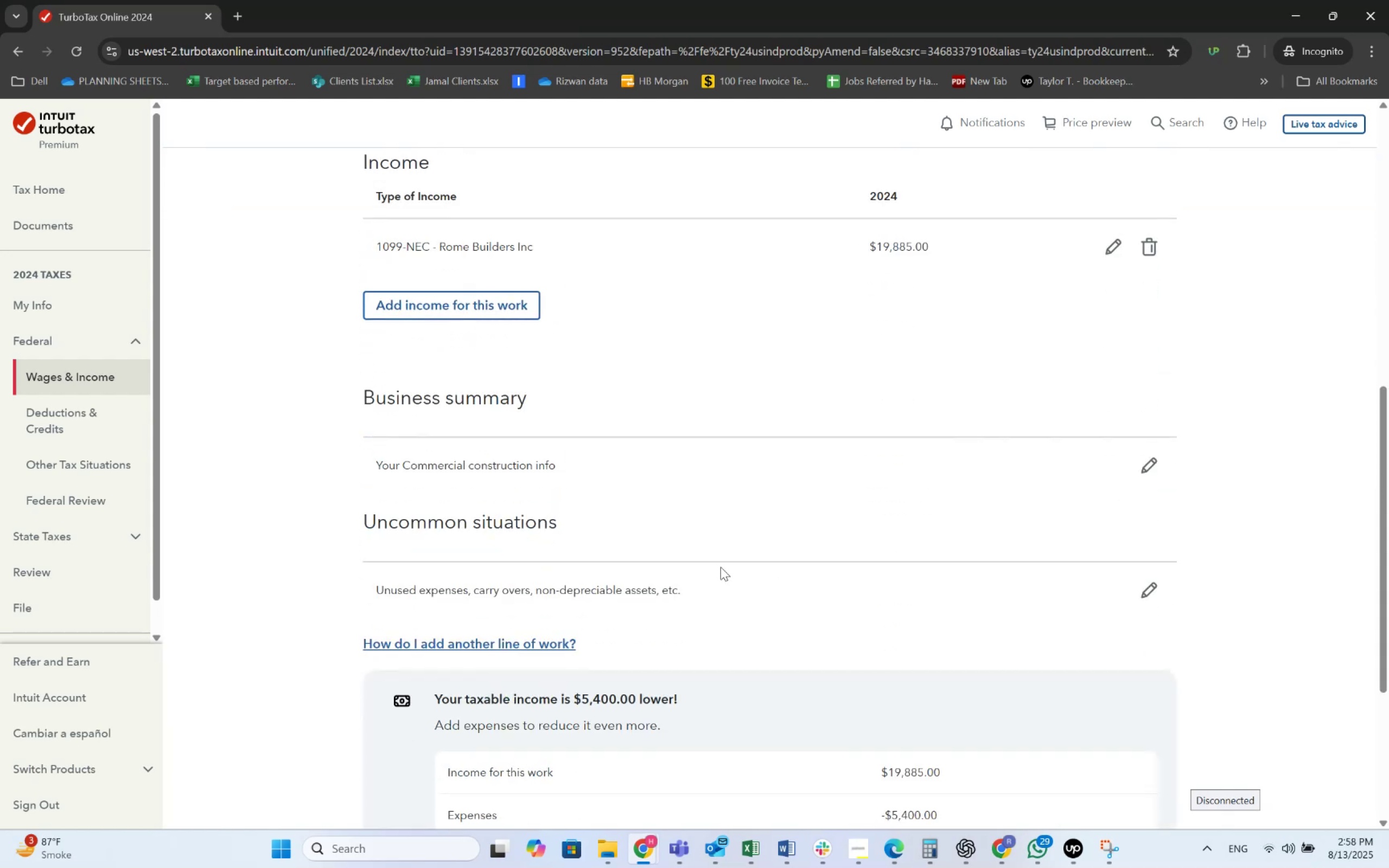 
key(Alt+Tab)
 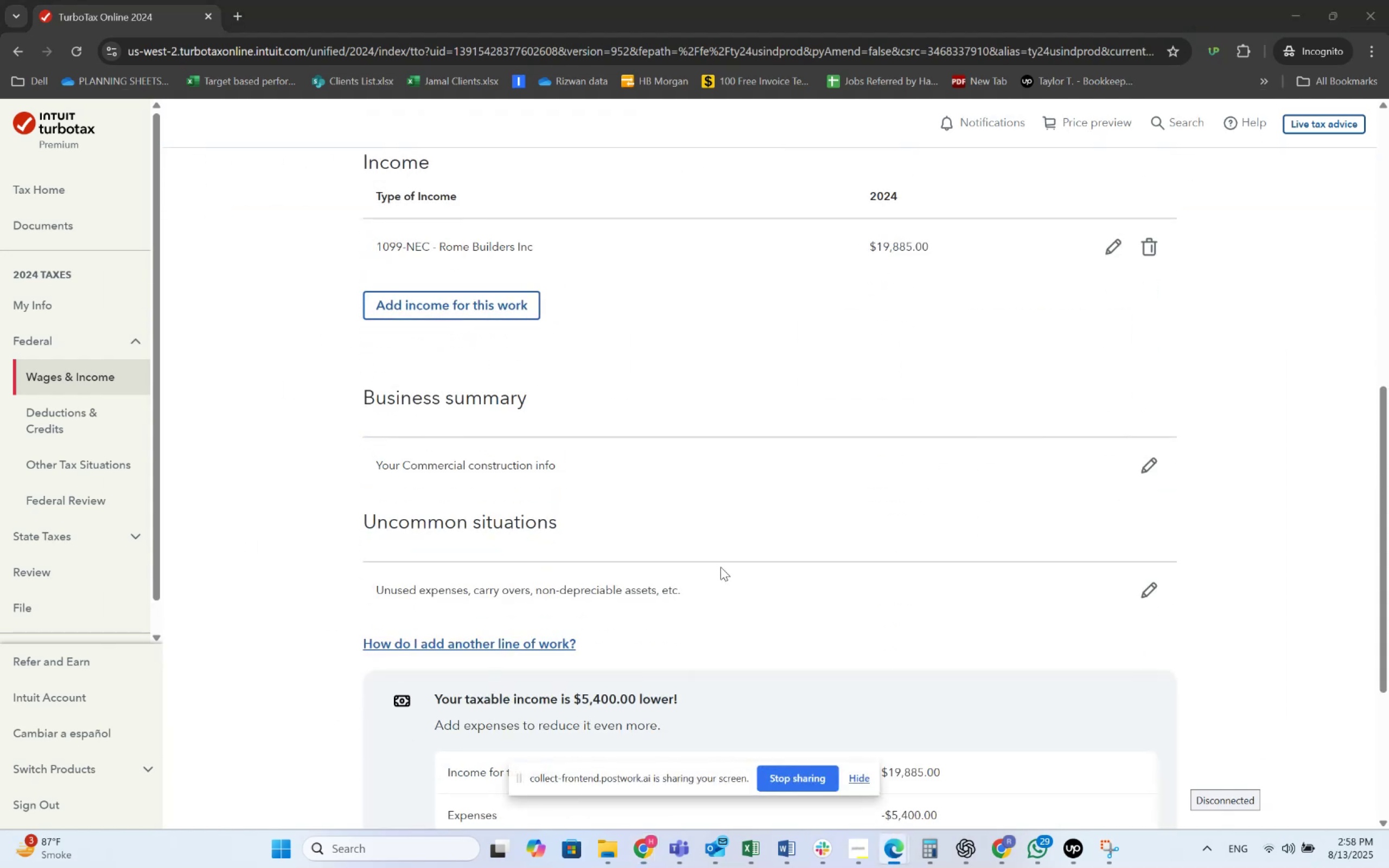 
key(Alt+AltLeft)
 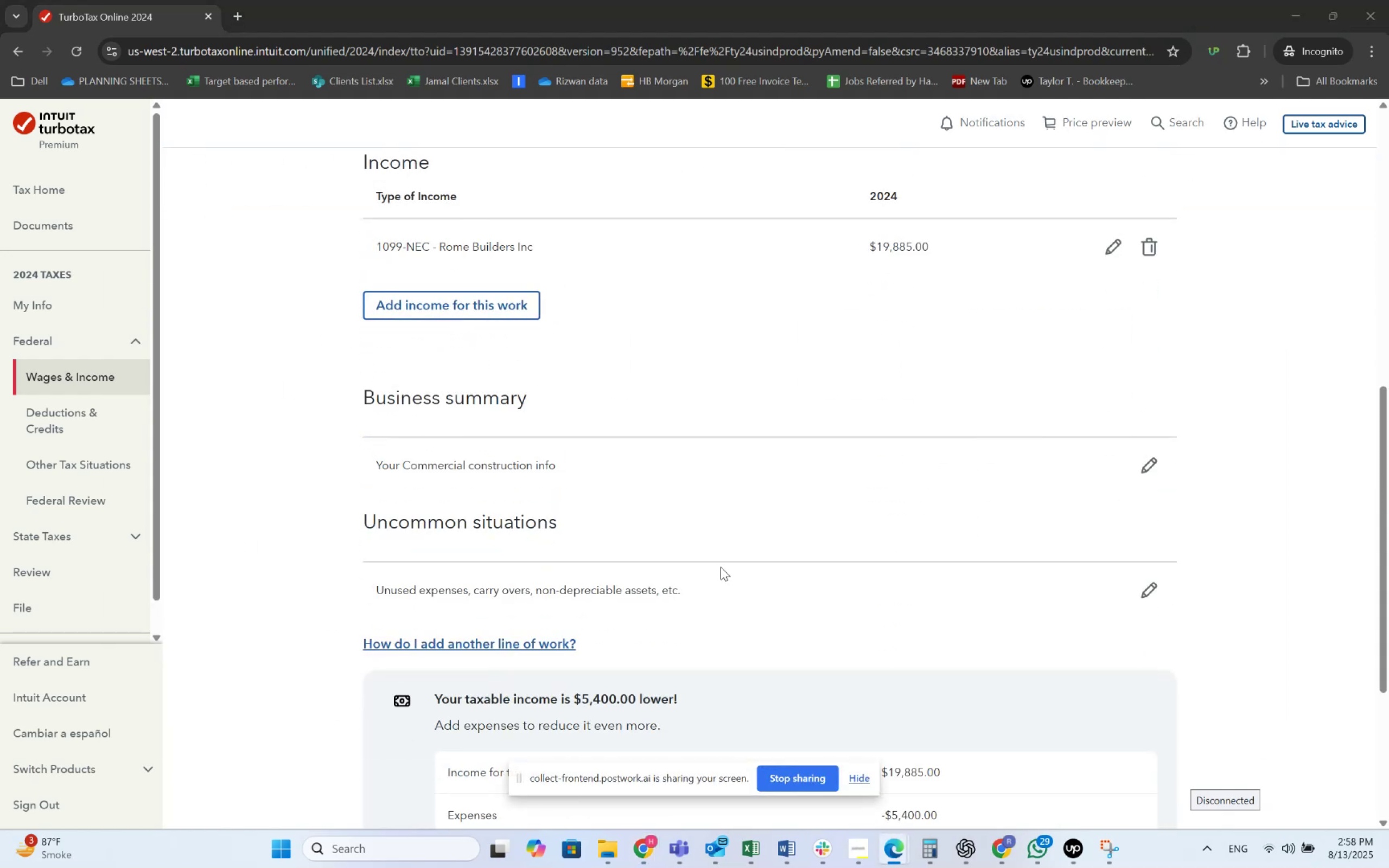 
key(Alt+Tab)
 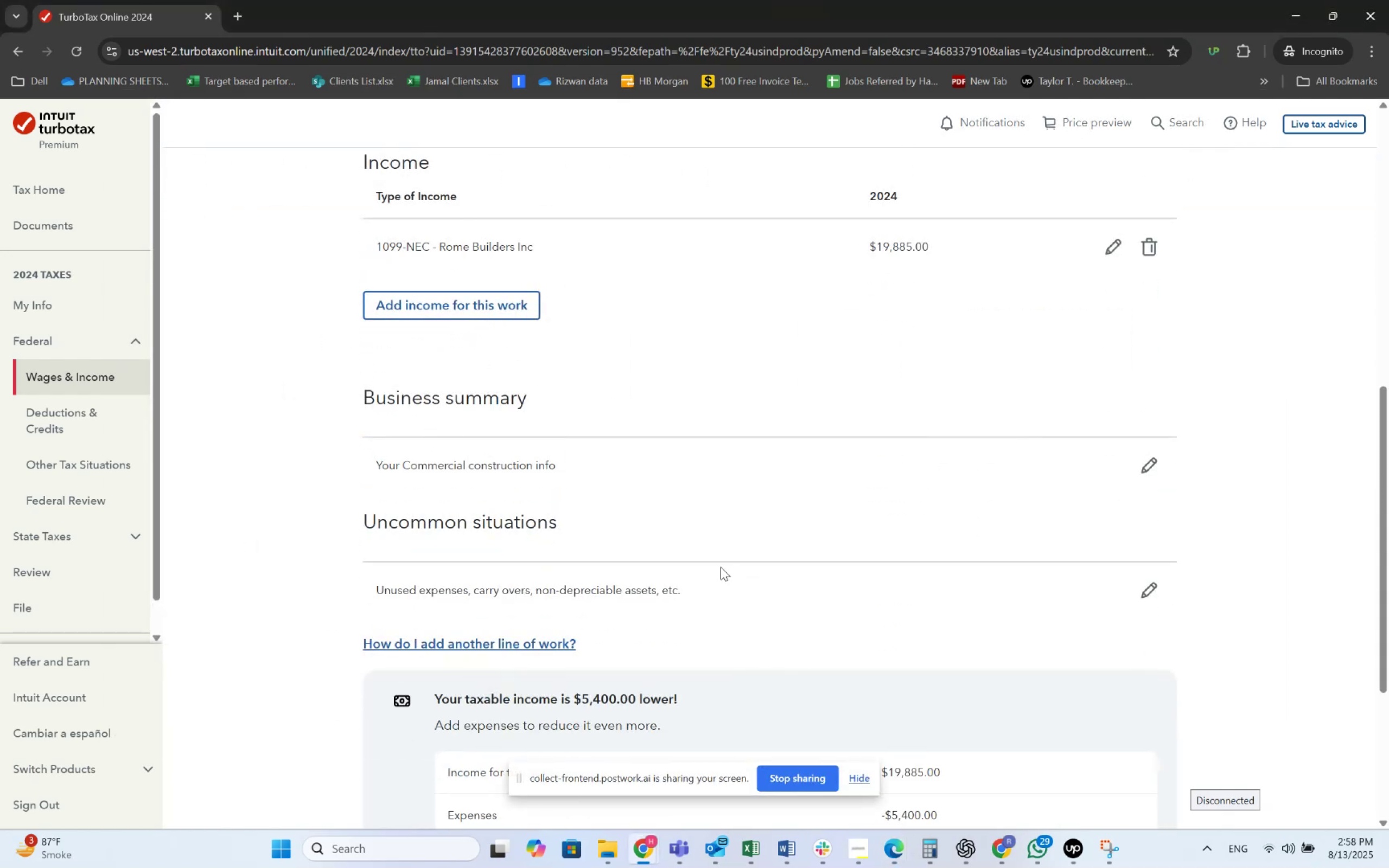 
key(Alt+Tab)
 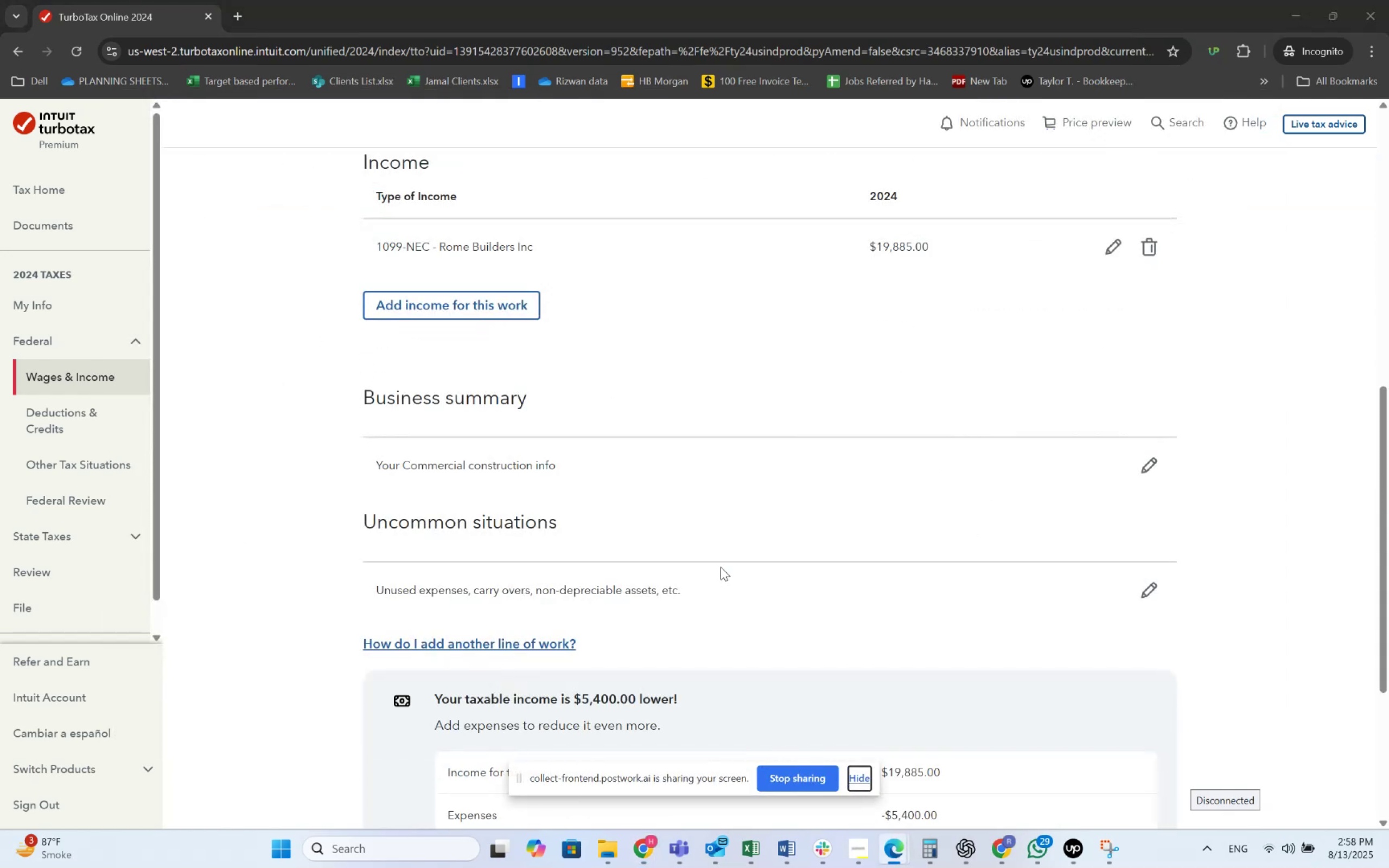 
key(Alt+Tab)
 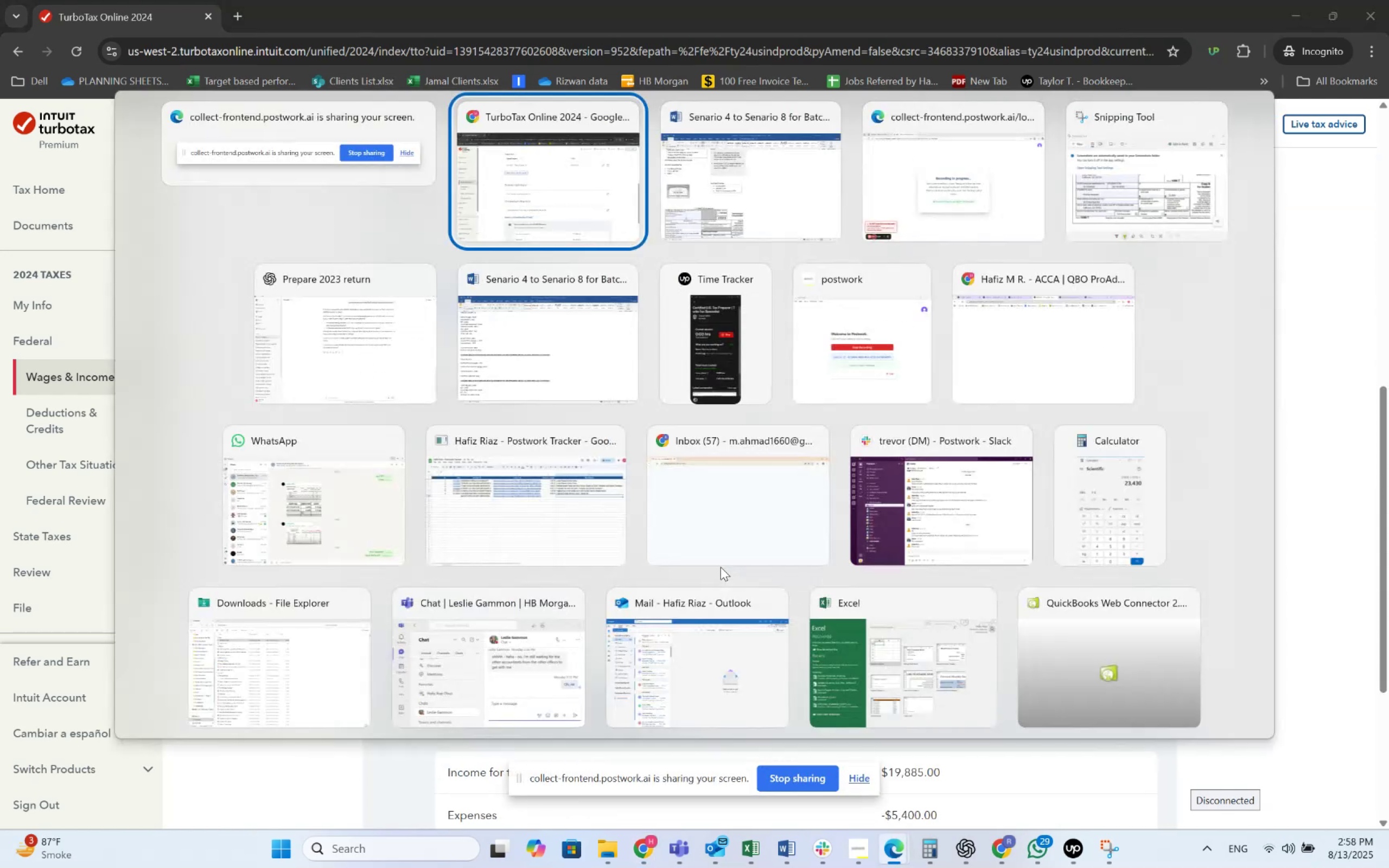 
key(Alt+Tab)
 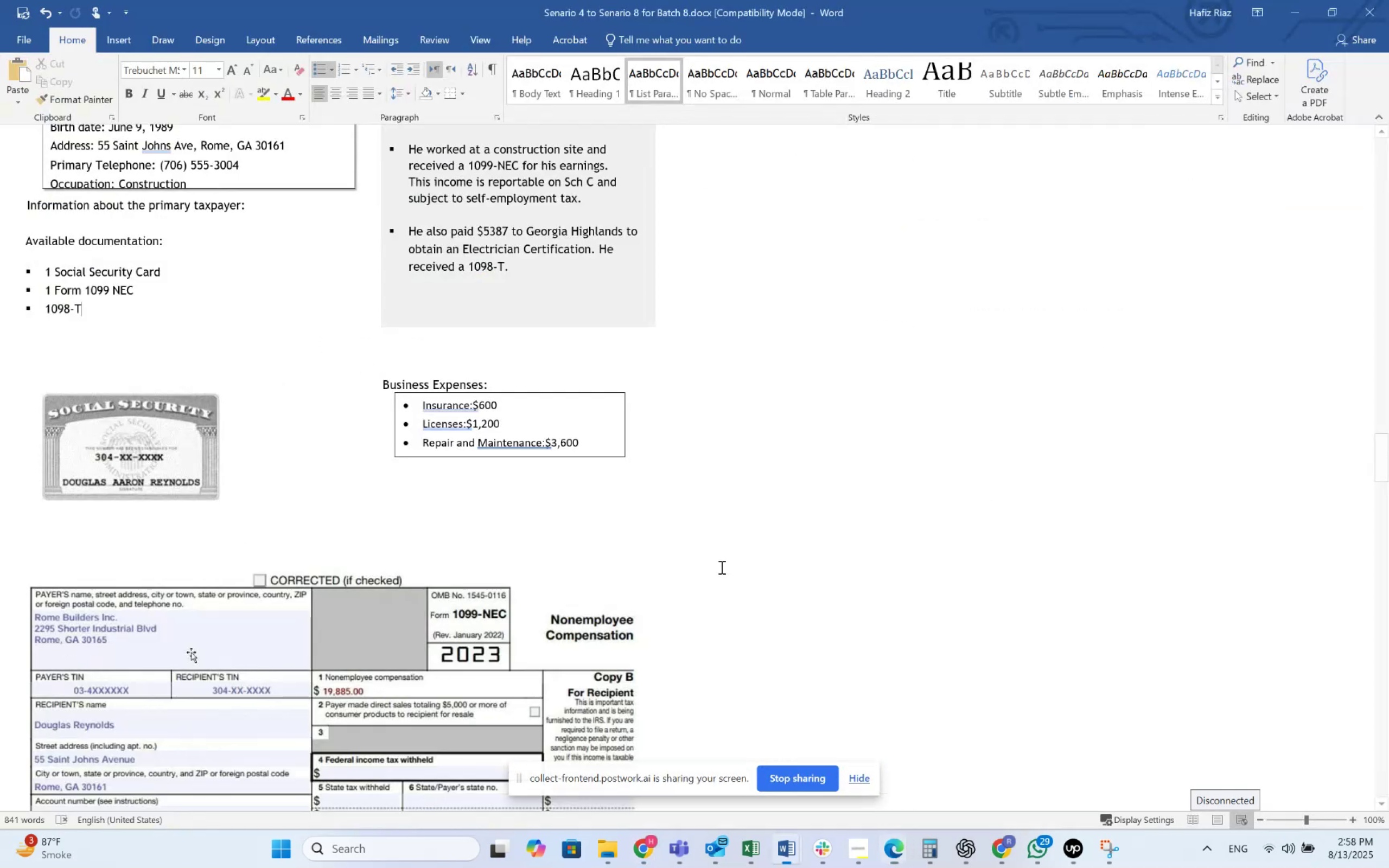 
key(Alt+AltLeft)
 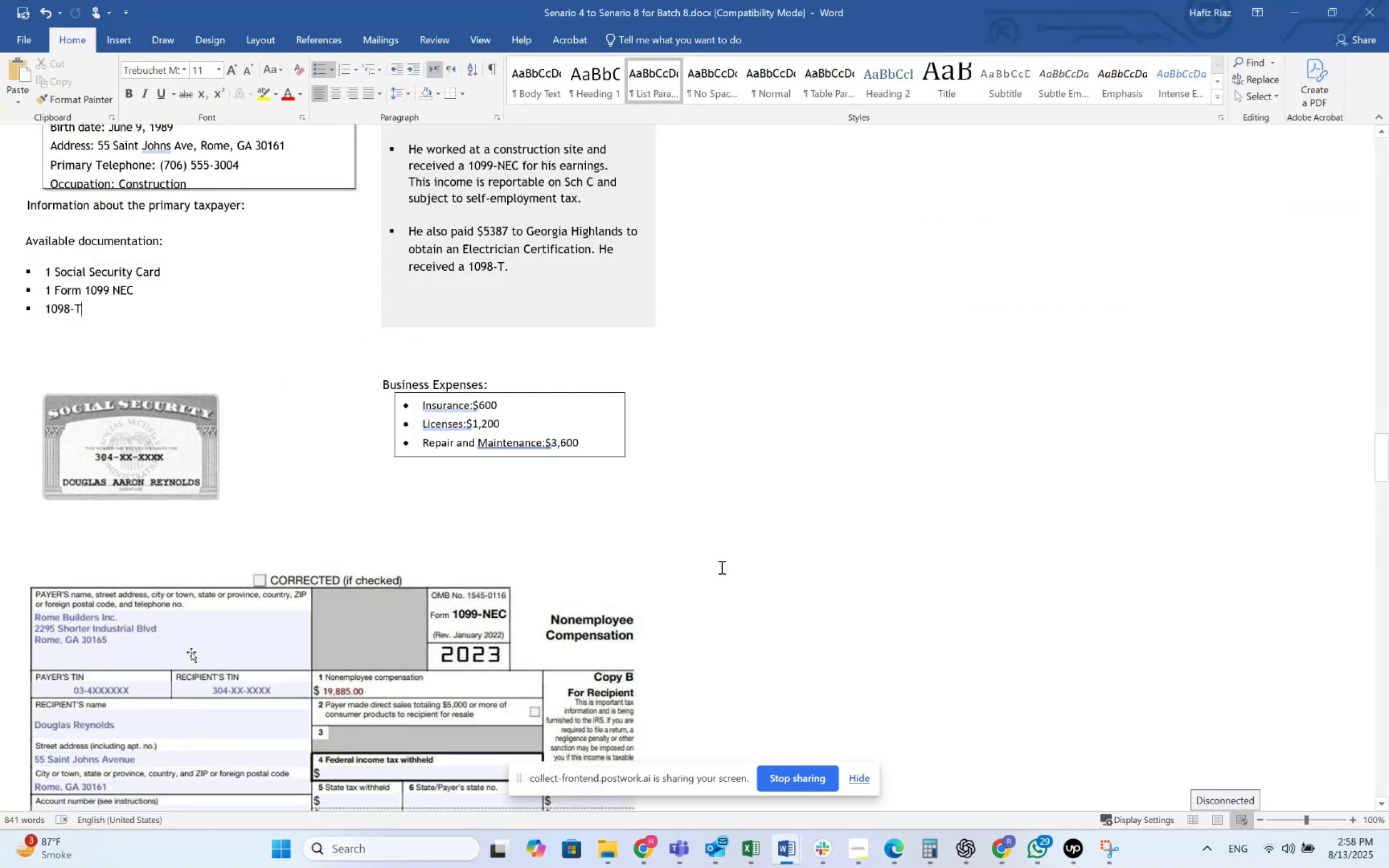 
key(Alt+Tab)
 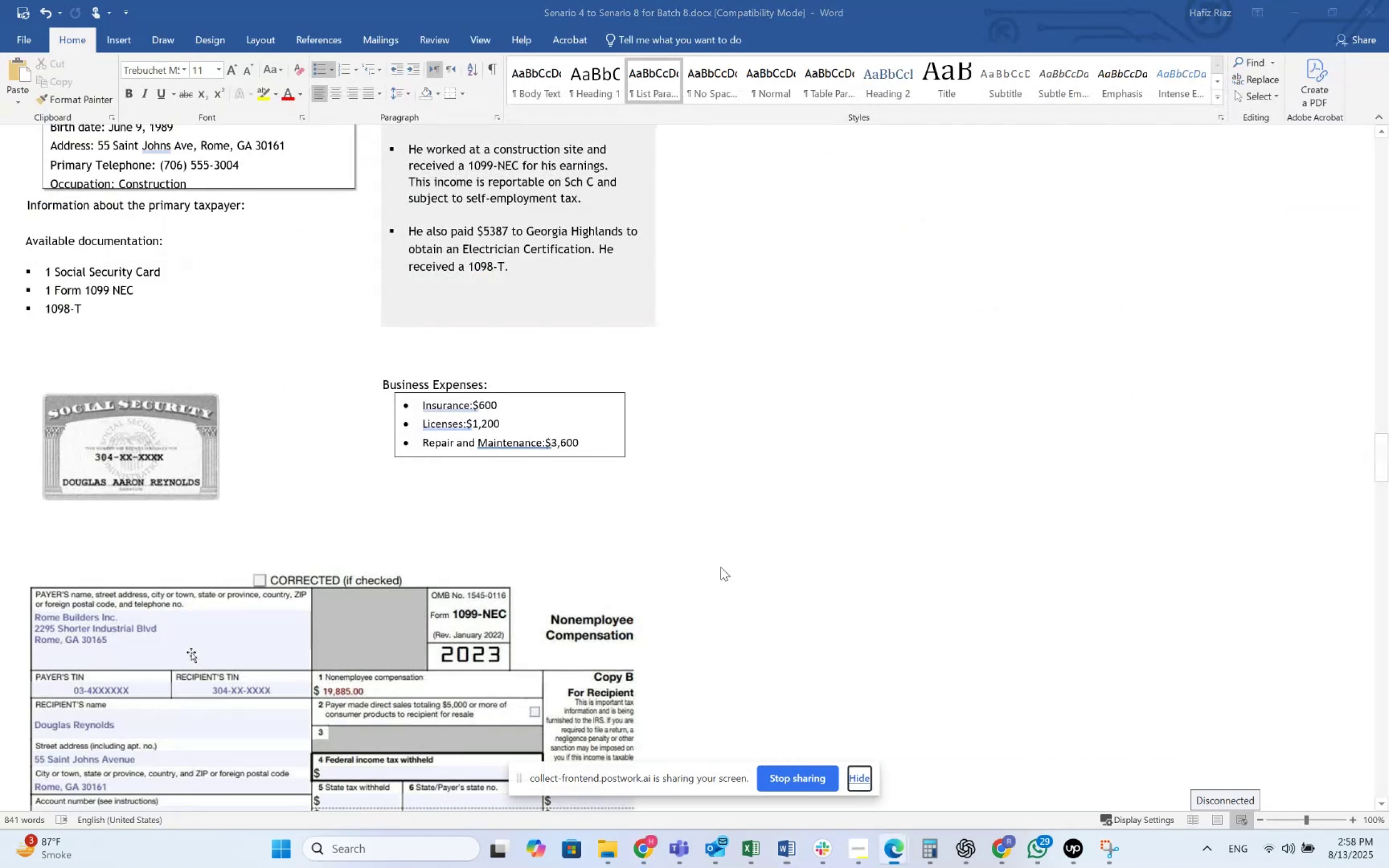 
key(Alt+Tab)
 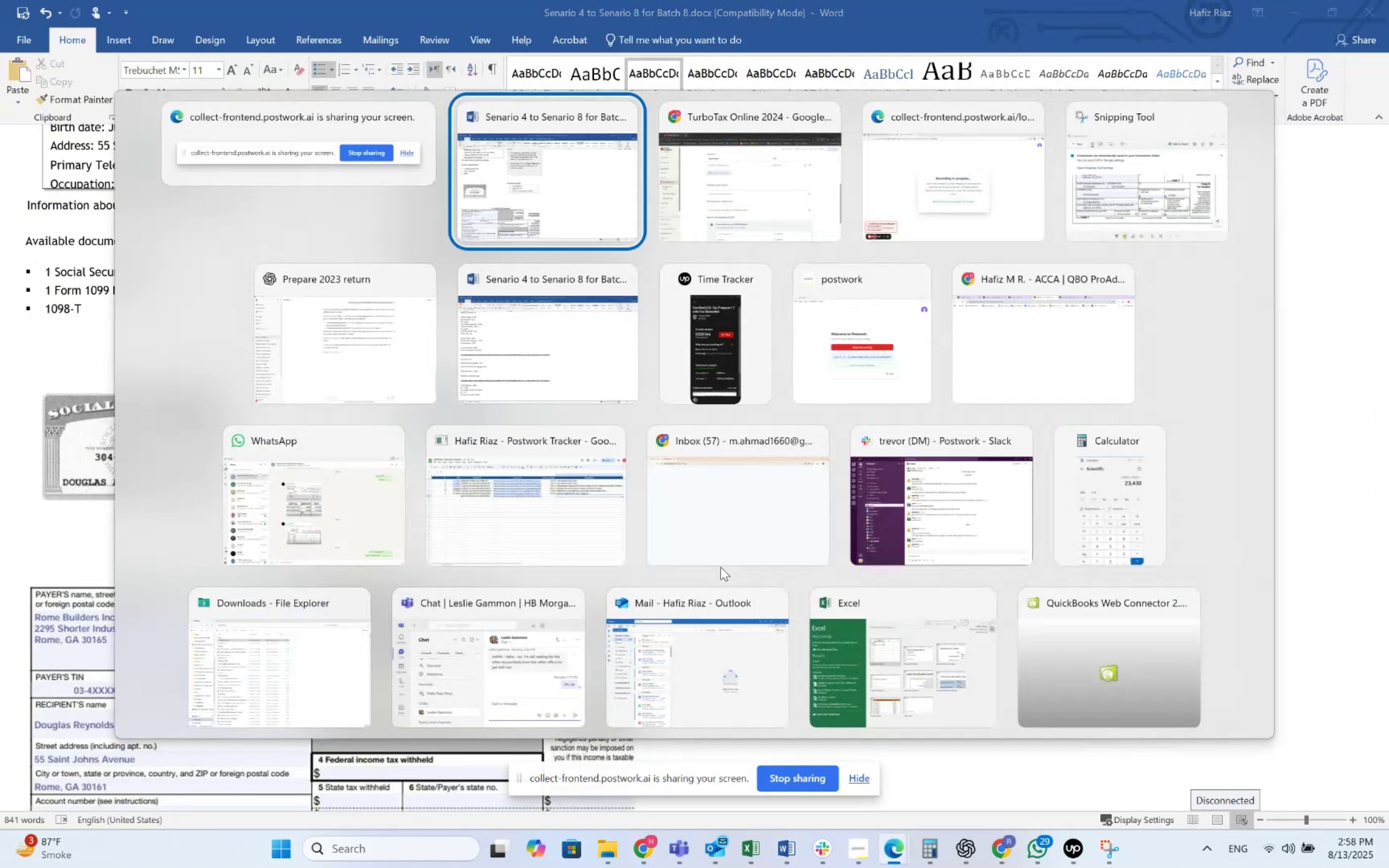 
key(Alt+Tab)
 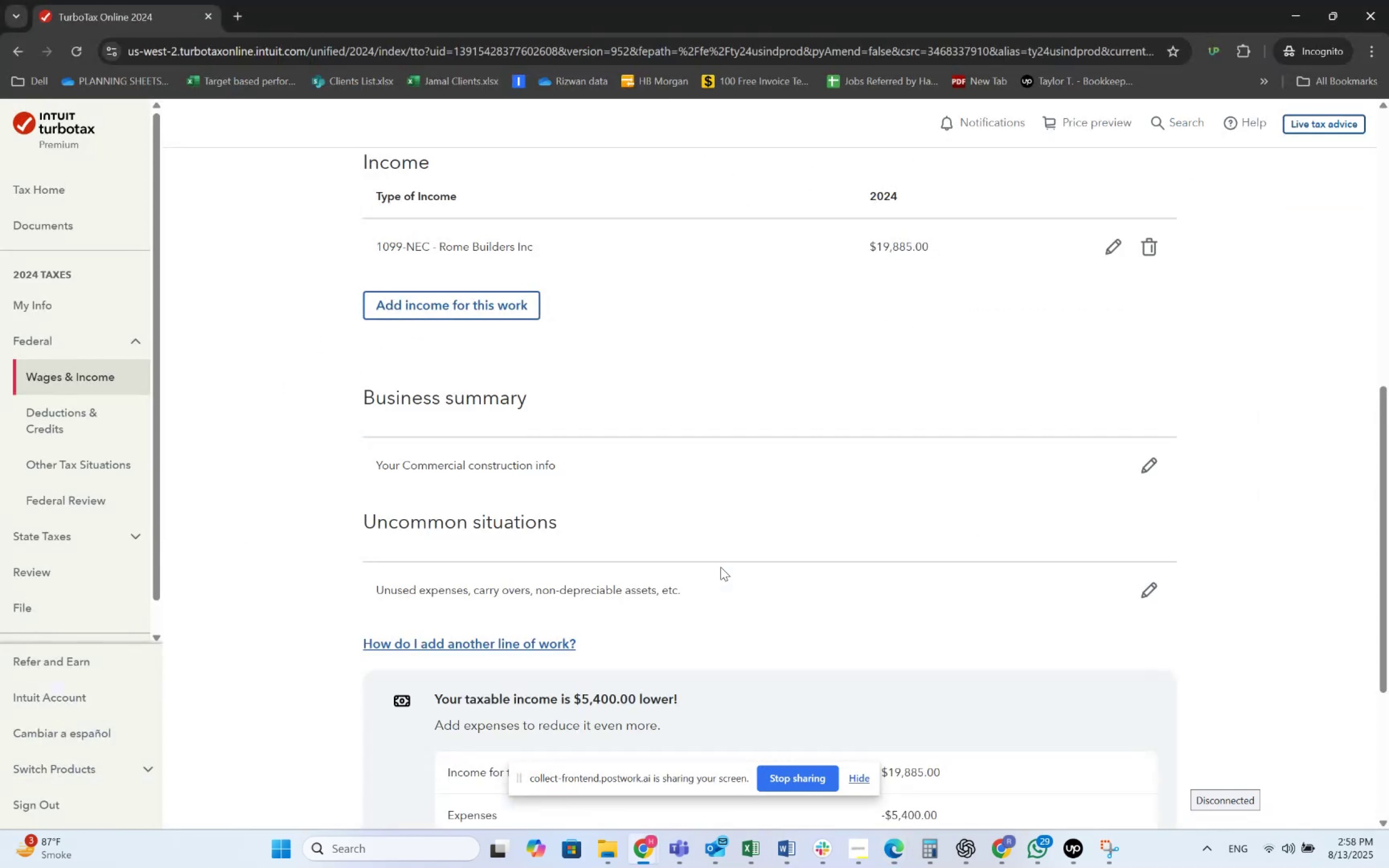 
scroll: coordinate [721, 567], scroll_direction: down, amount: 5.0
 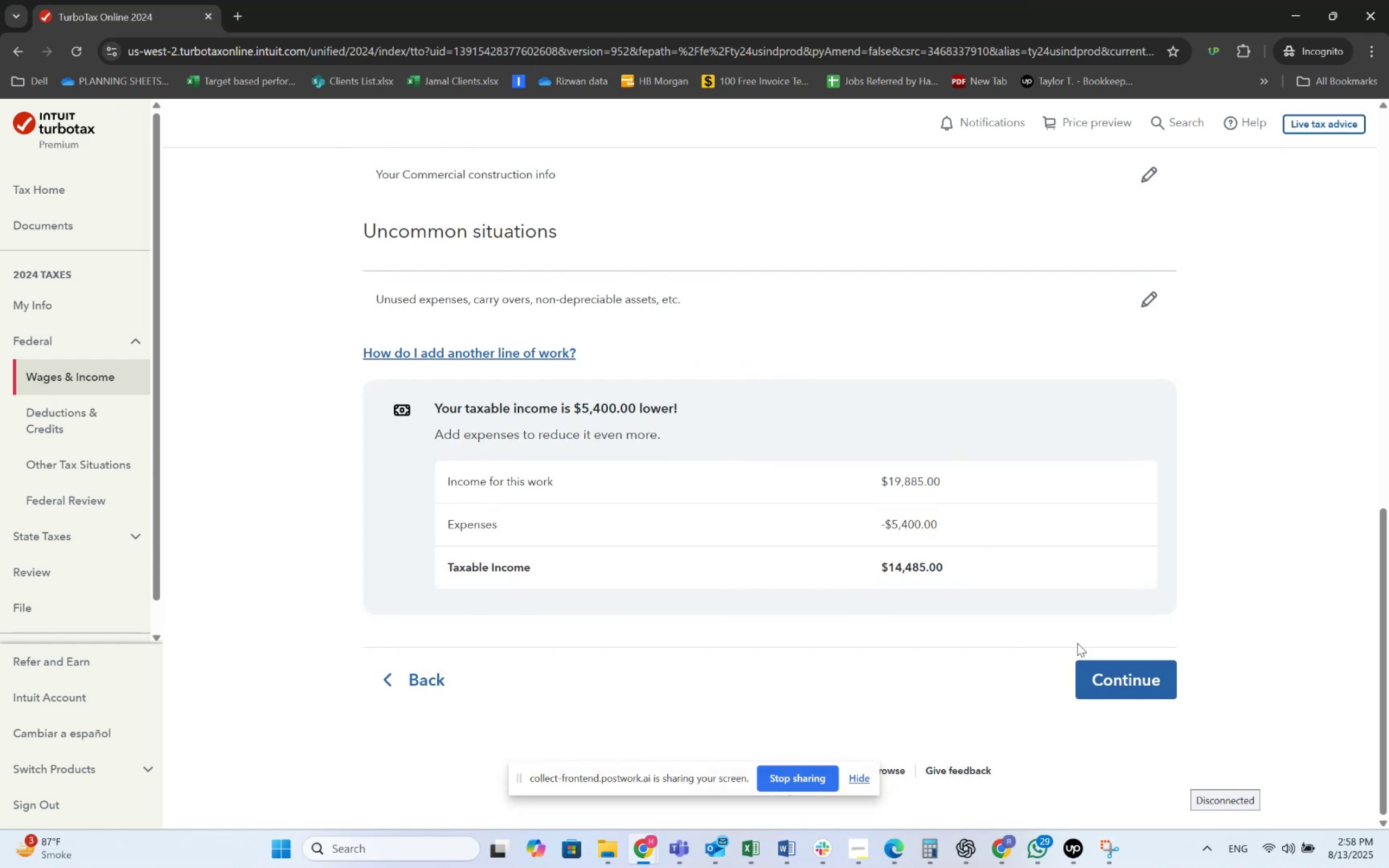 
left_click([1108, 695])
 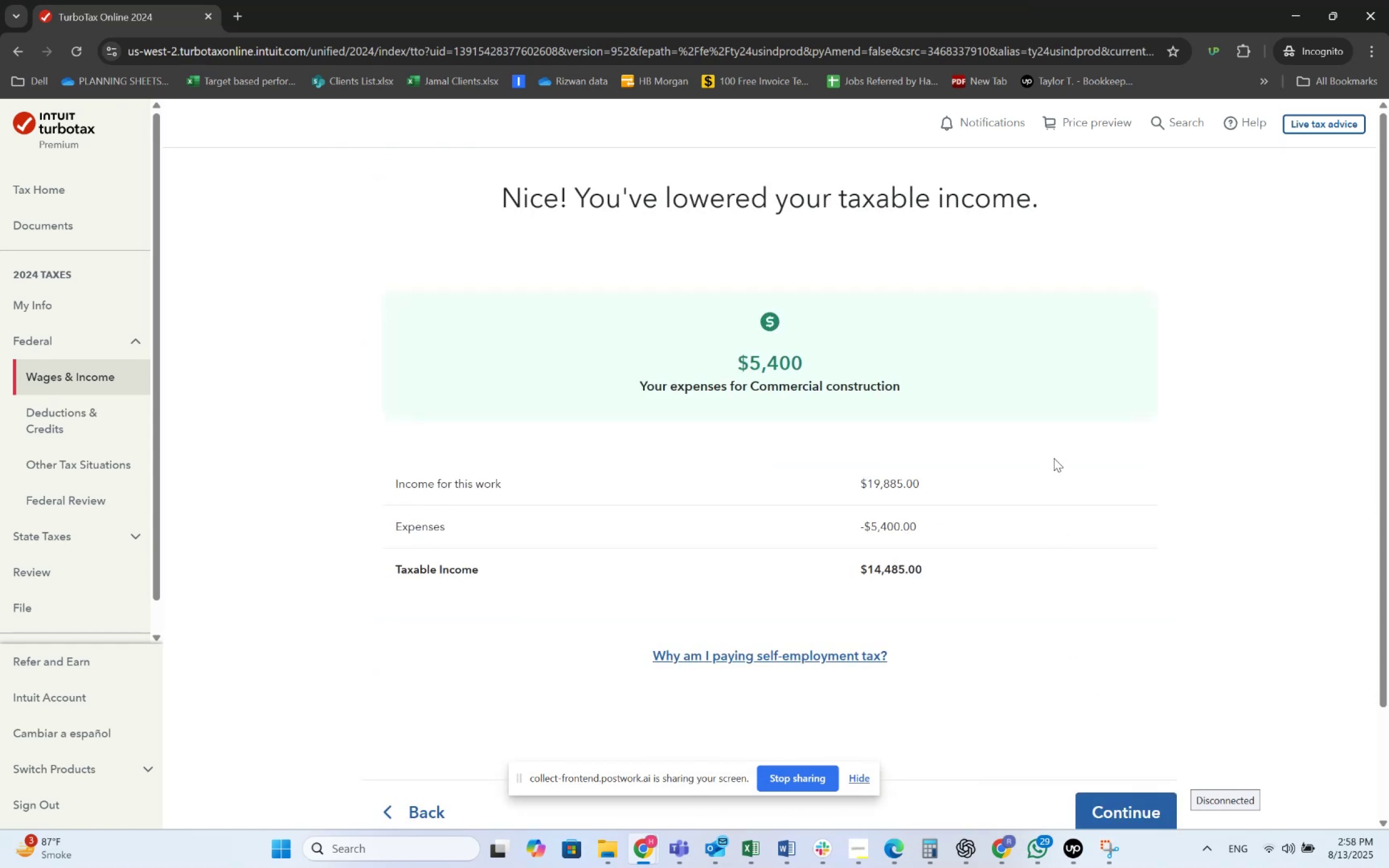 
wait(5.45)
 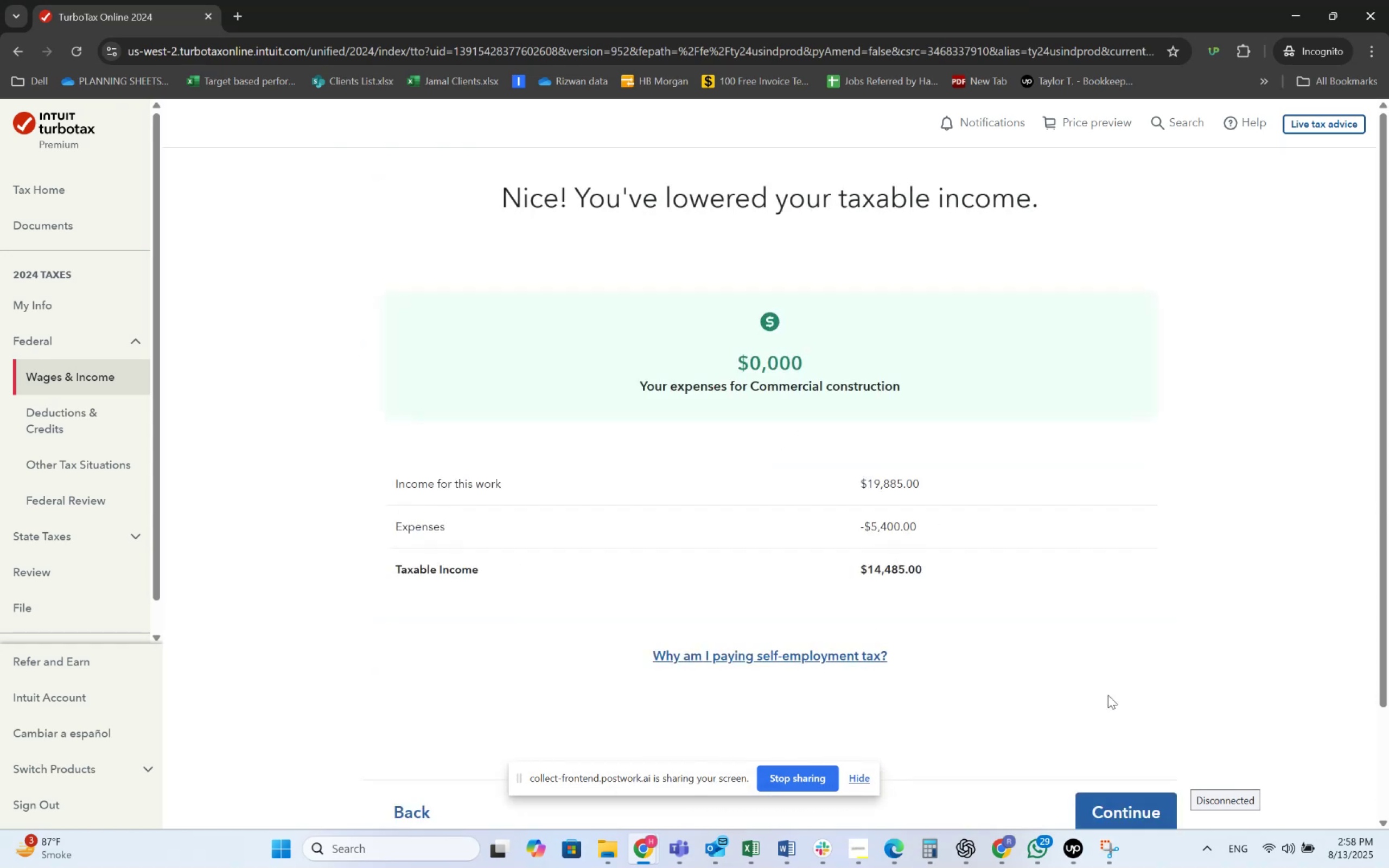 
scroll: coordinate [1054, 458], scroll_direction: down, amount: 2.0
 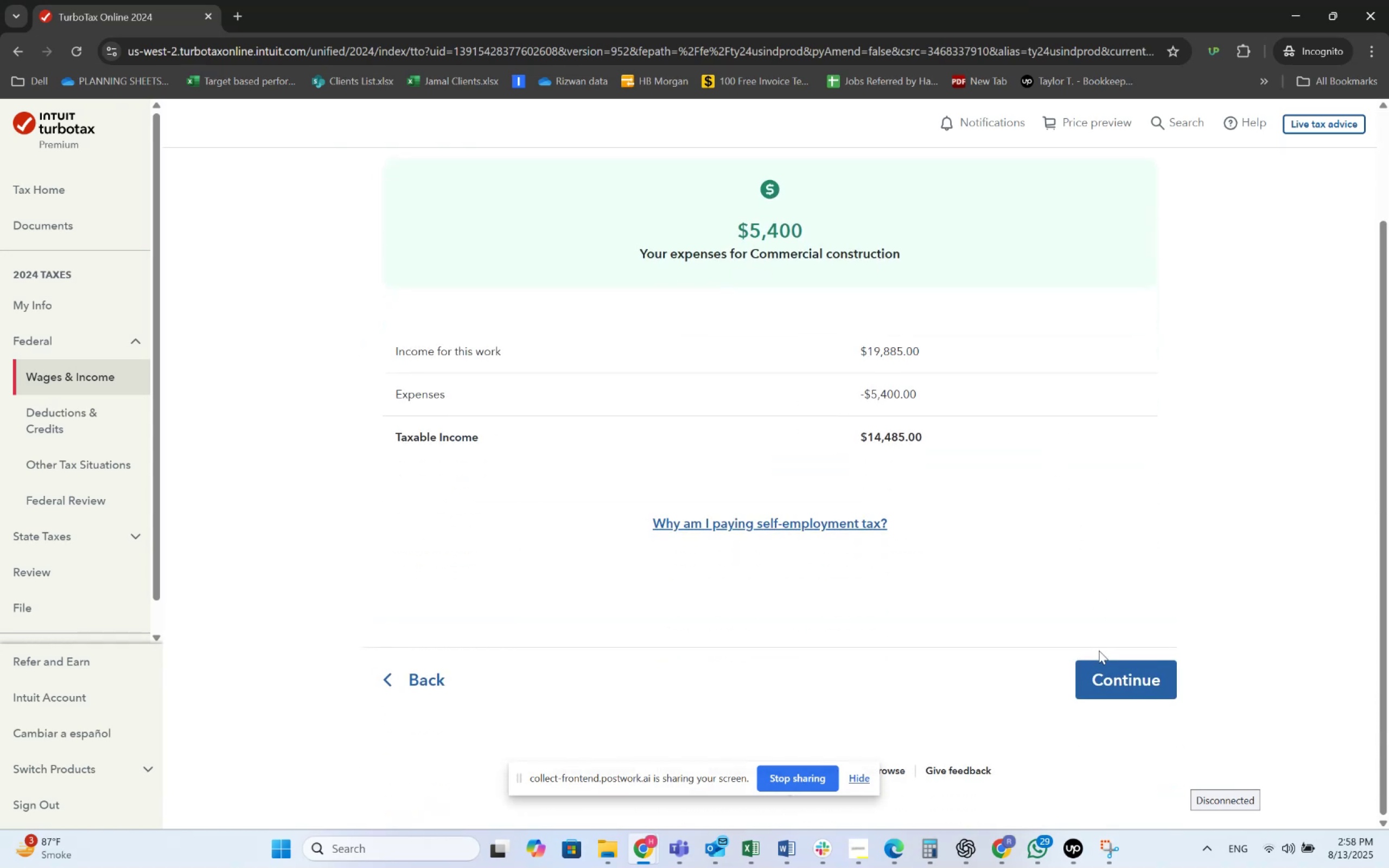 
left_click([1100, 666])
 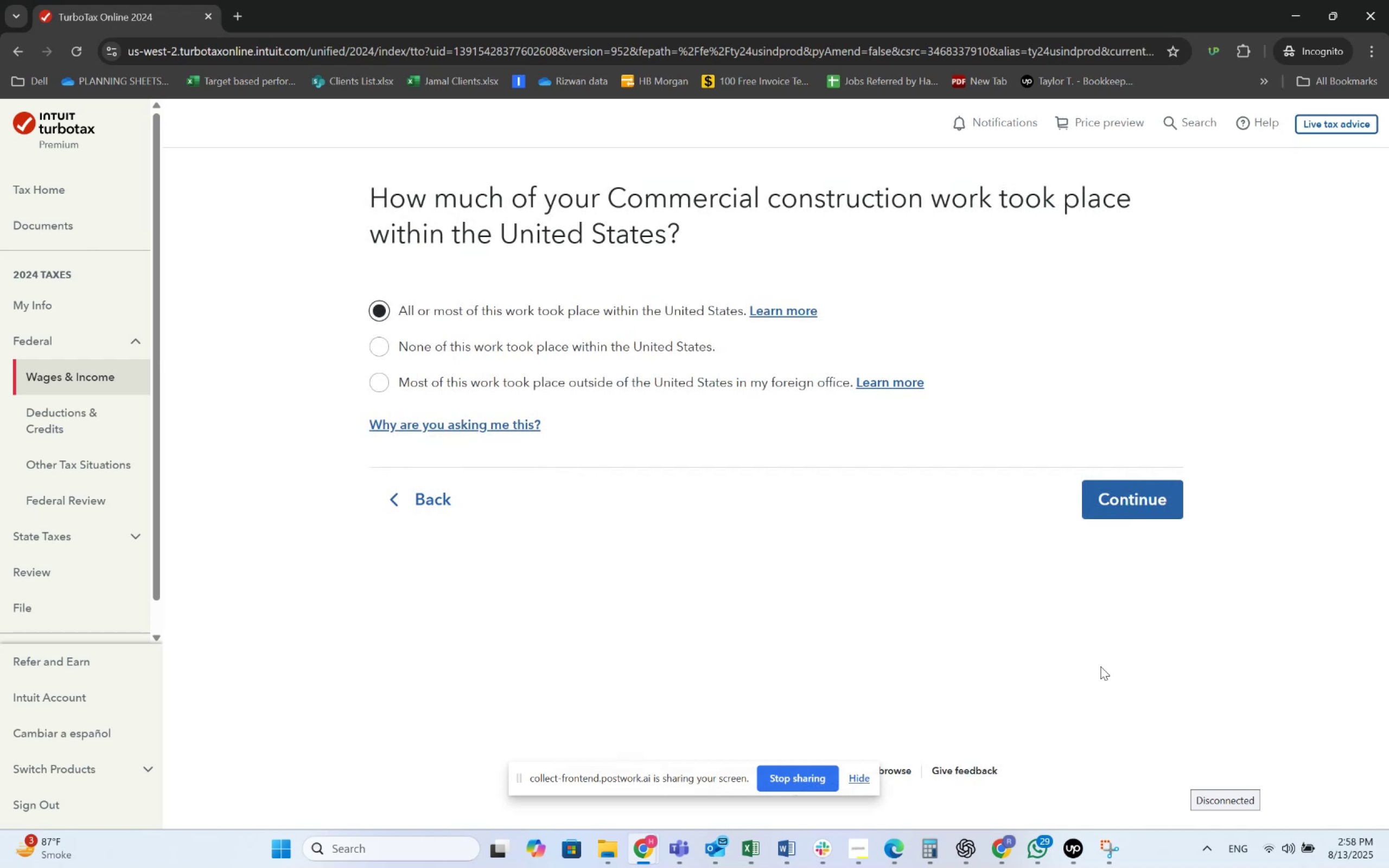 
left_click([1151, 518])
 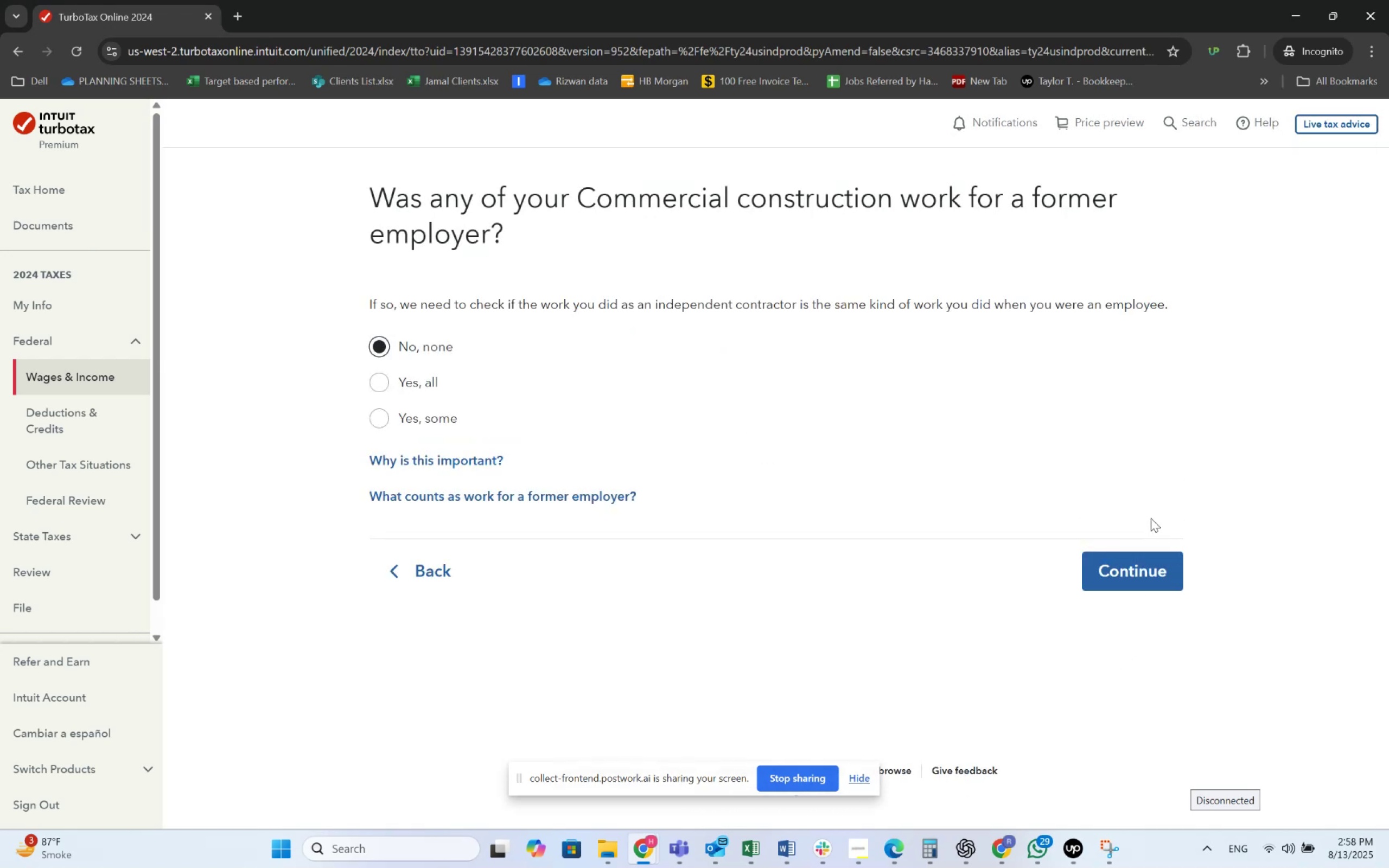 
left_click([1150, 563])
 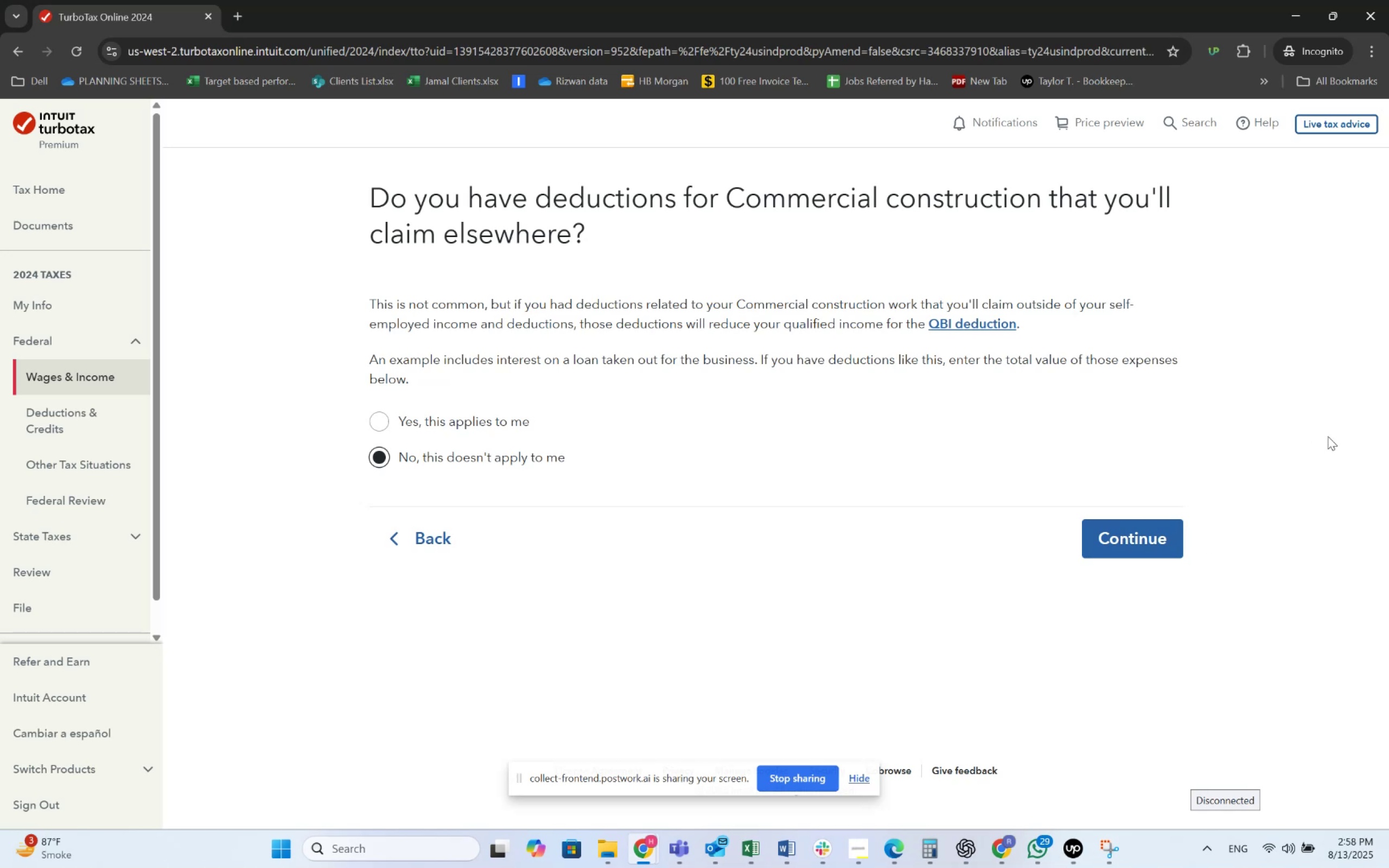 
wait(21.7)
 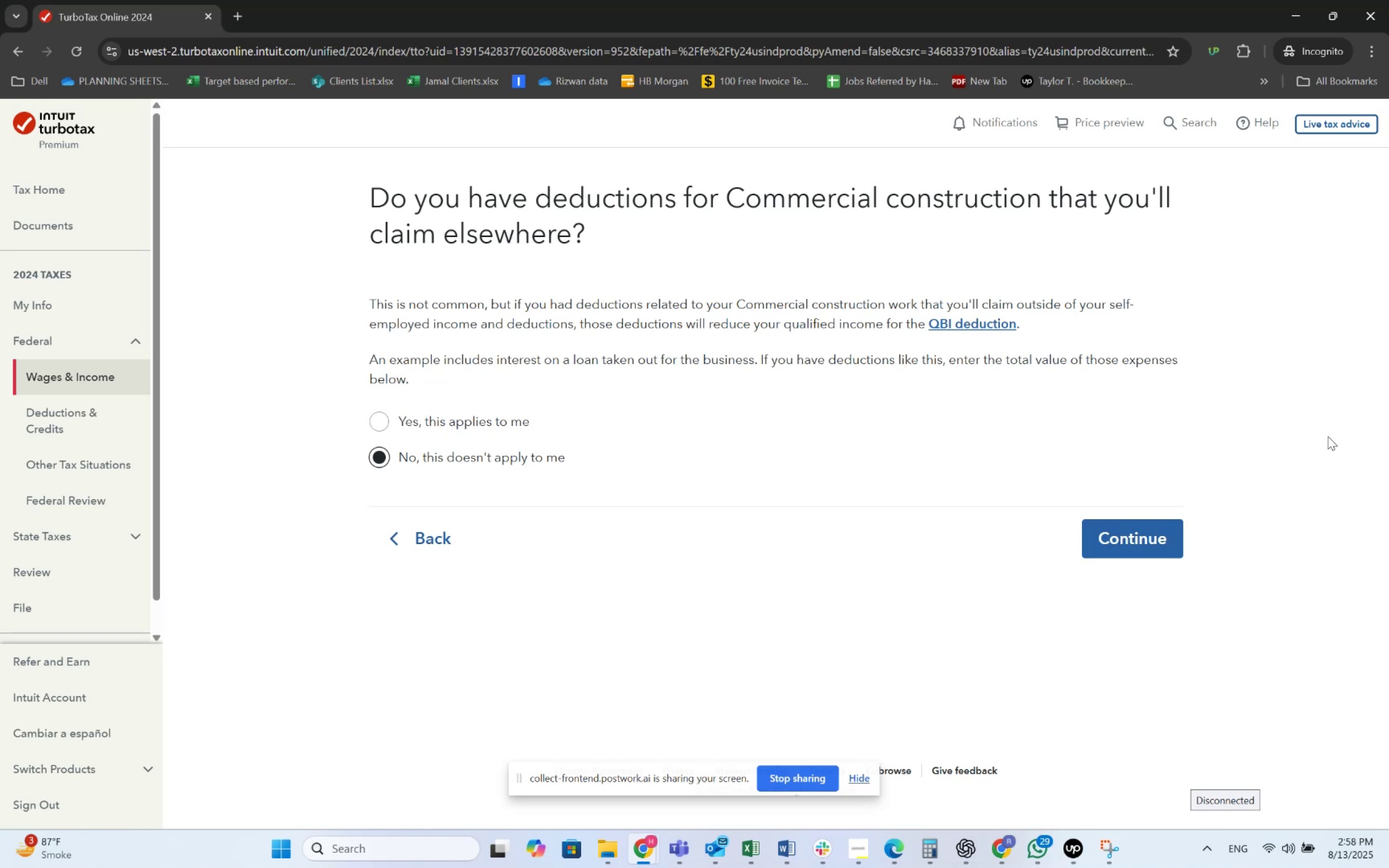 
left_click([1139, 546])
 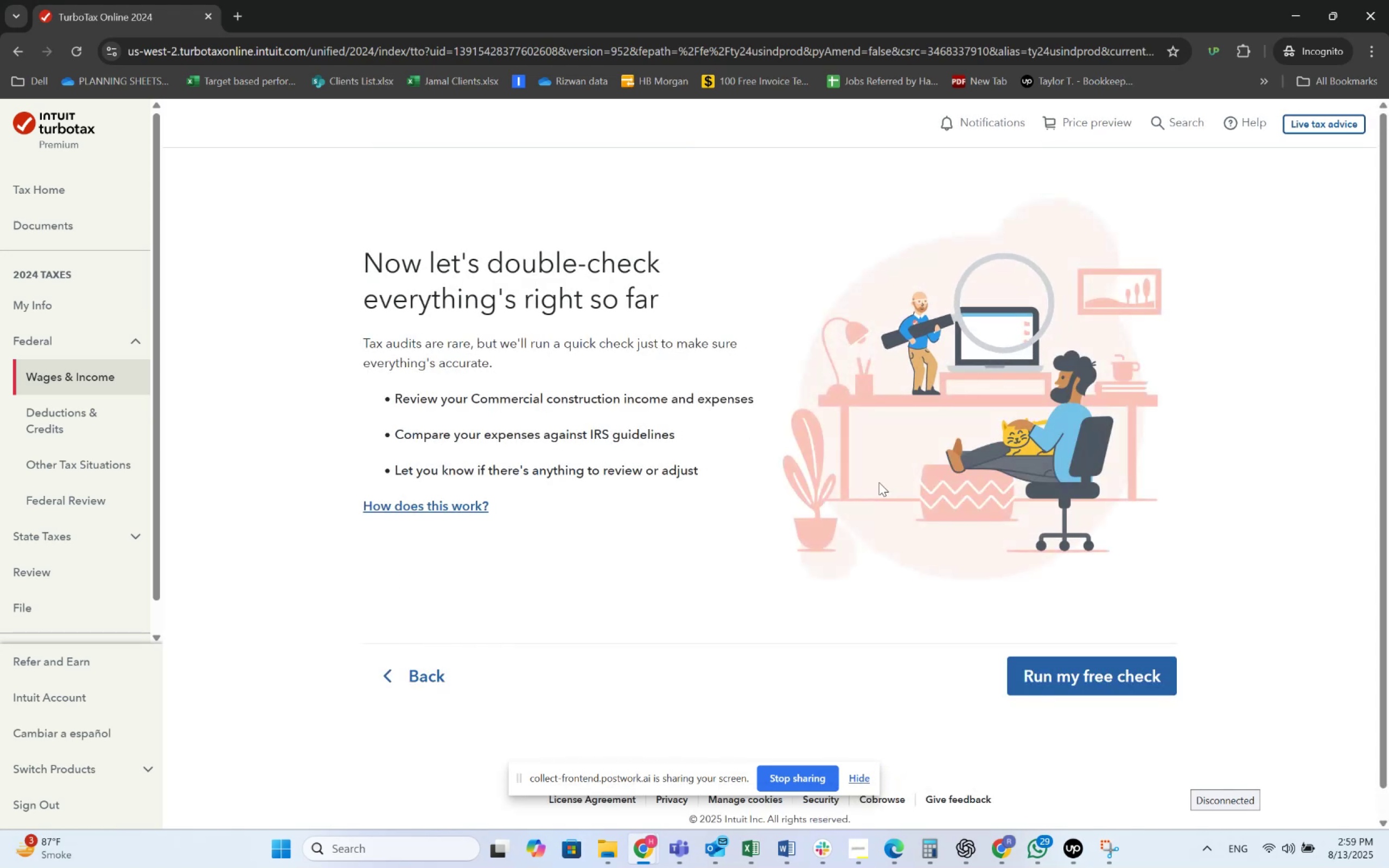 
left_click([1016, 659])
 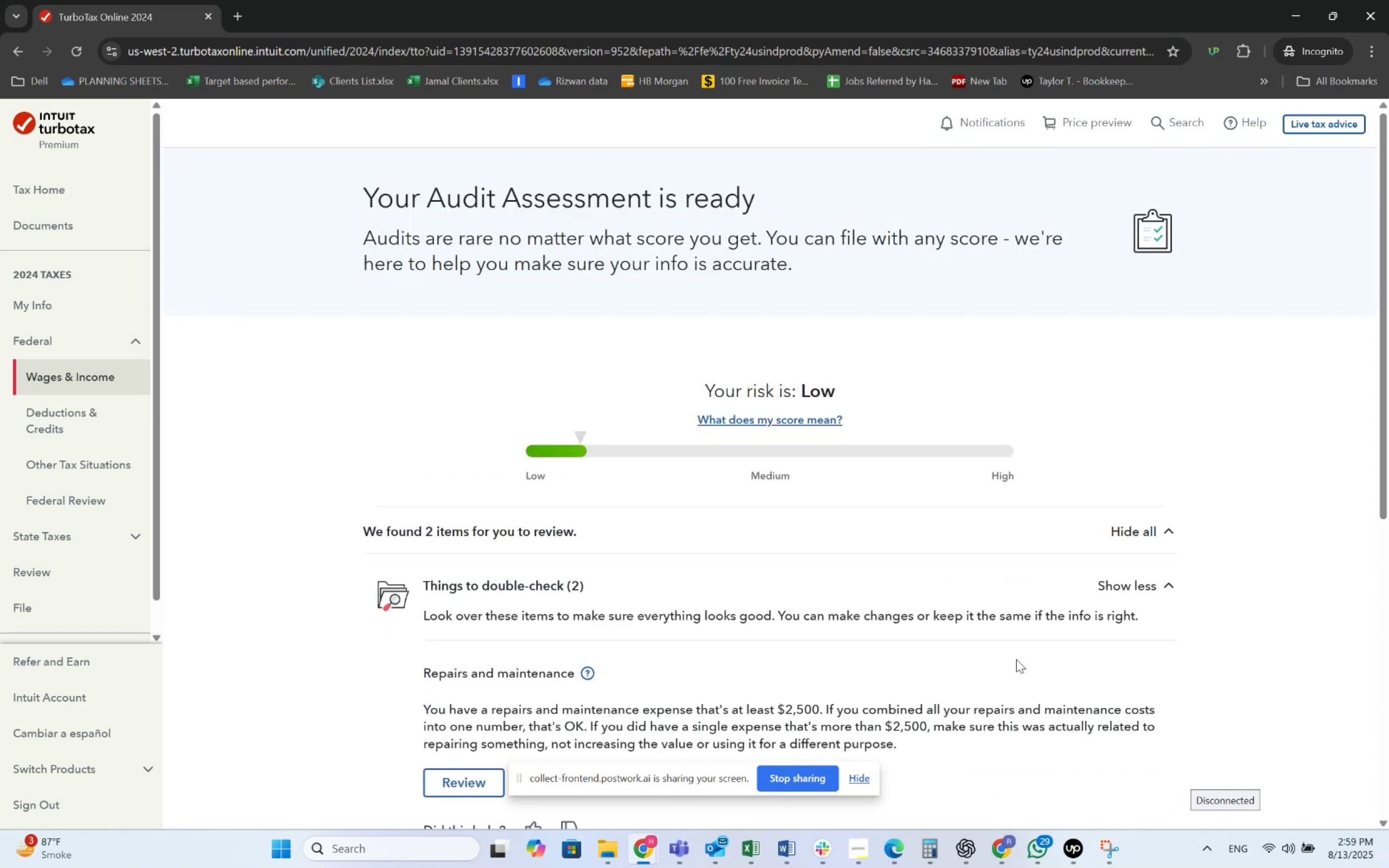 
scroll: coordinate [821, 671], scroll_direction: down, amount: 1.0
 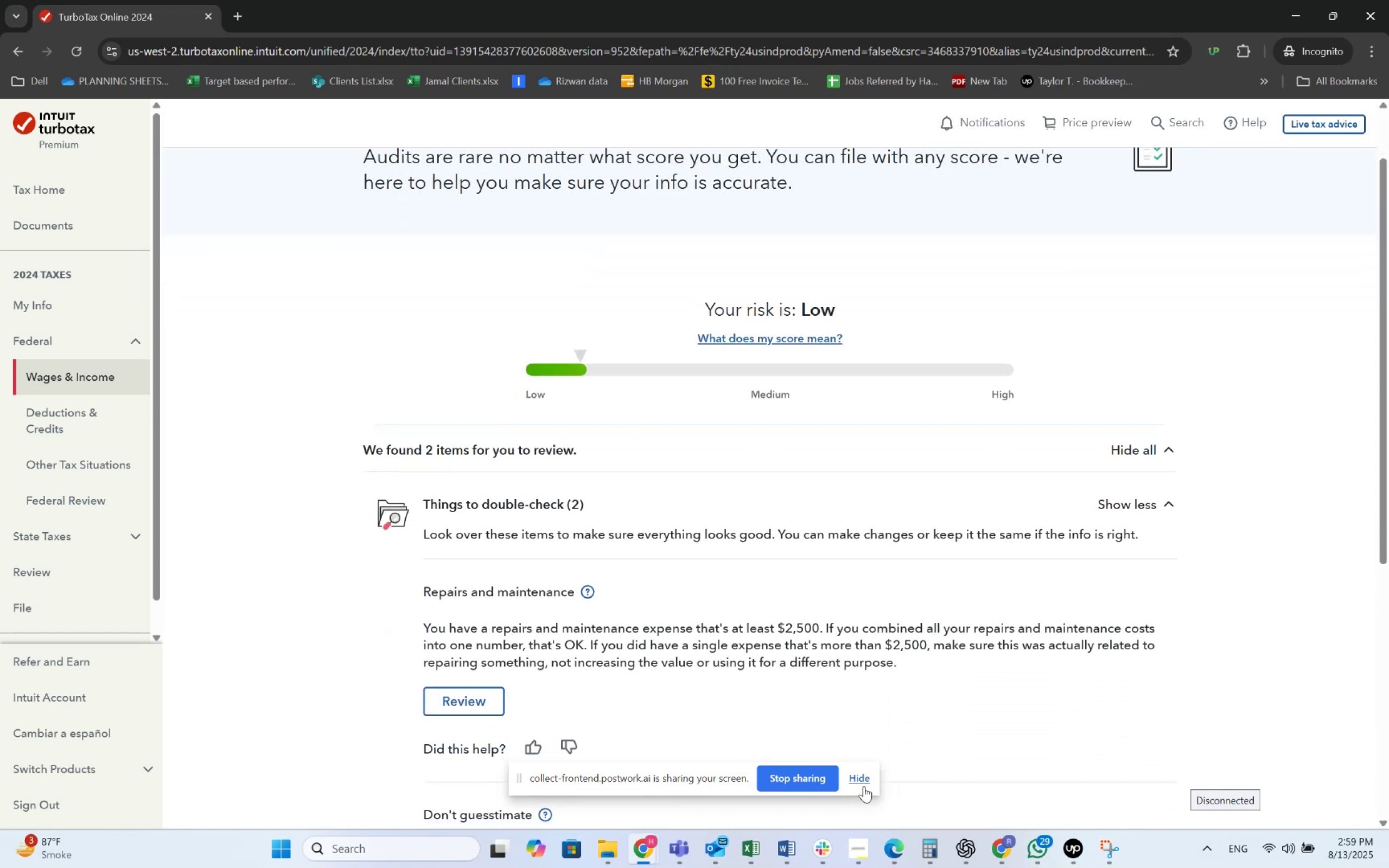 
left_click([864, 786])
 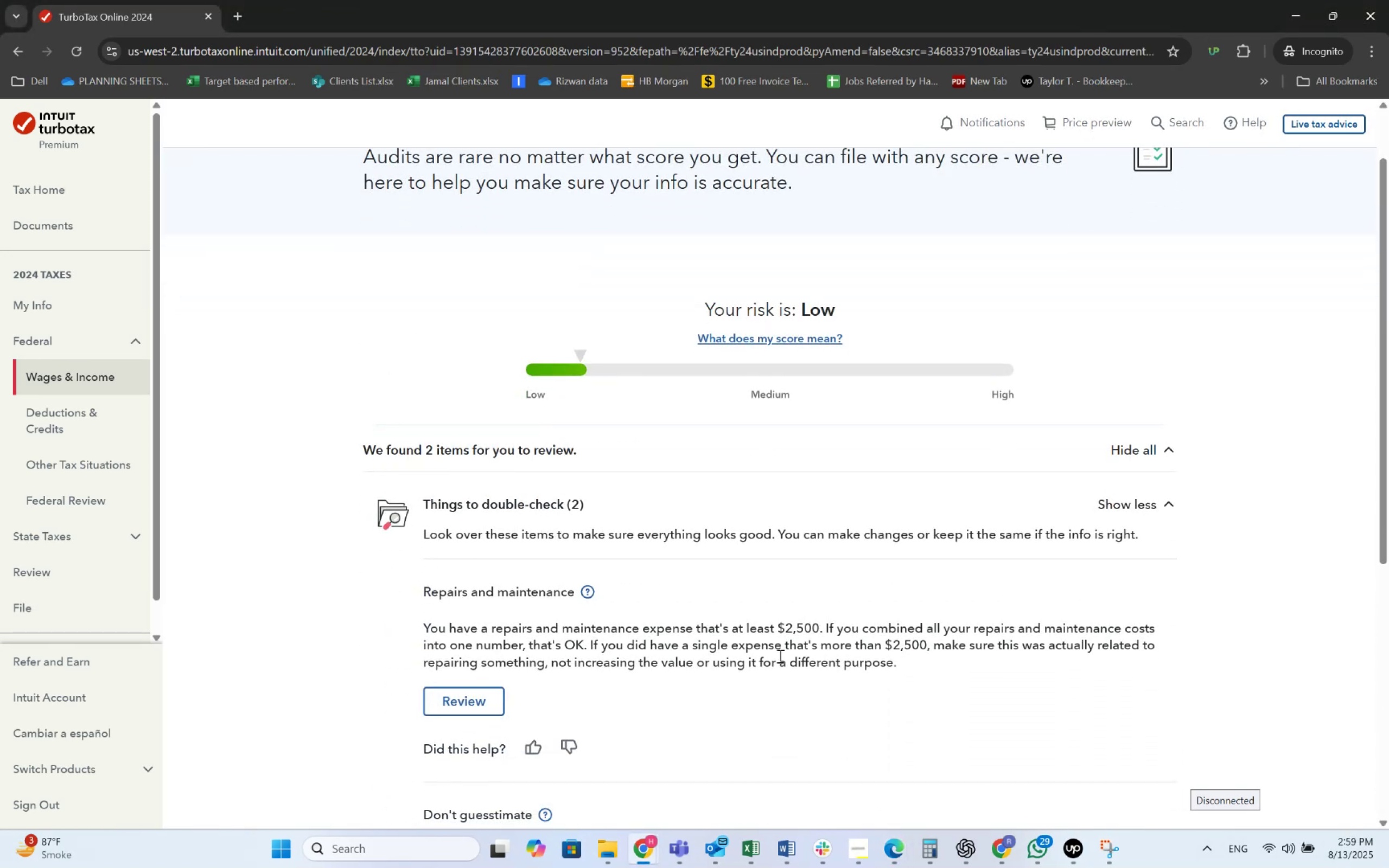 
scroll: coordinate [749, 635], scroll_direction: down, amount: 2.0
 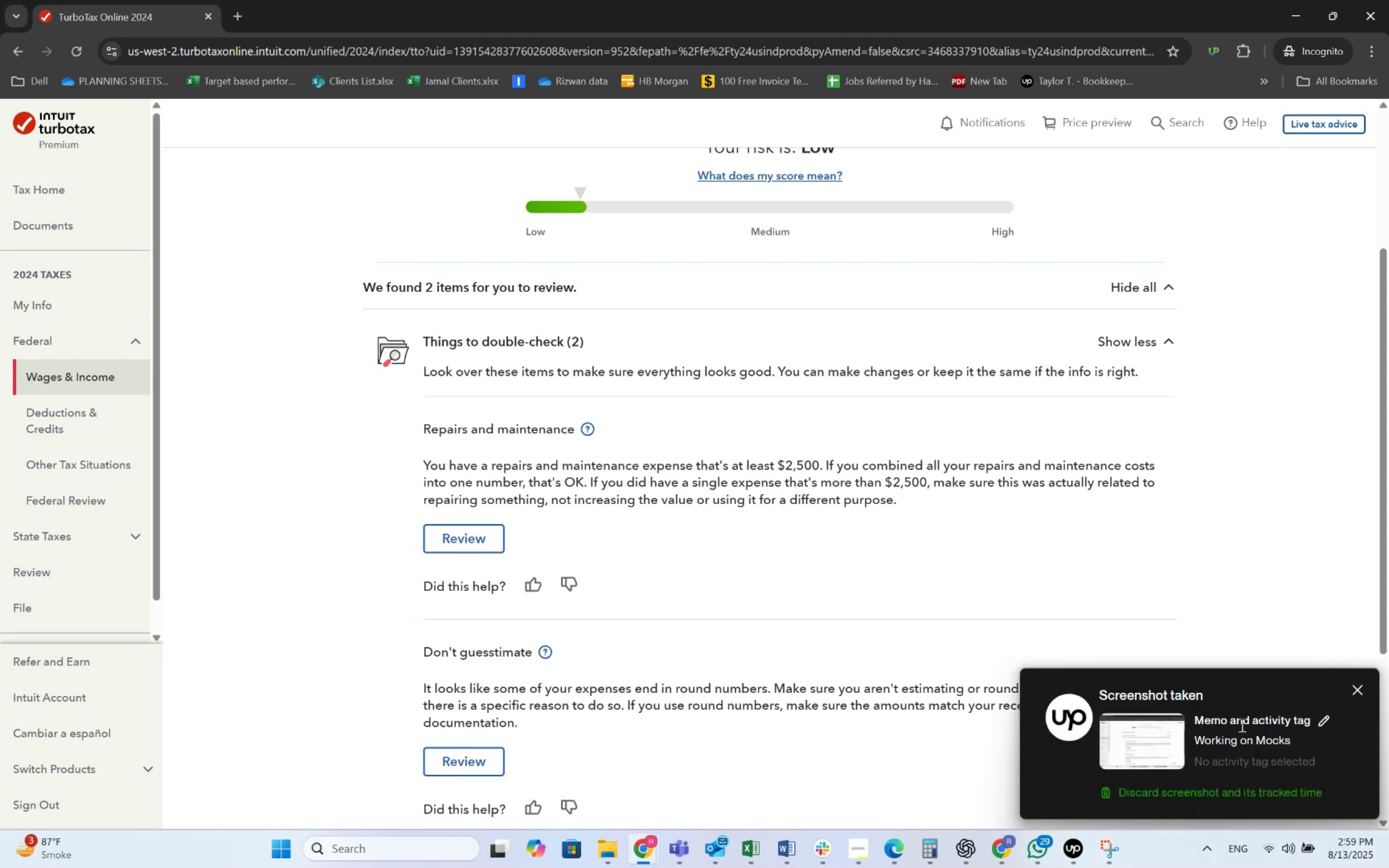 
wait(5.1)
 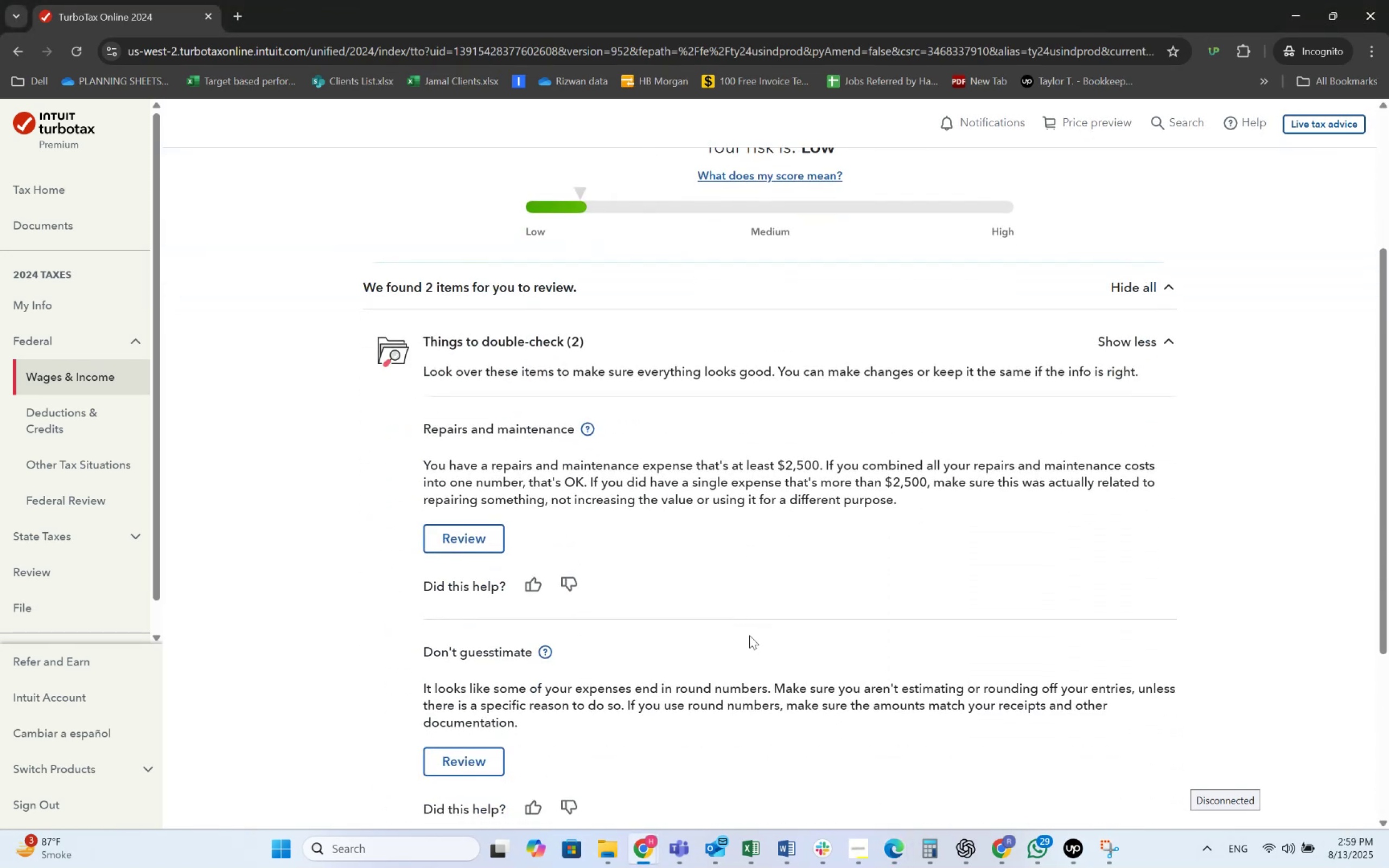 
left_click([1364, 690])
 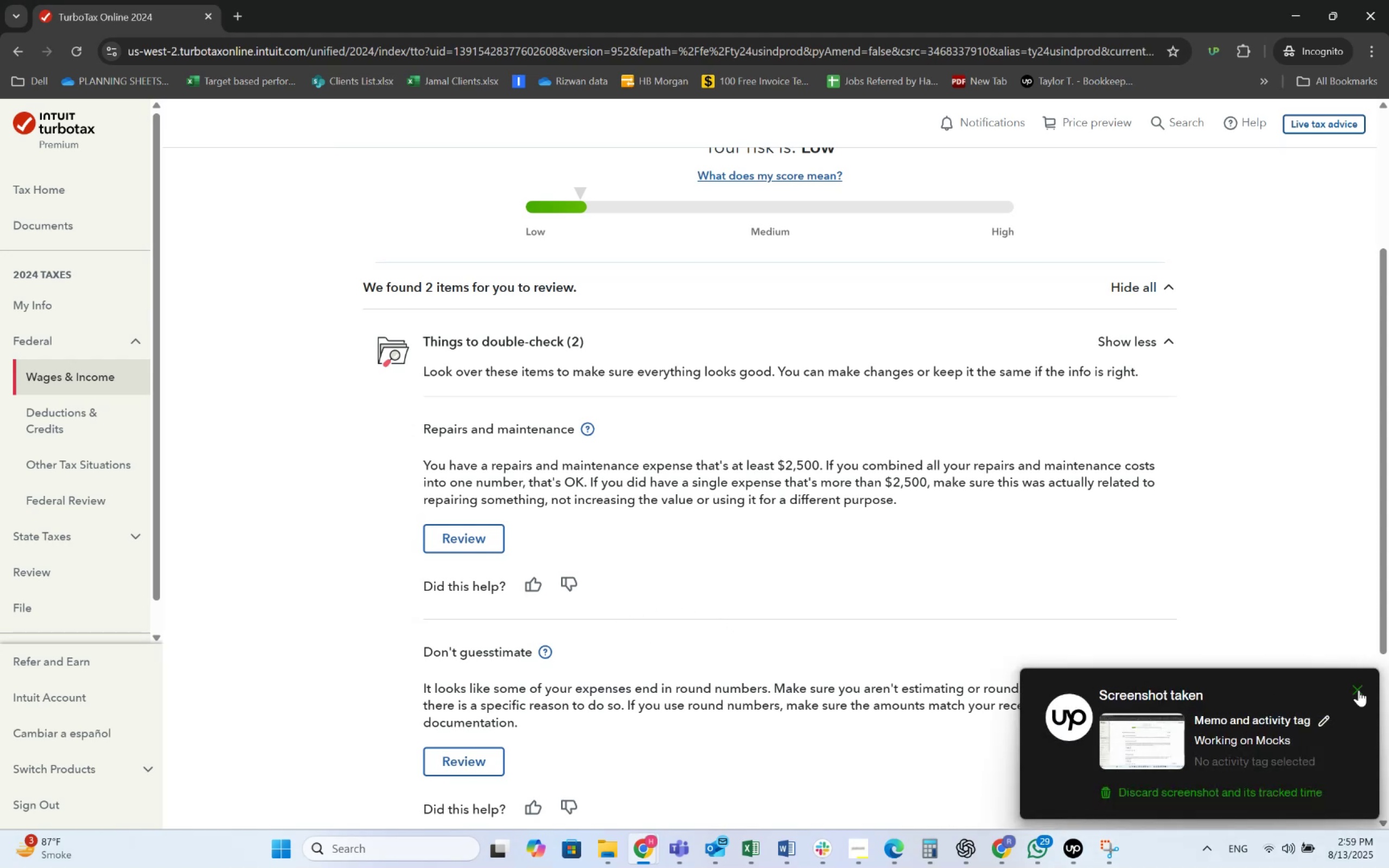 
left_click([1356, 690])
 